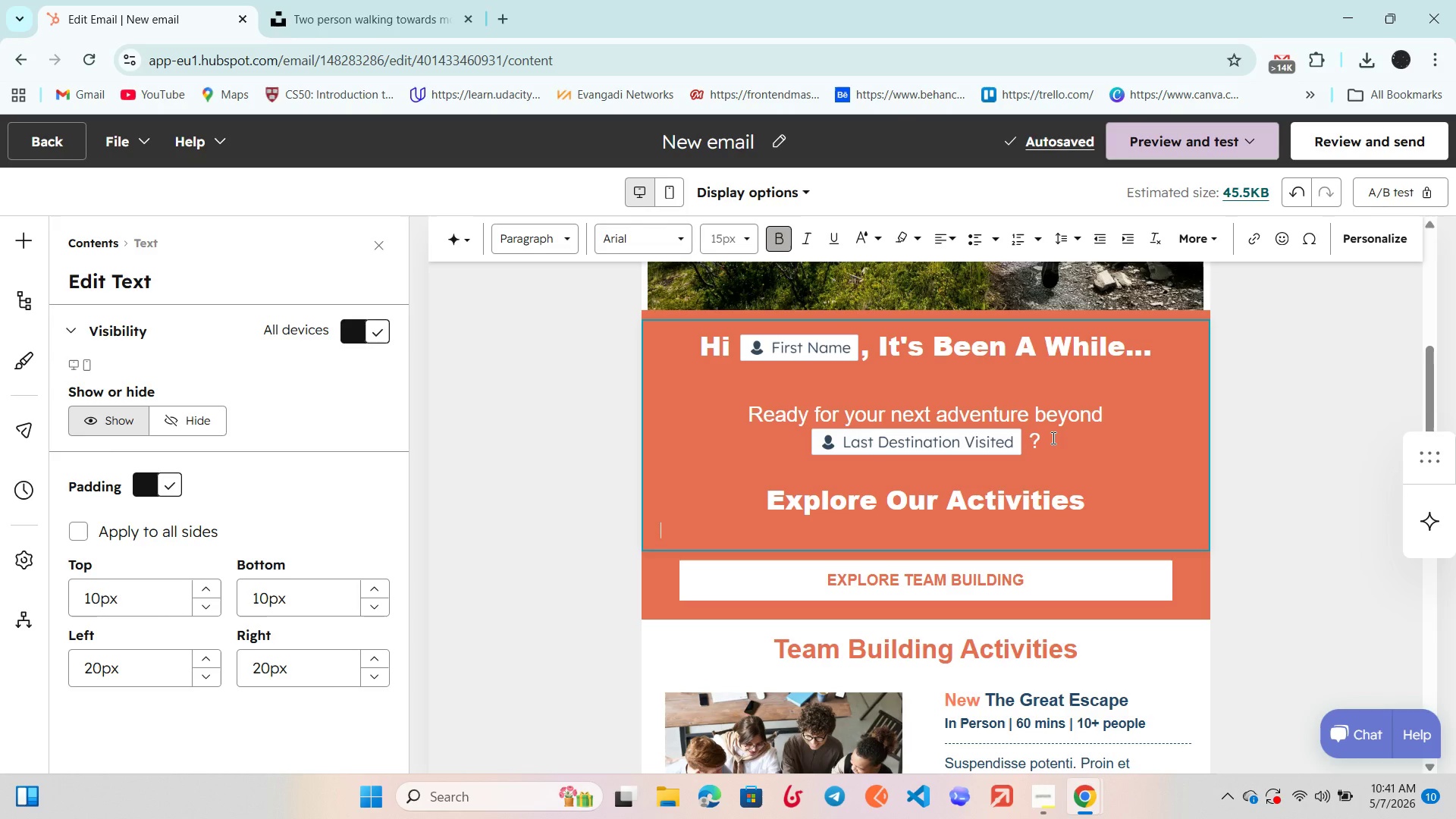 
wait(10.66)
 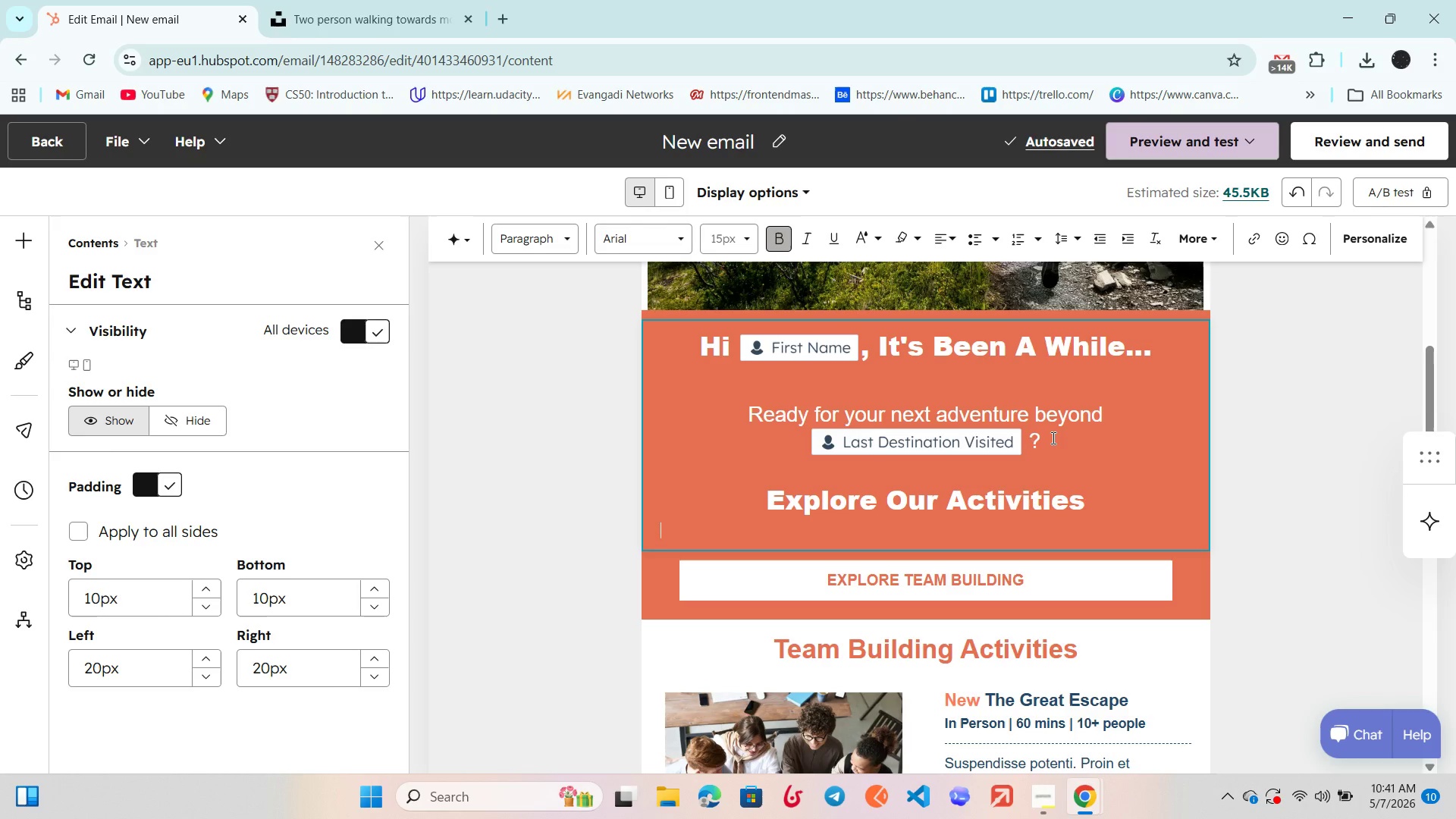 
double_click([1083, 336])
 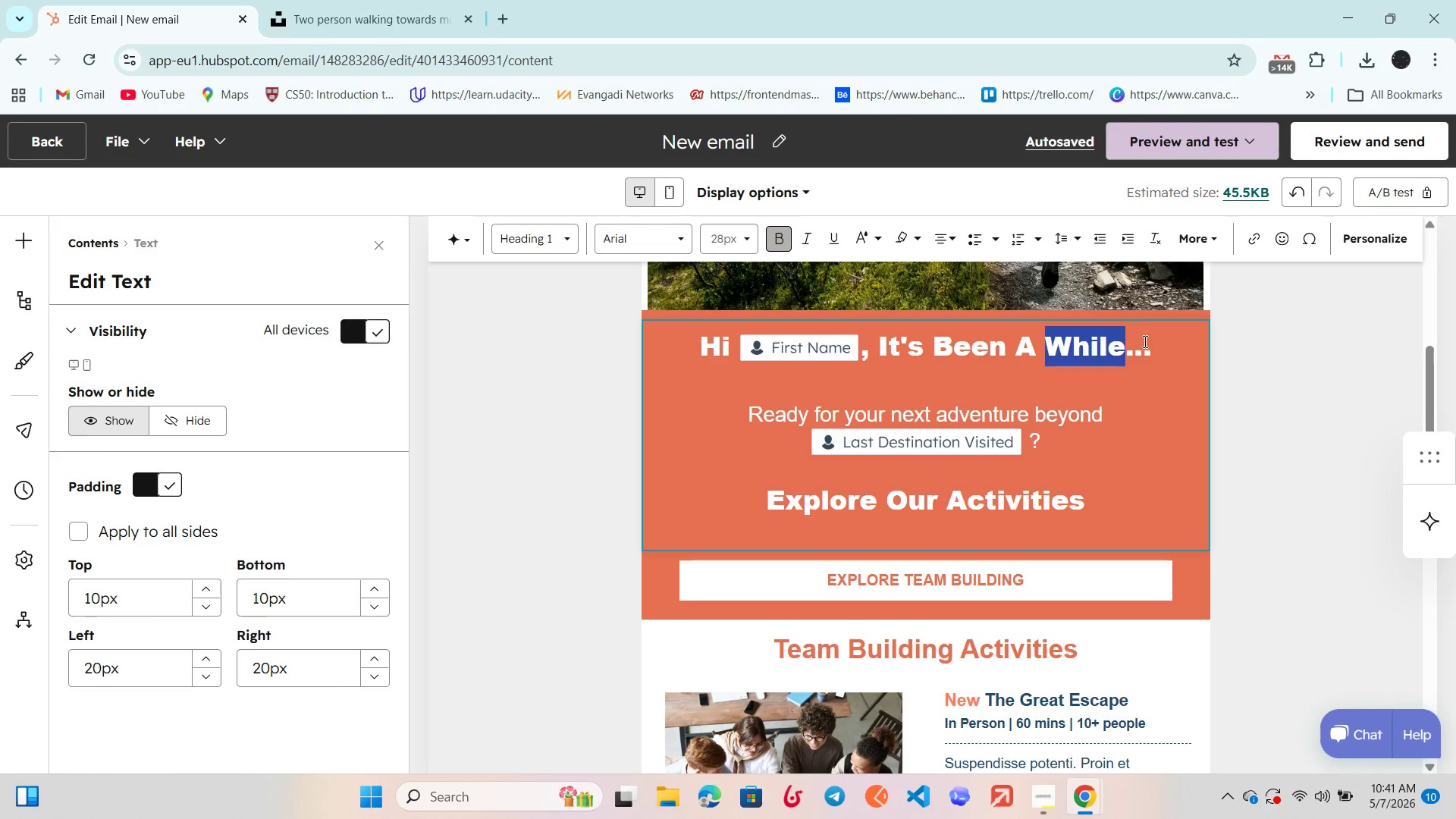 
double_click([1144, 341])
 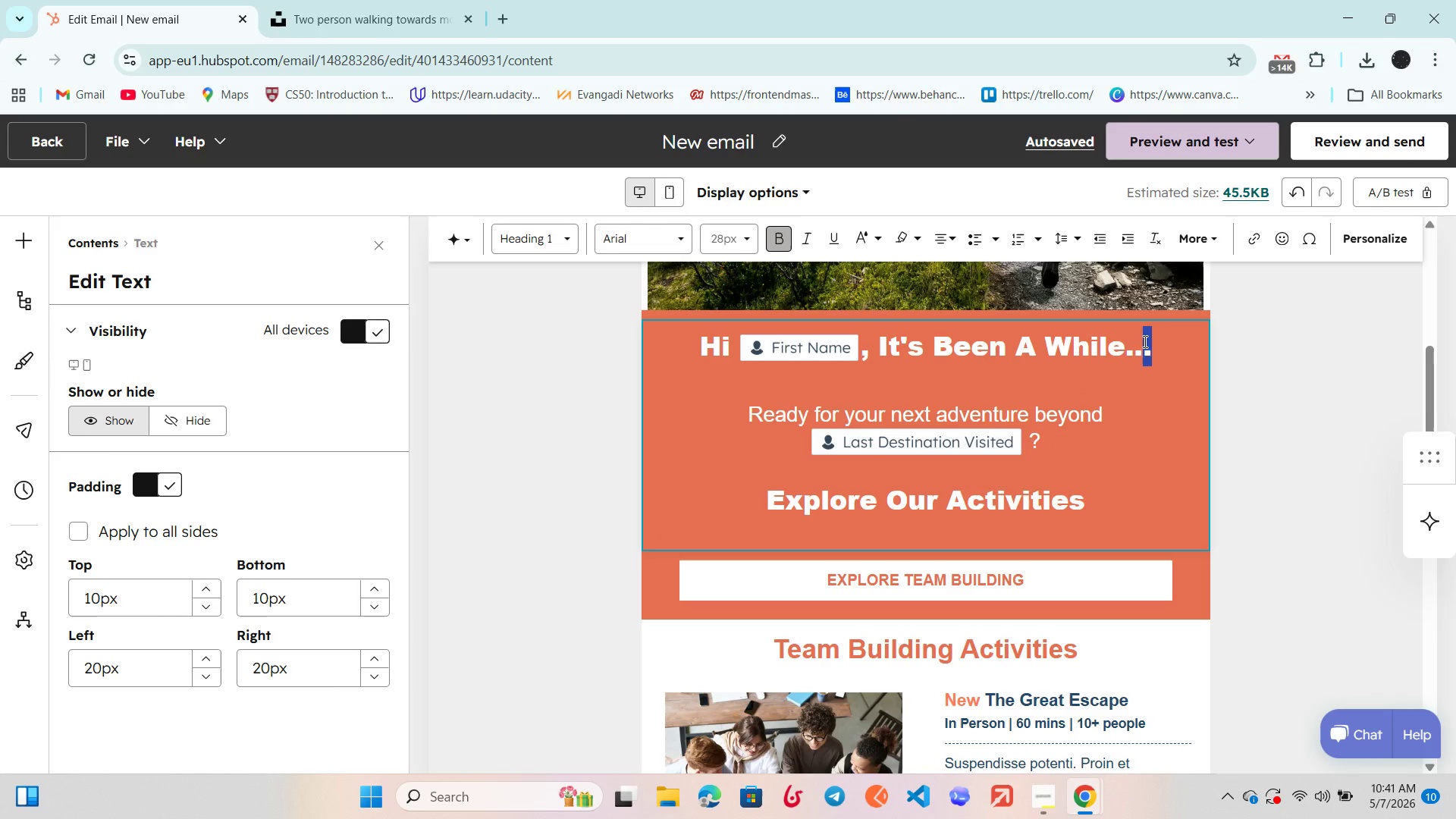 
left_click([1144, 341])
 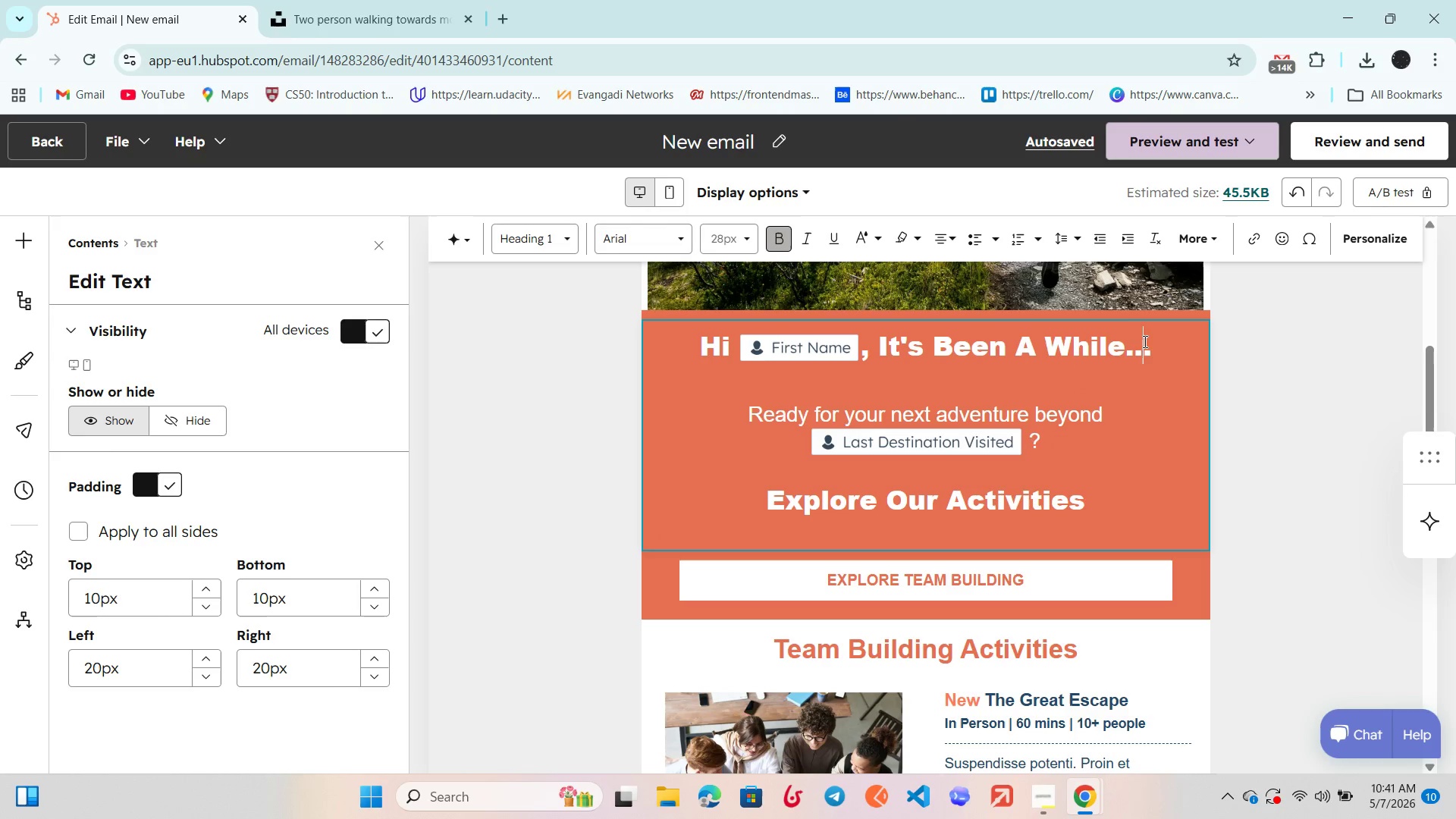 
key(Backspace)
 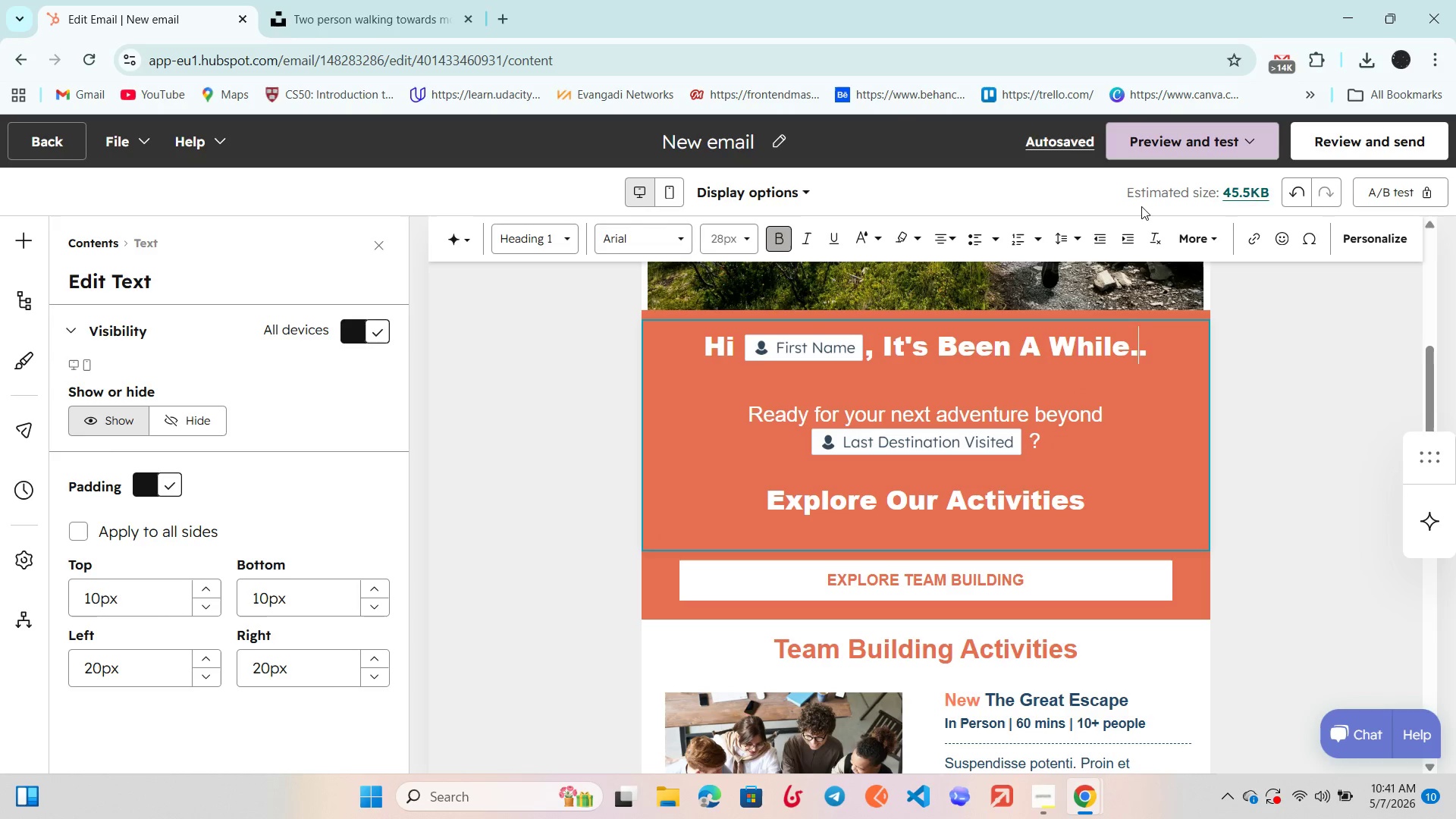 
key(Backspace)
 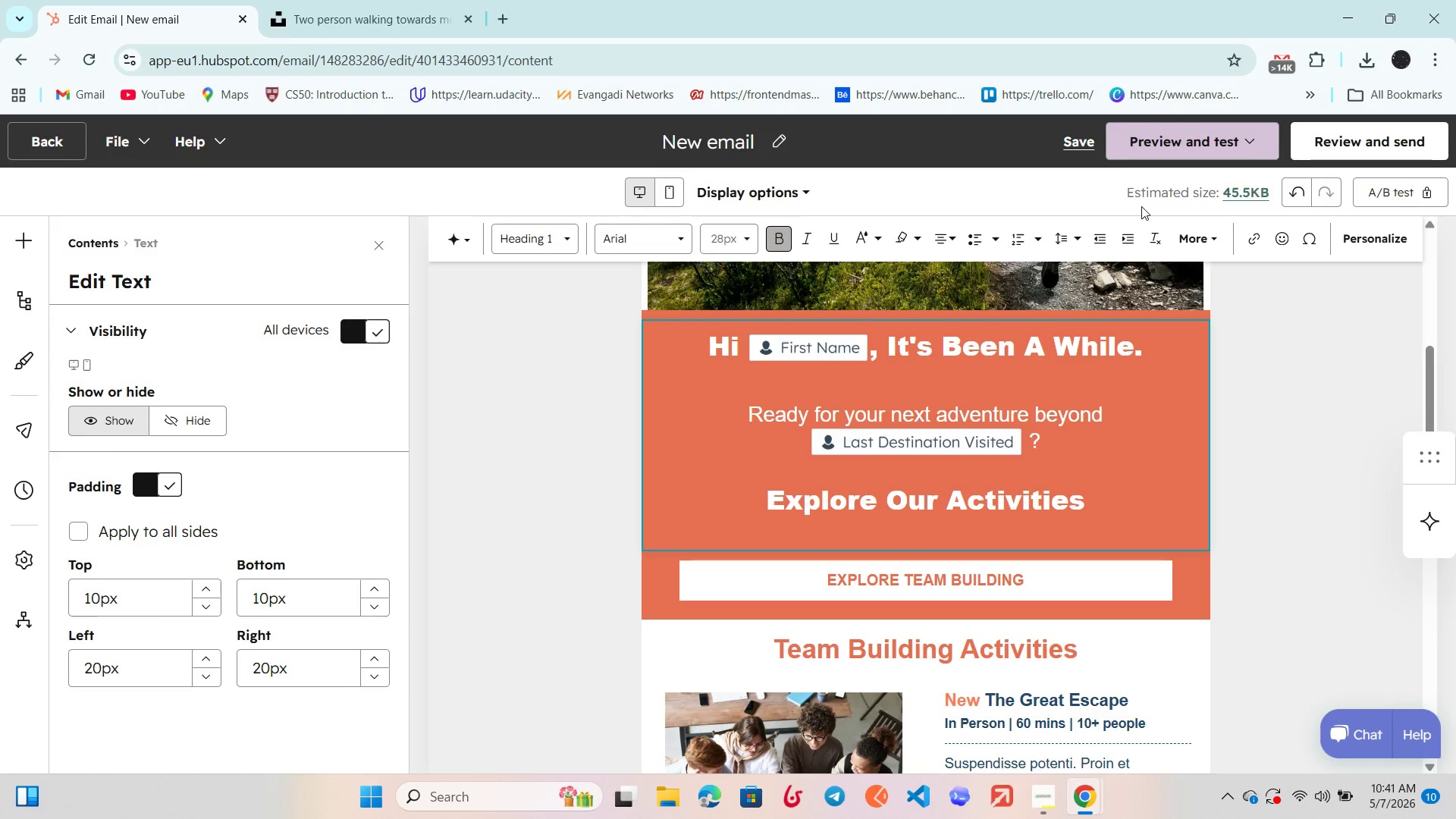 
key(ArrowRight)
 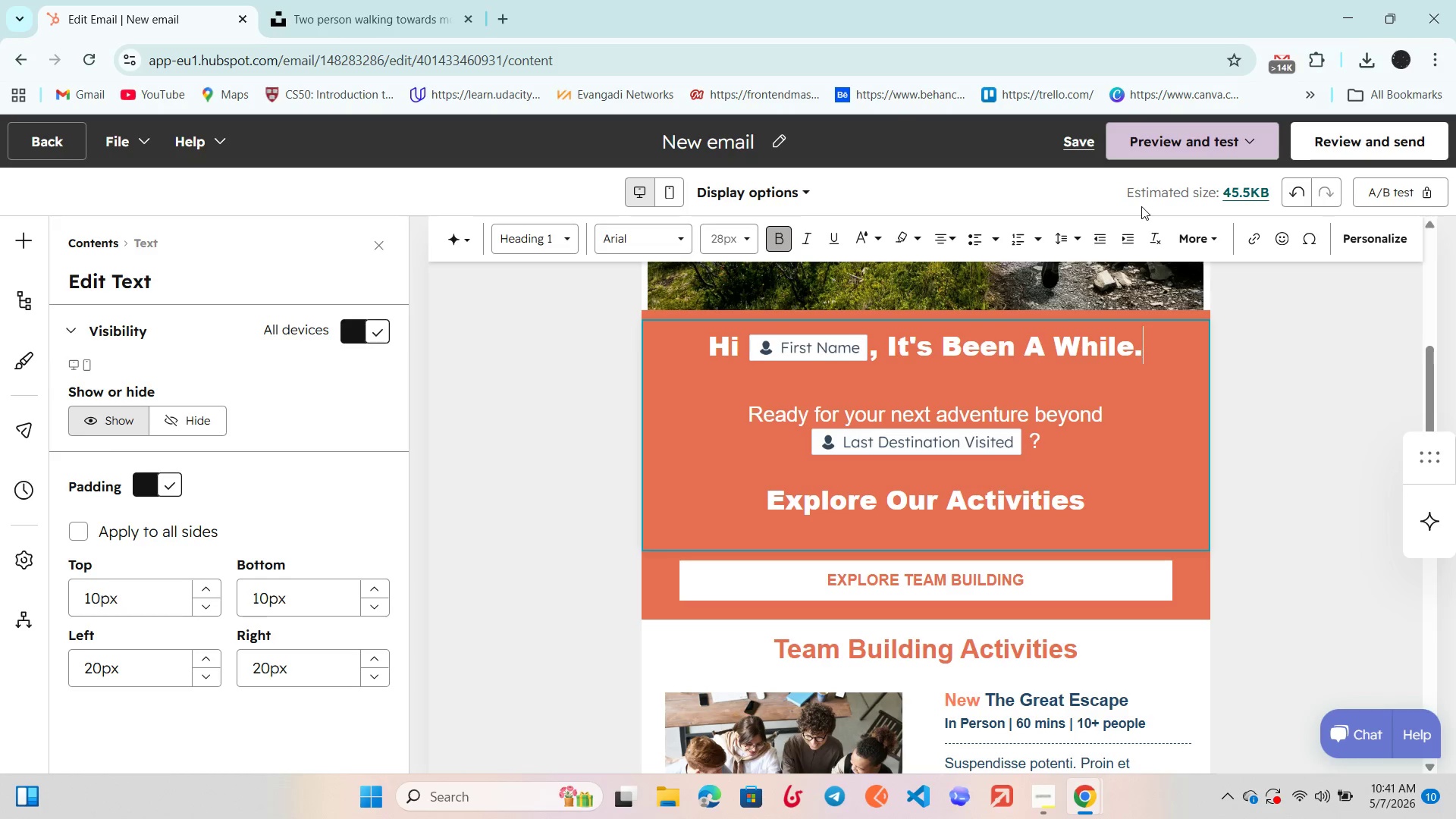 
hold_key(key=Backspace, duration=0.95)
 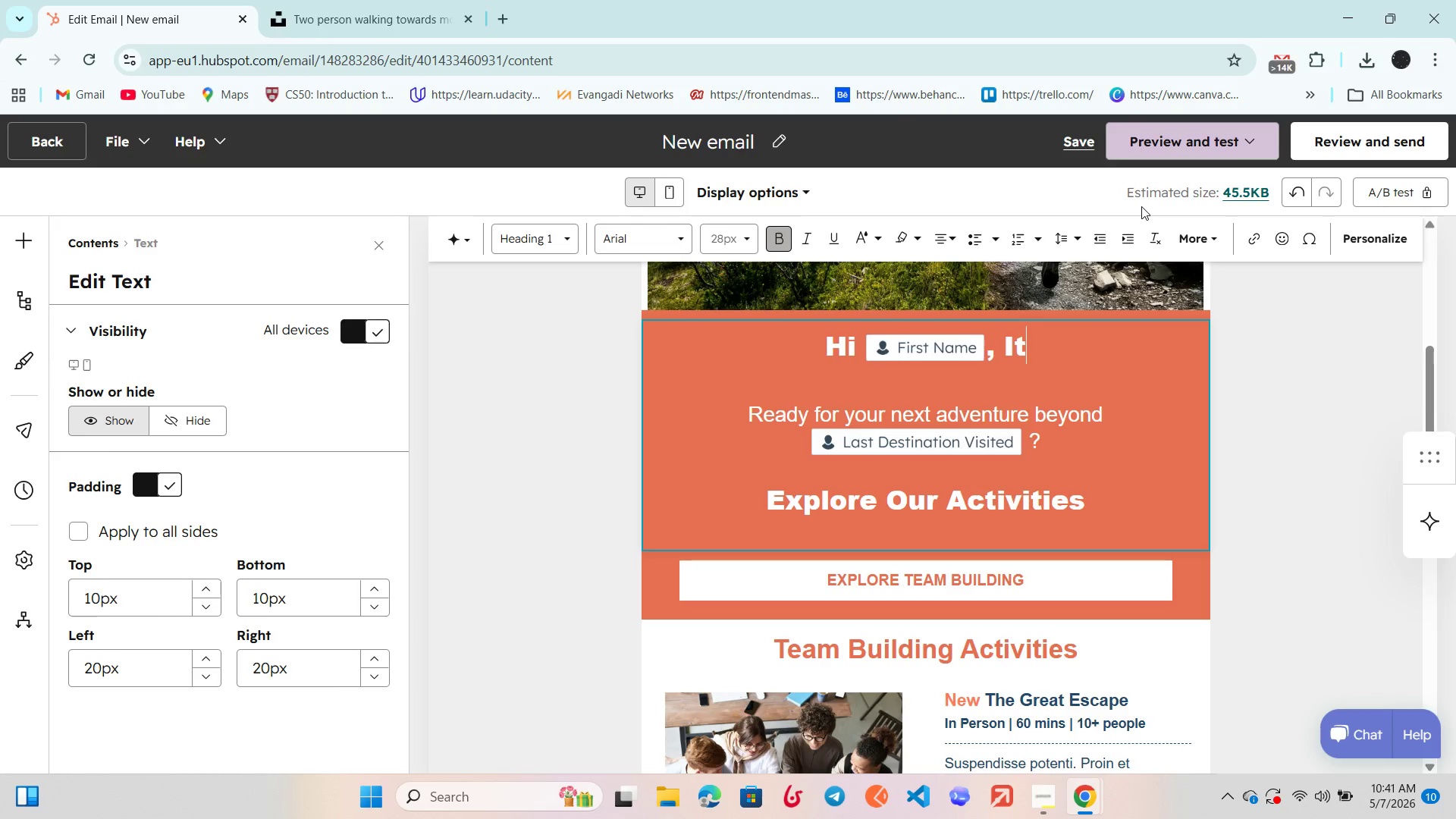 
key(Backspace)
 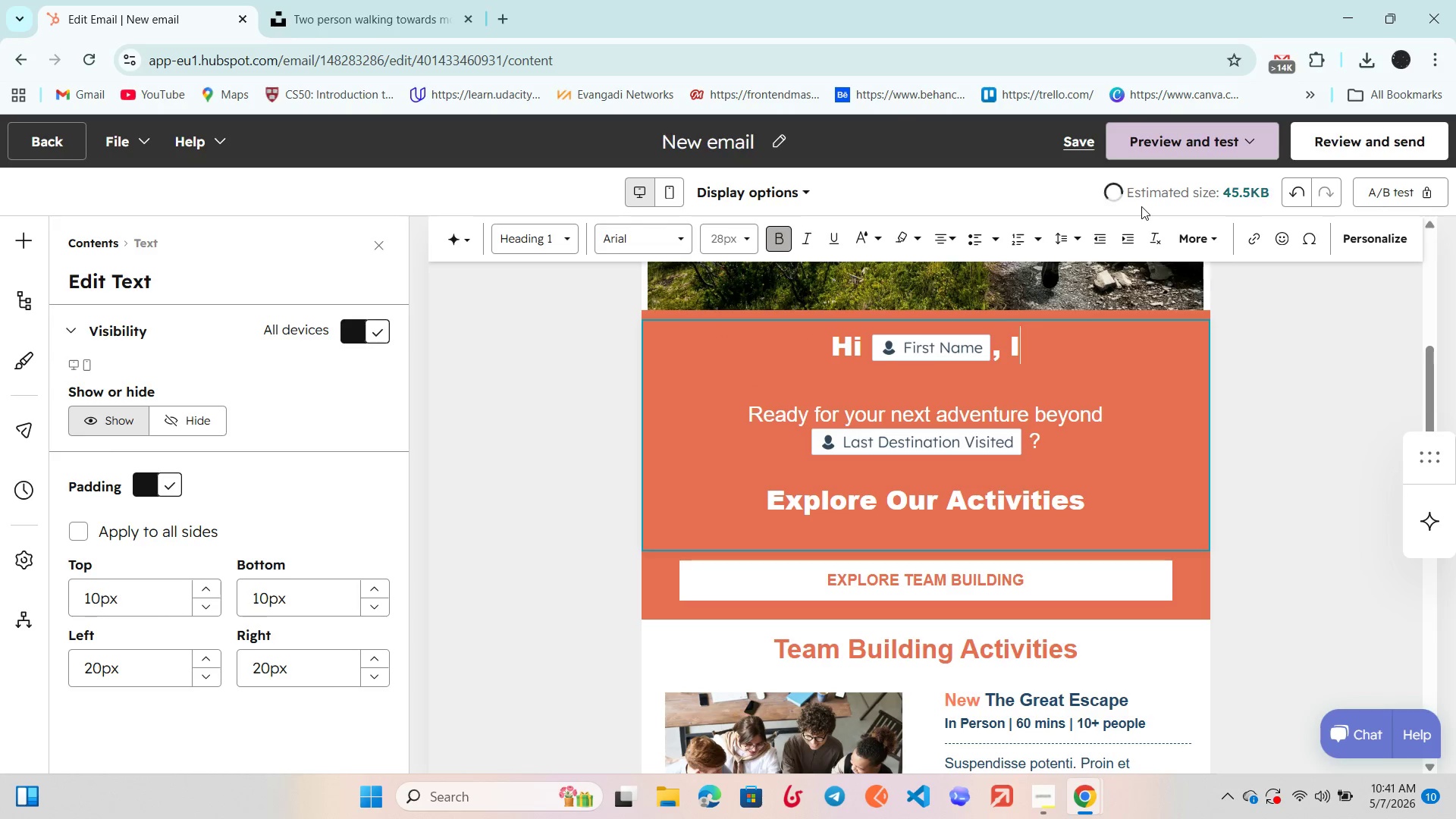 
key(Backspace)
 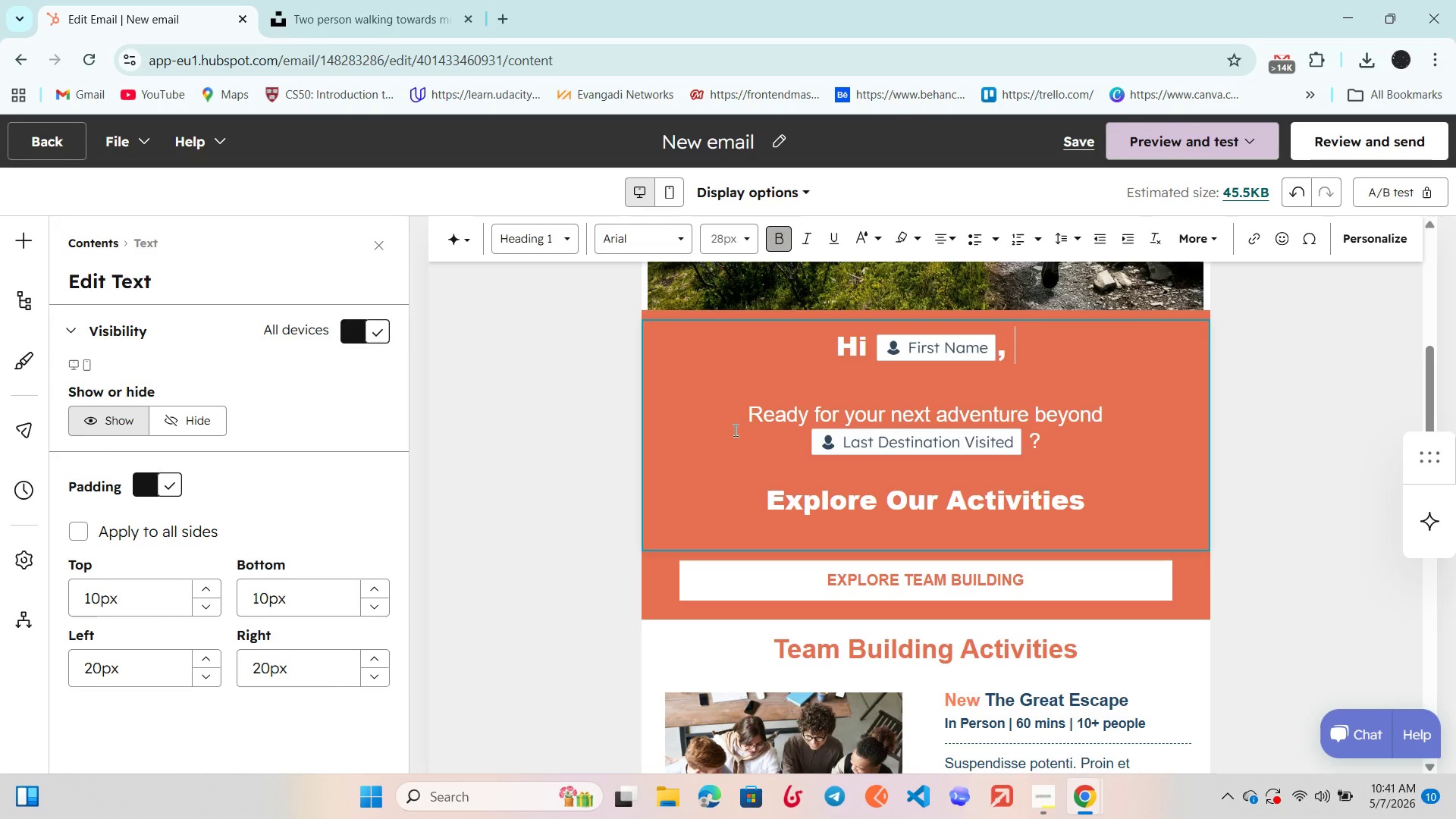 
left_click([744, 414])
 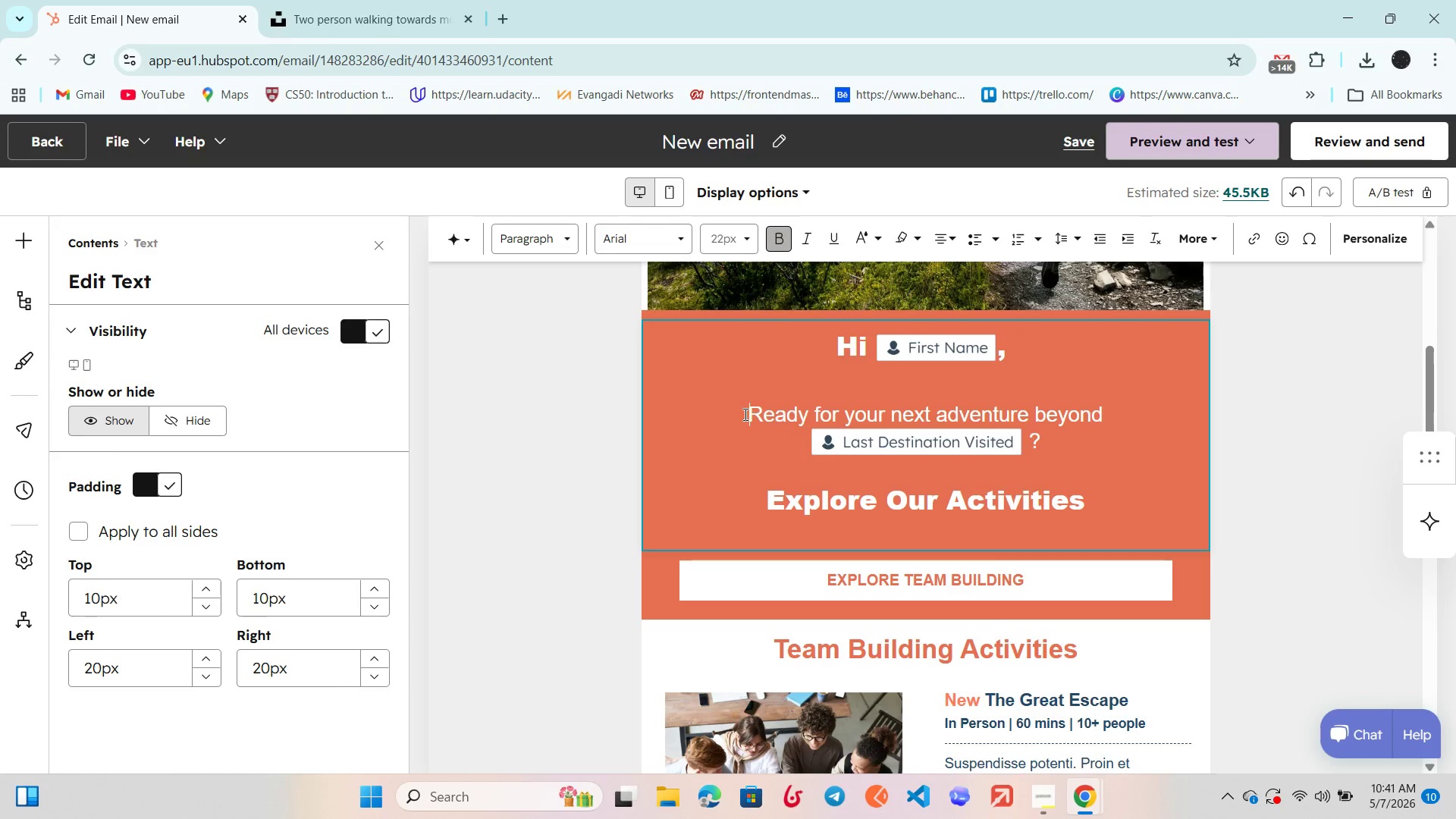 
key(Backspace)
 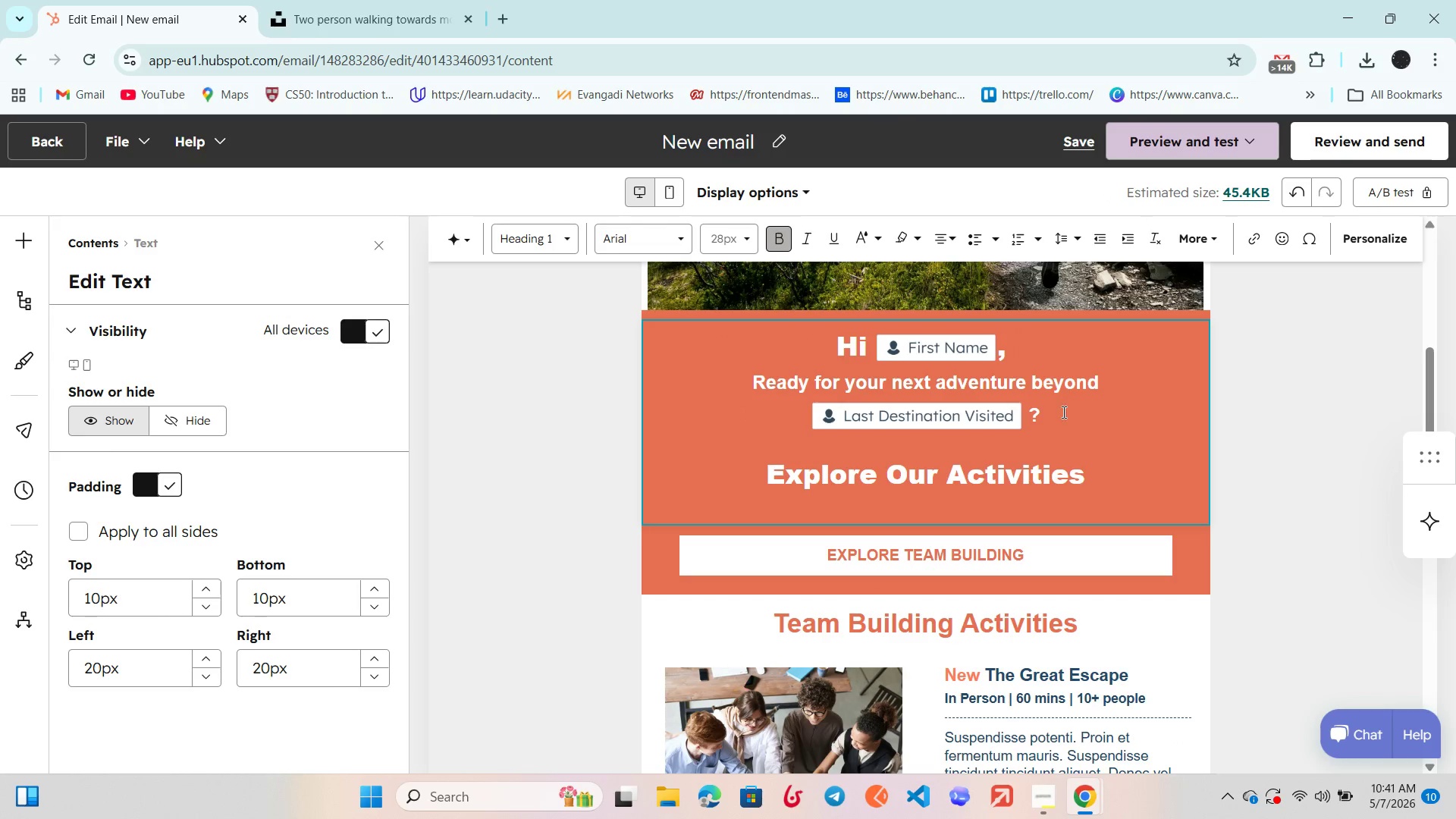 
left_click([1067, 413])
 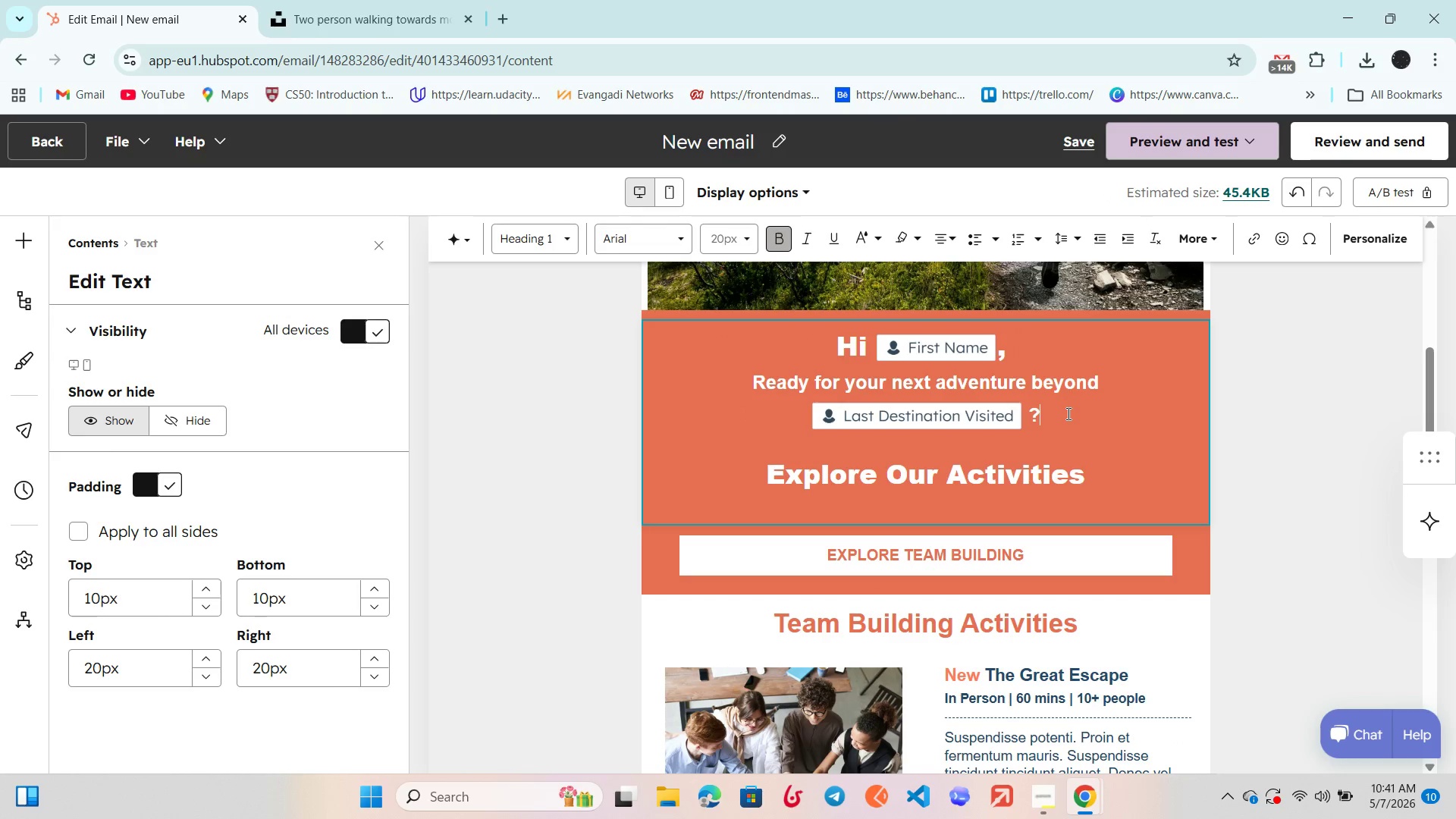 
key(Enter)
 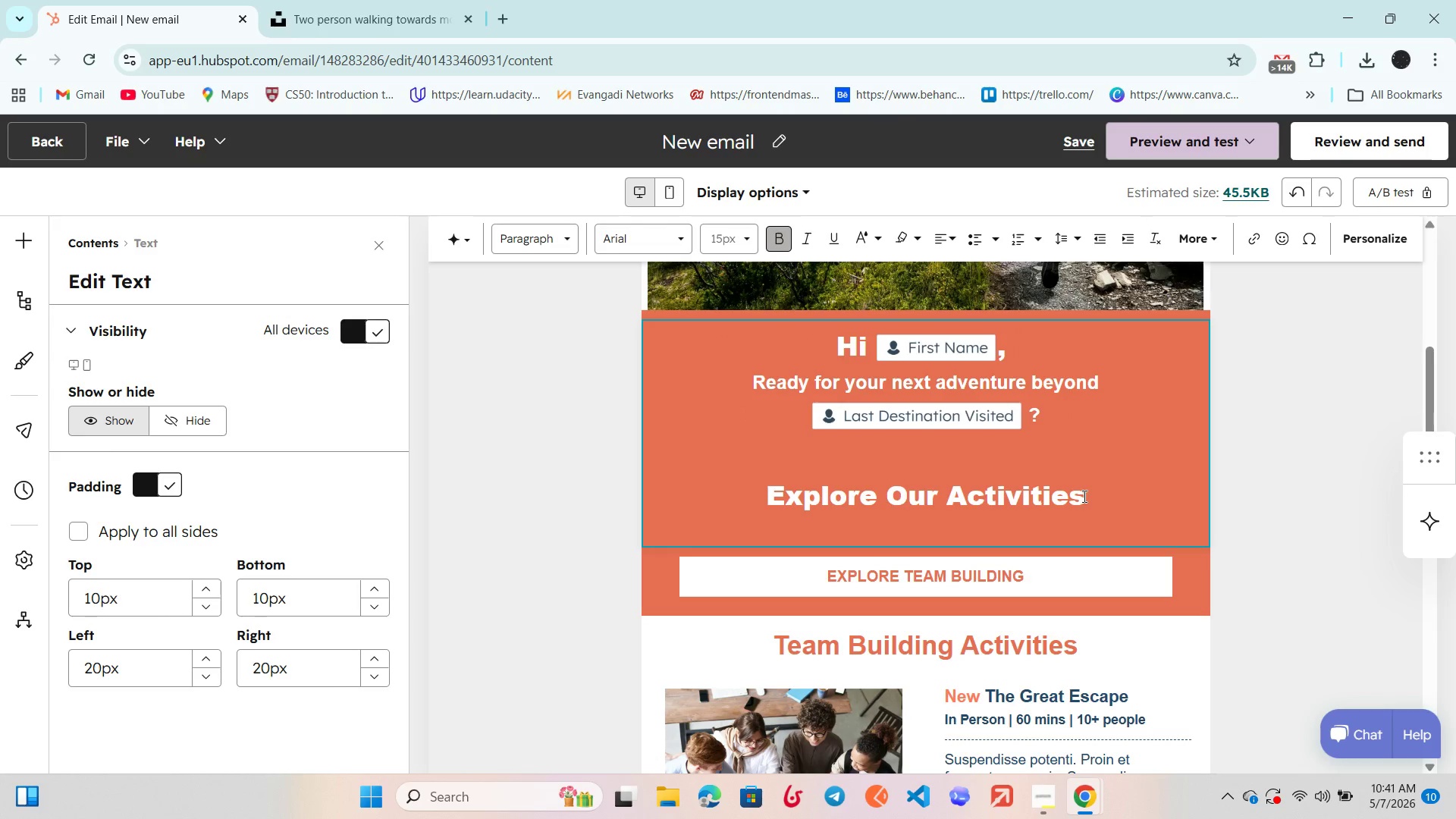 
left_click([1083, 496])
 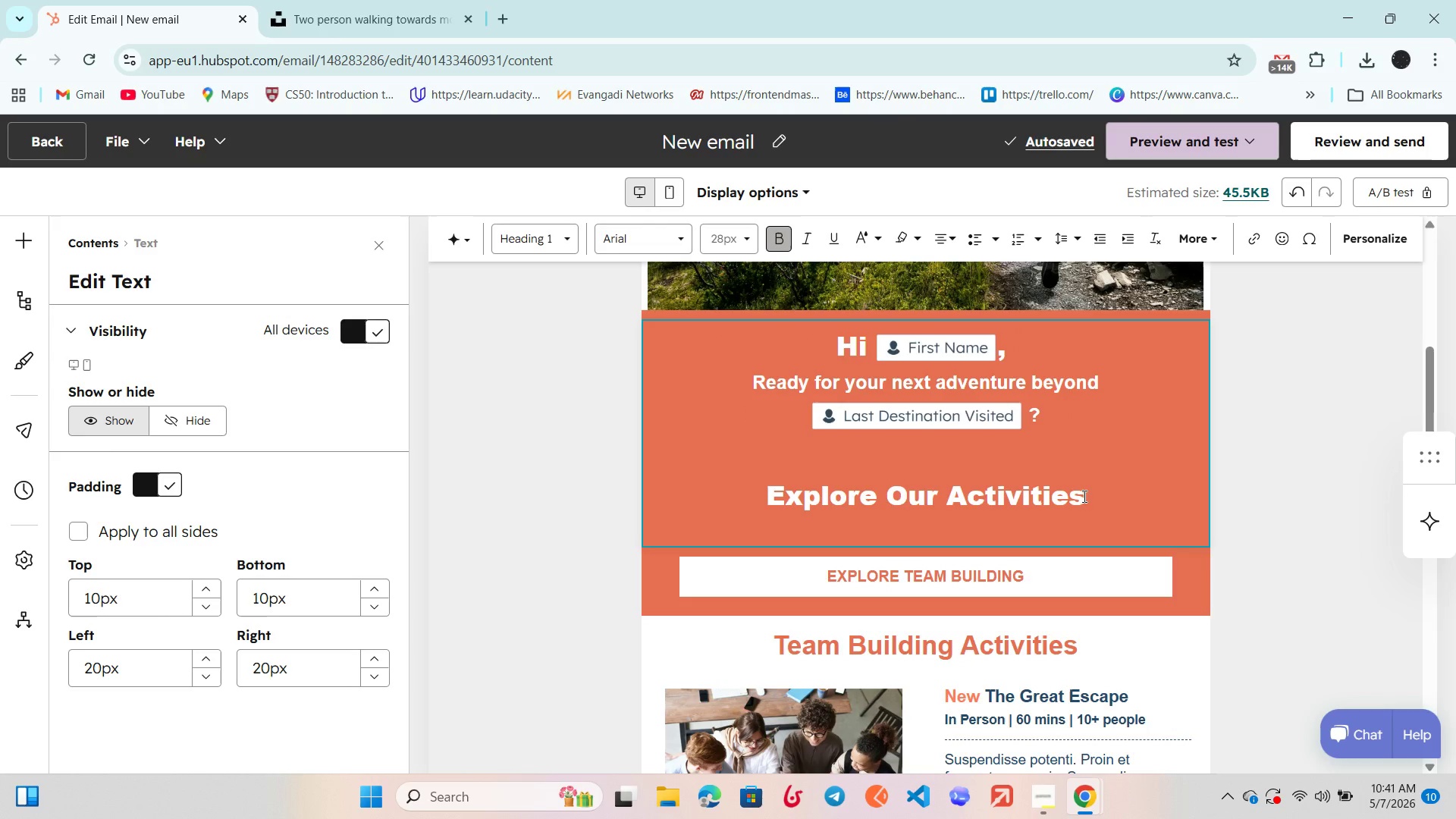 
key(Enter)
 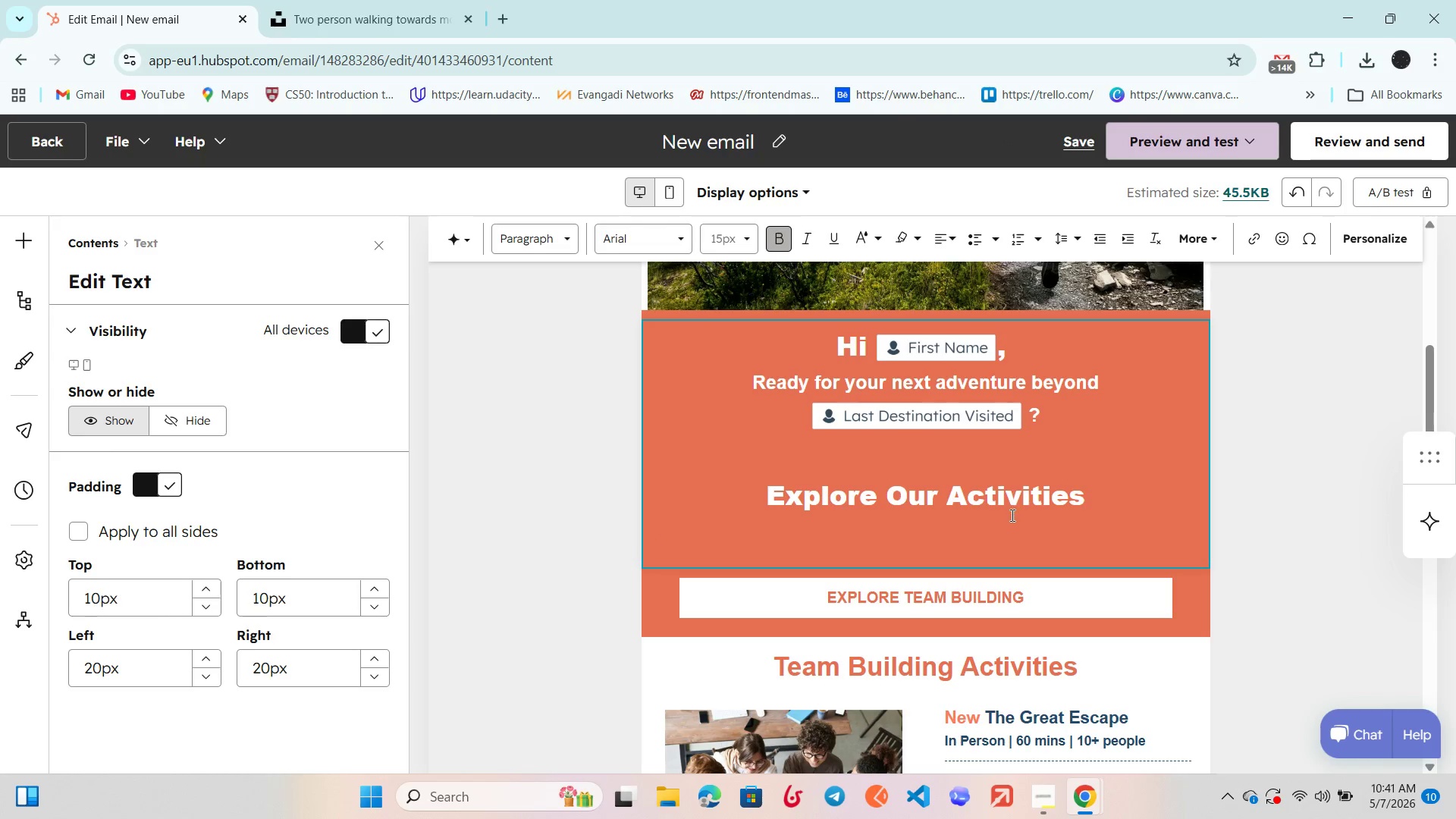 
key(B)
 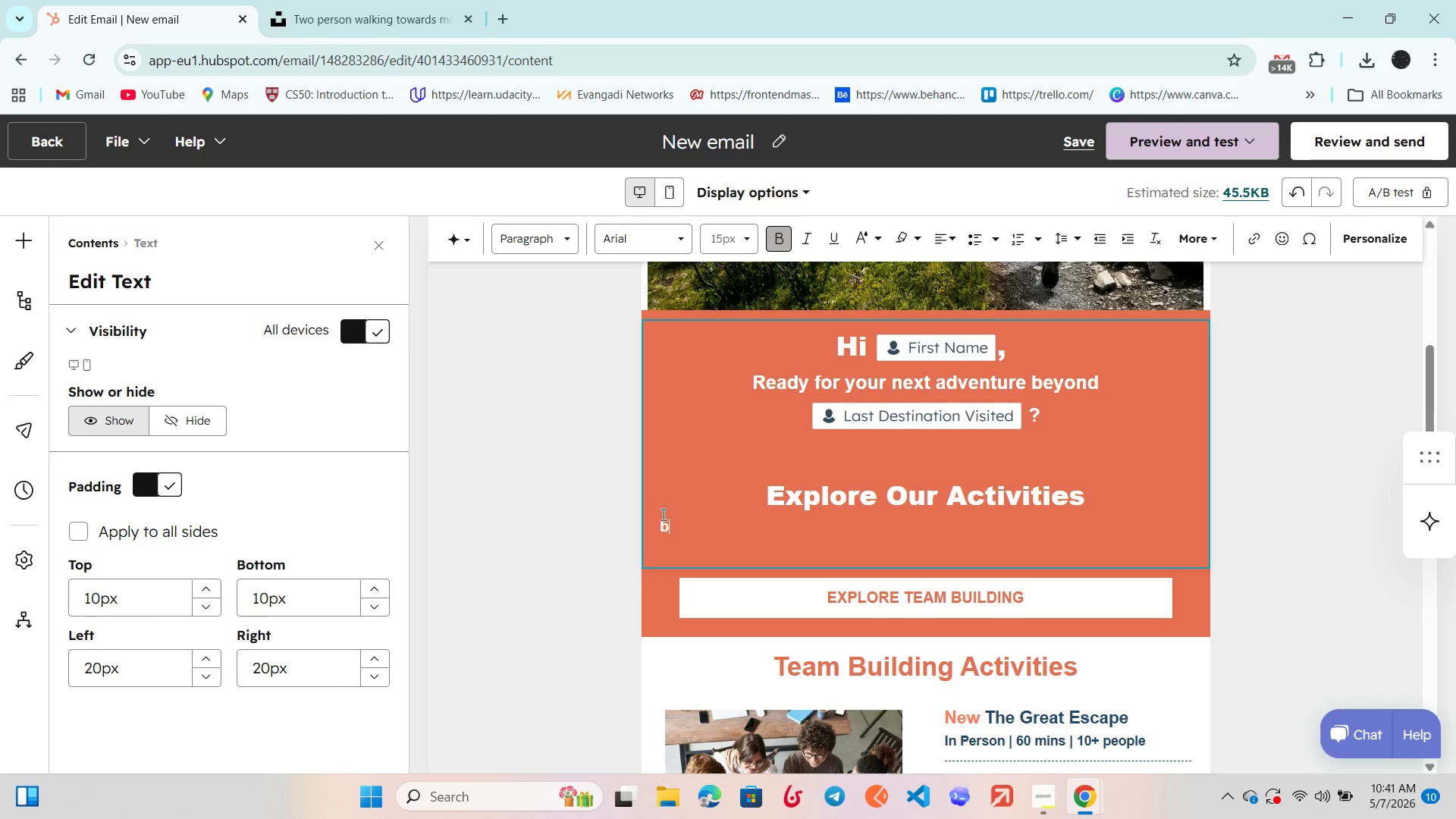 
left_click_drag(start_coordinate=[676, 523], to_coordinate=[651, 519])
 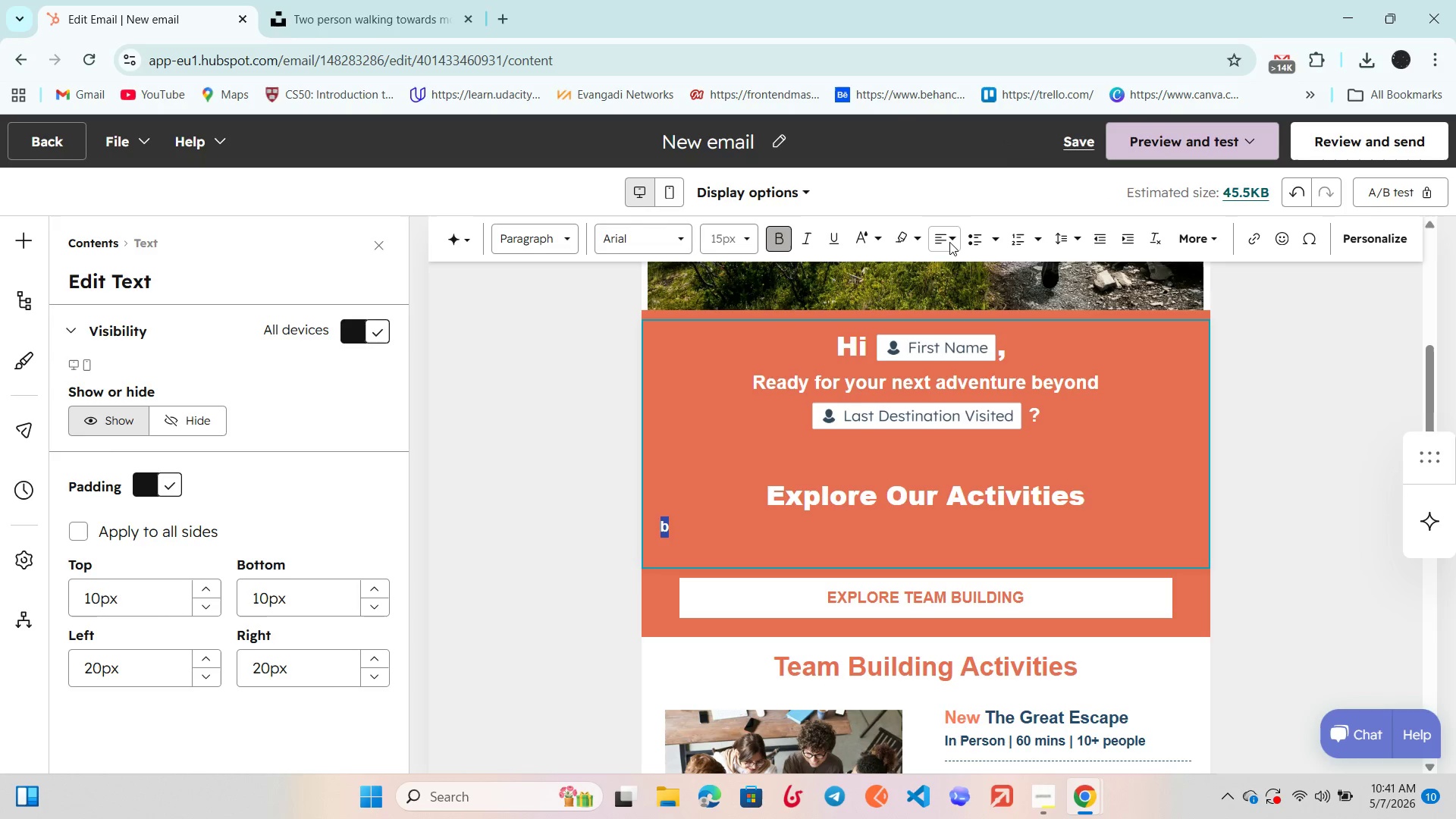 
left_click([949, 241])
 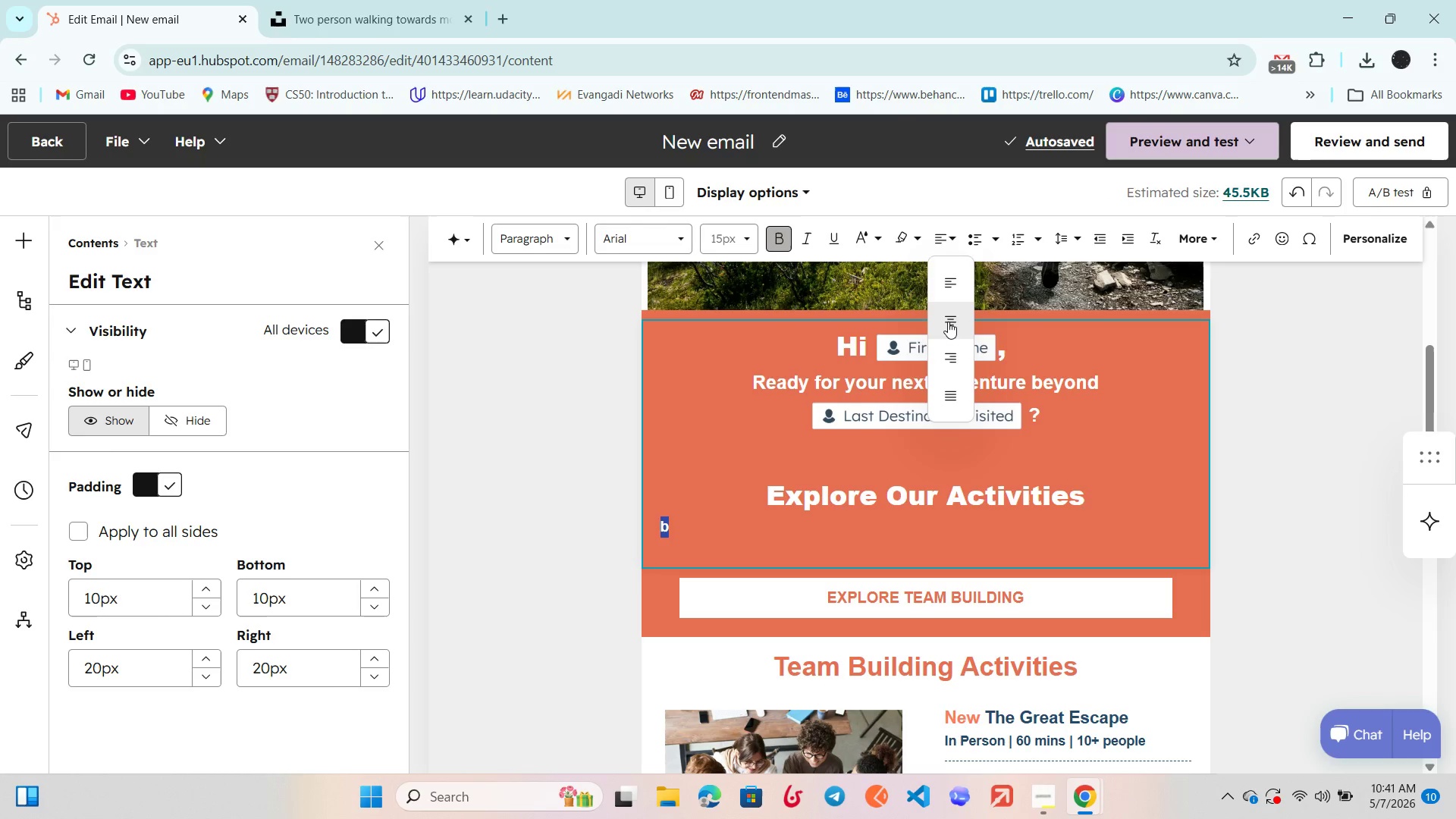 
left_click([948, 323])
 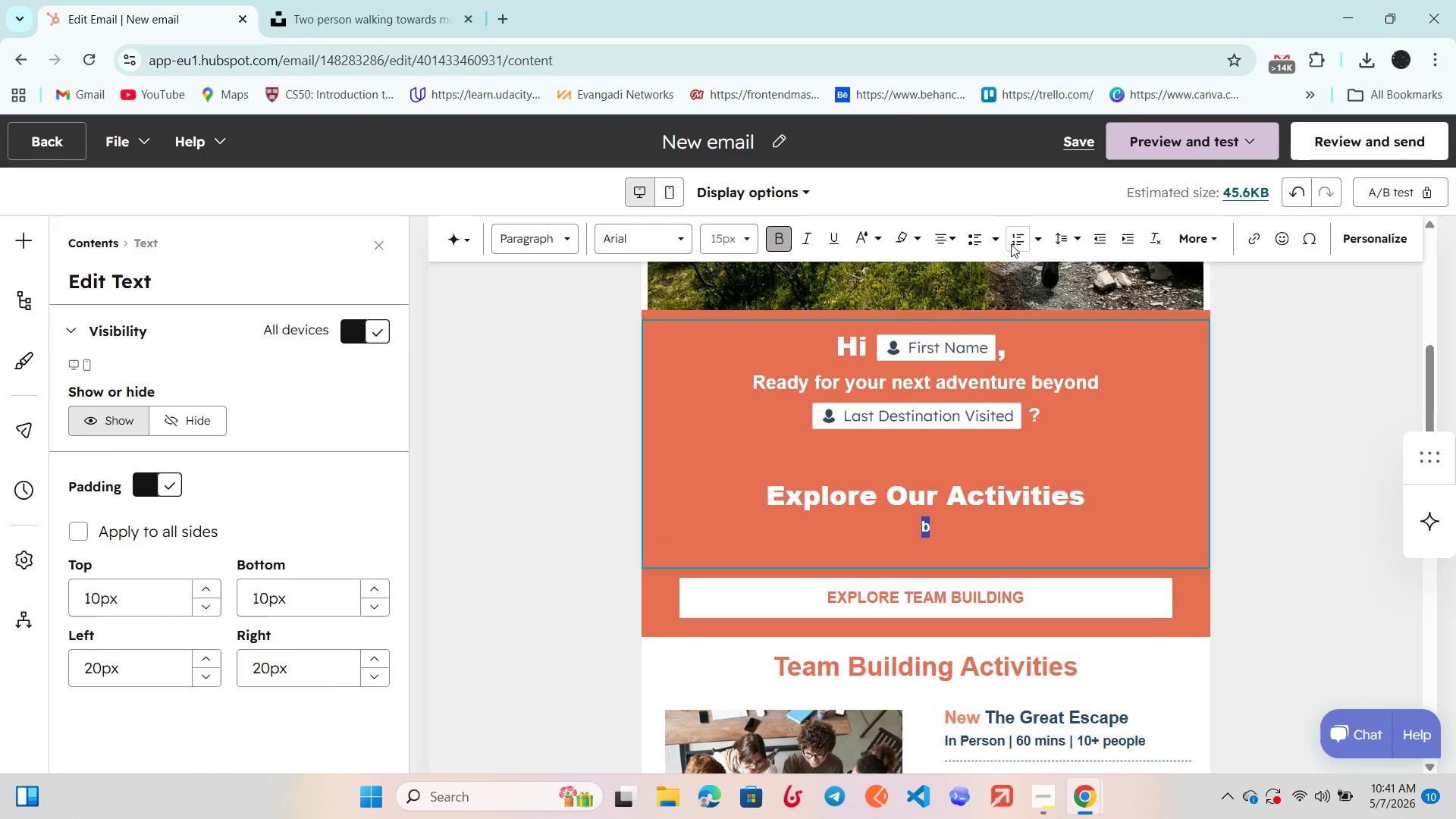 
left_click([982, 243])
 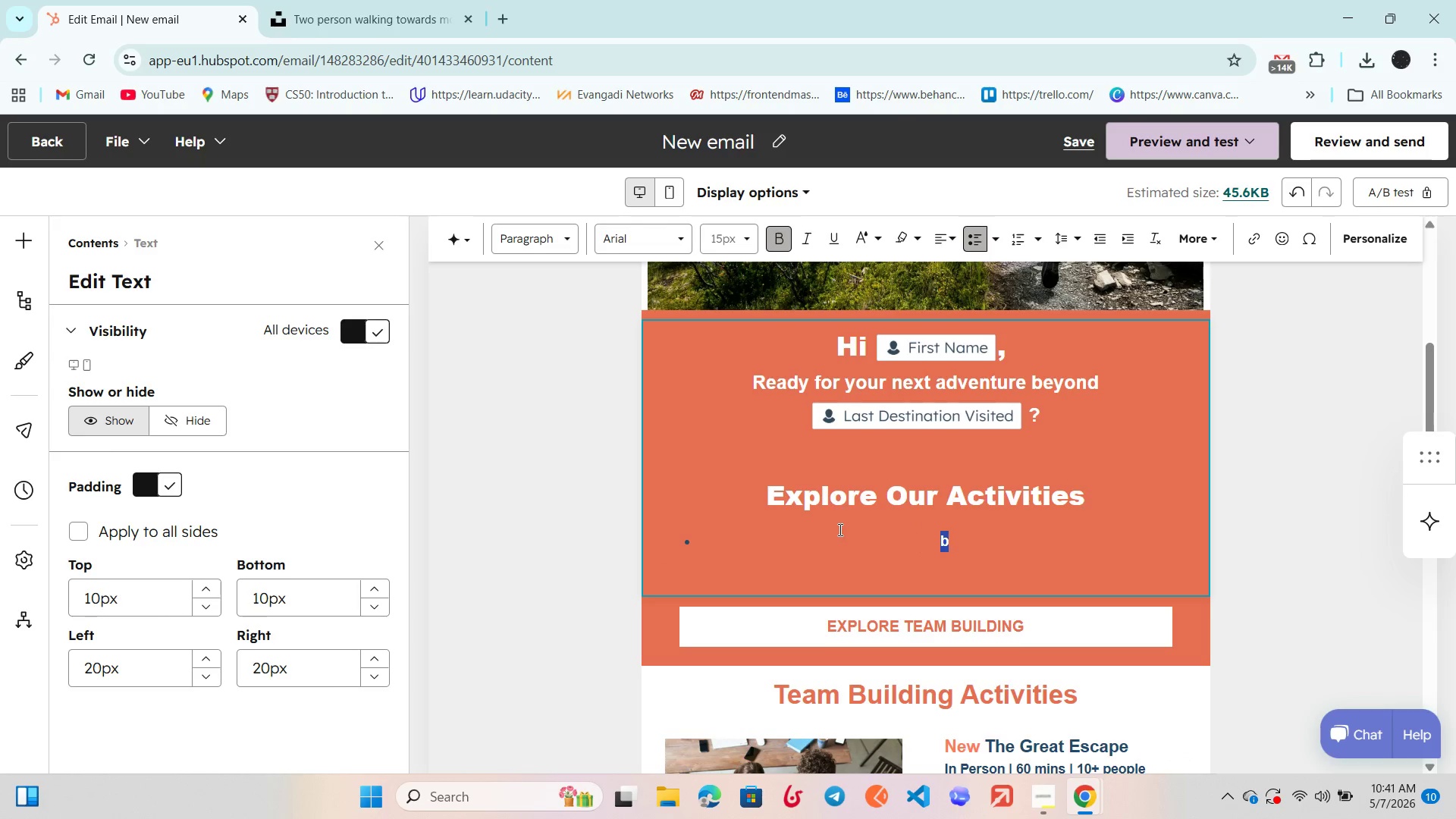 
key(Control+Z)
 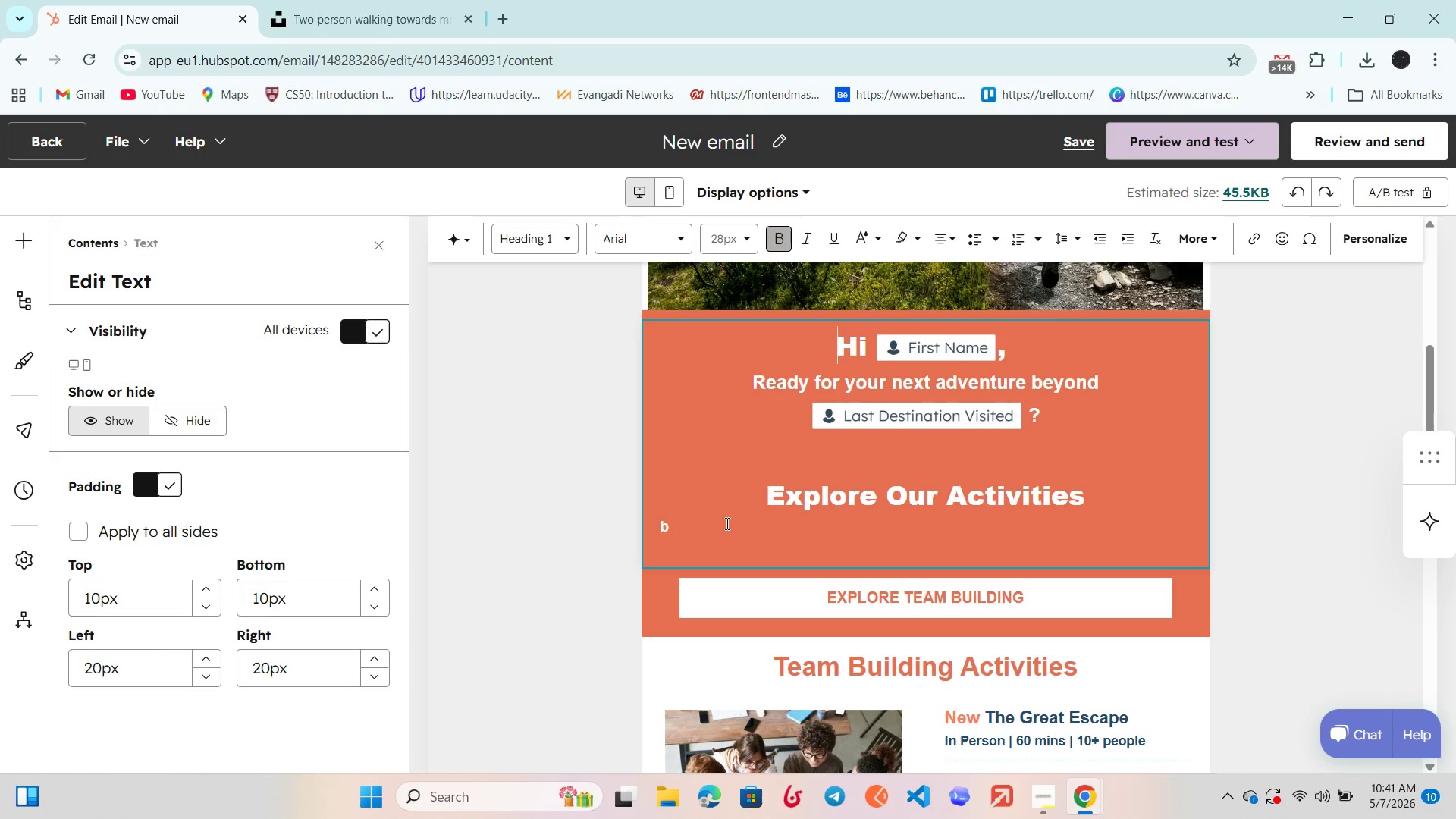 
left_click_drag(start_coordinate=[718, 522], to_coordinate=[652, 528])
 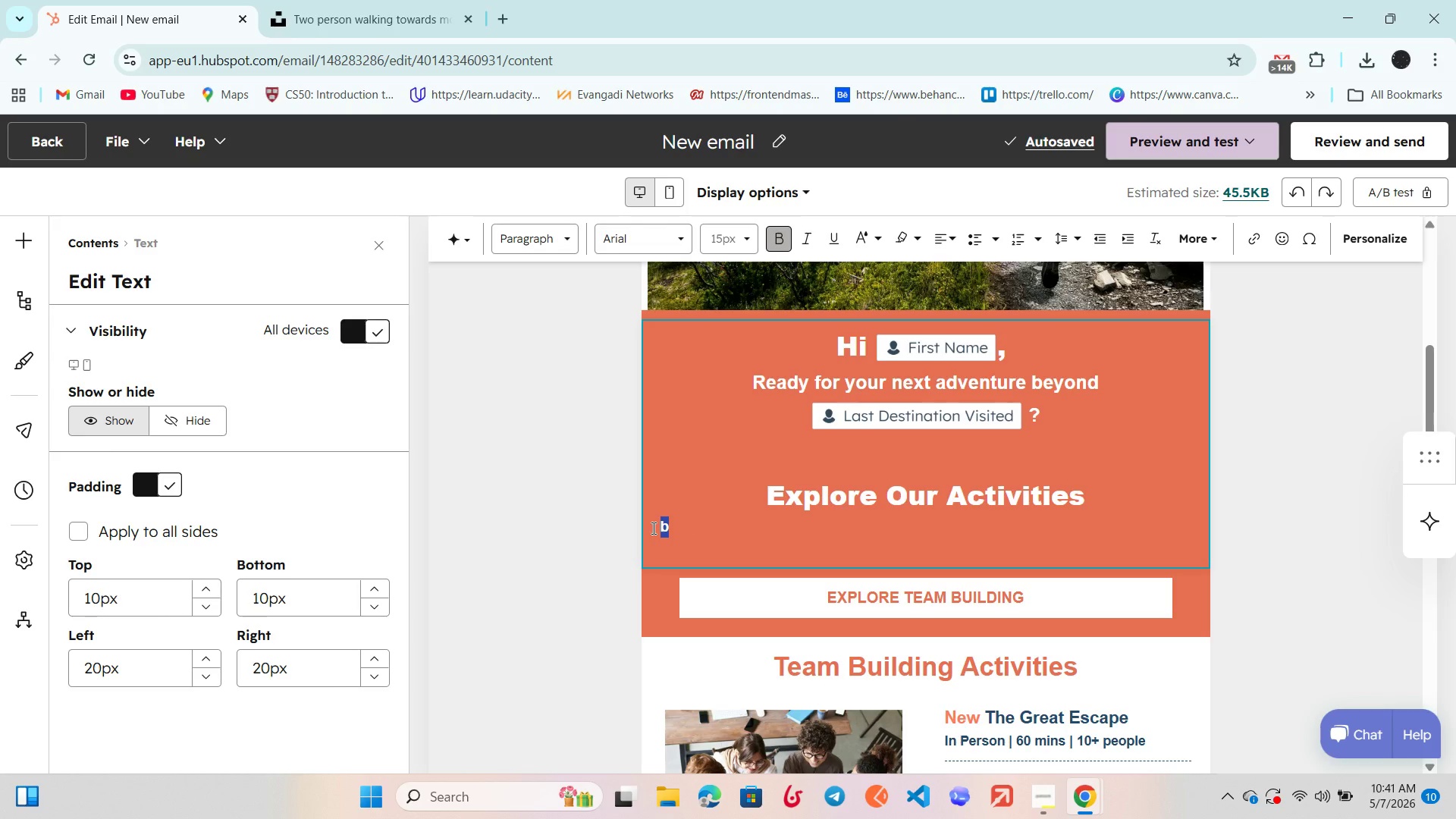 
key(Backspace)
type(Guu)
key(Backspace)
type(ided eco-tours with local experts)
 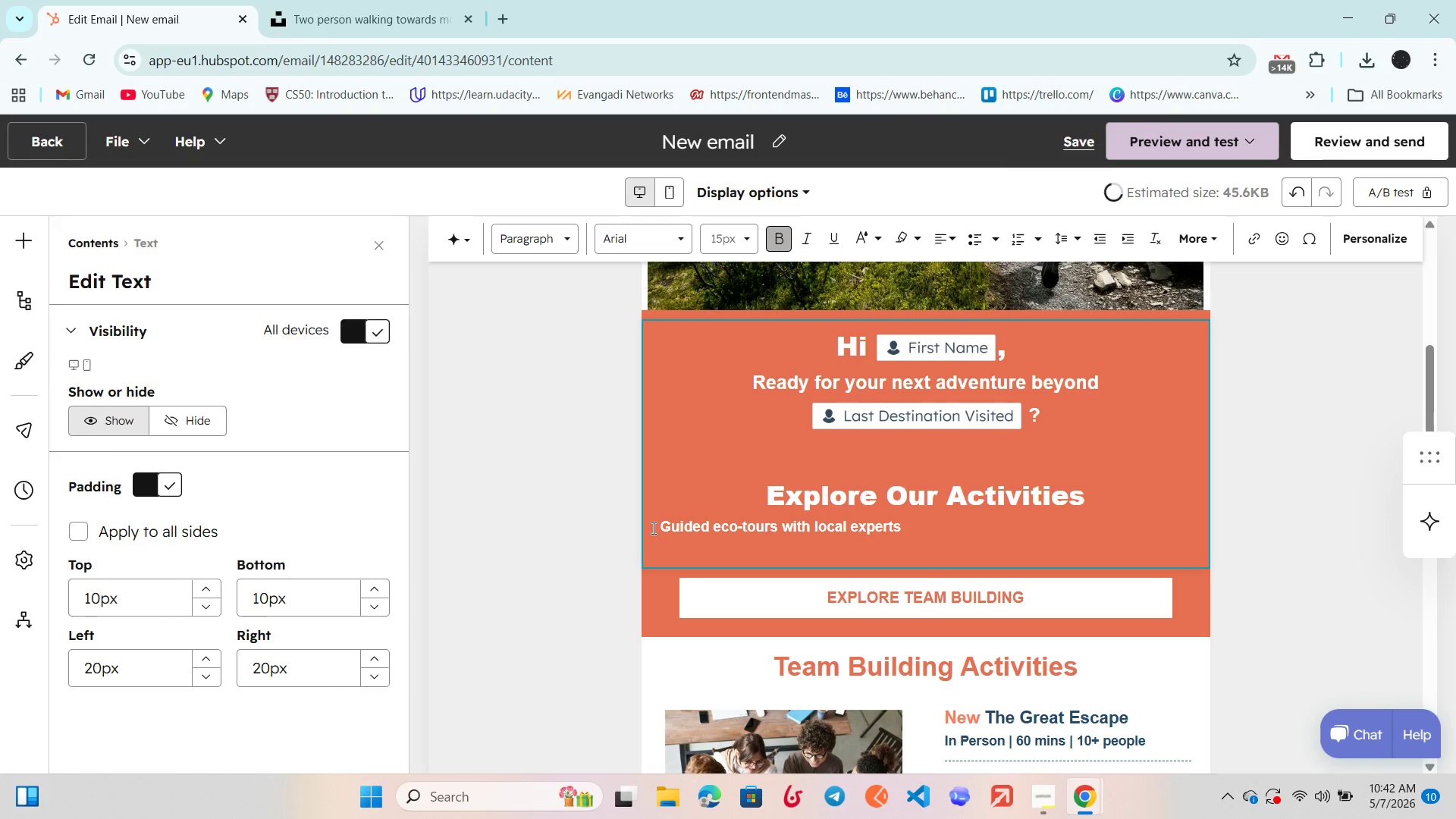 
key(Enter)
 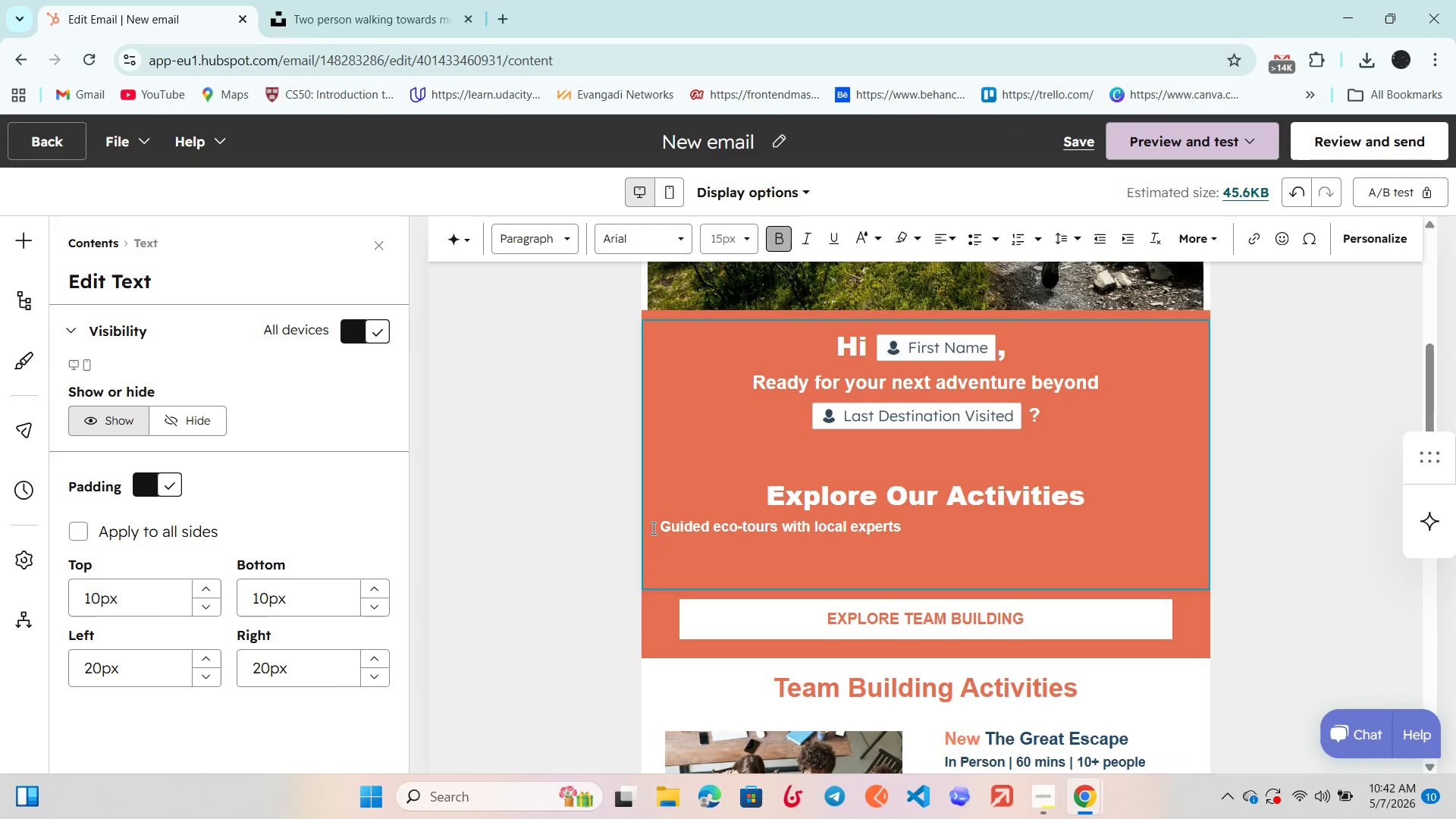 
type(Small )
key(Backspace)
type(-group )
 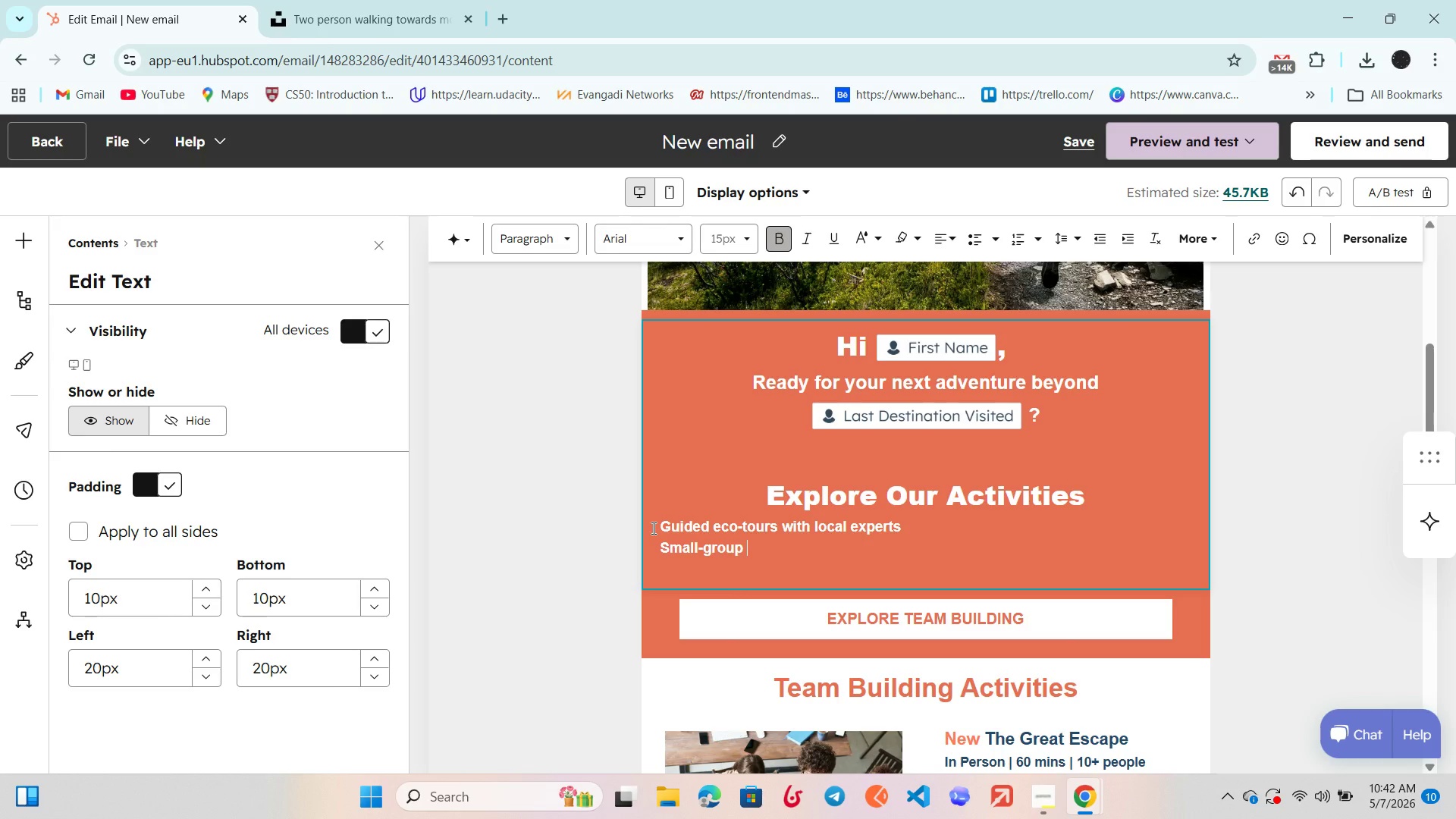 
key(Backspace)
type(, pre)
 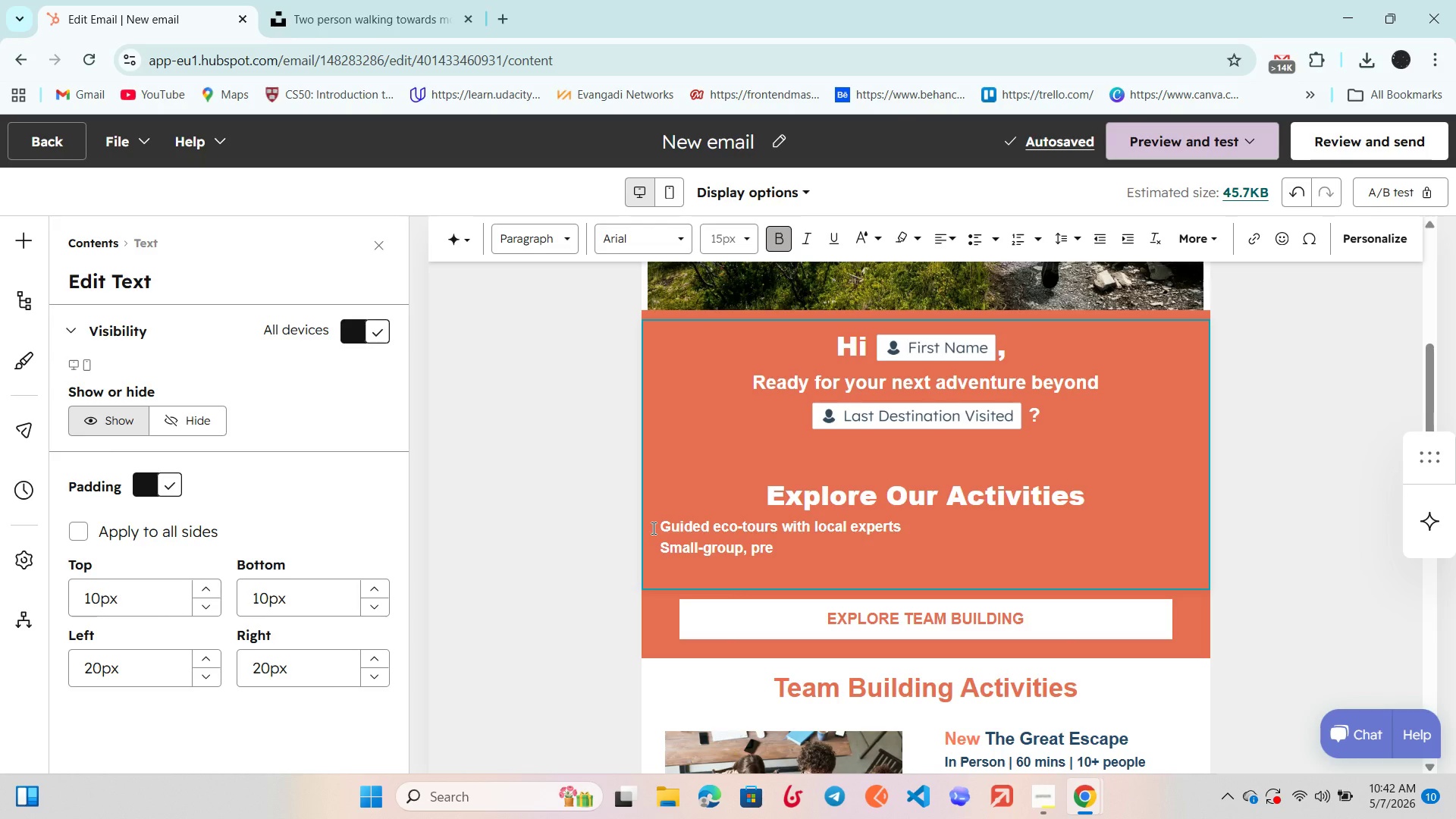 
wait(6.75)
 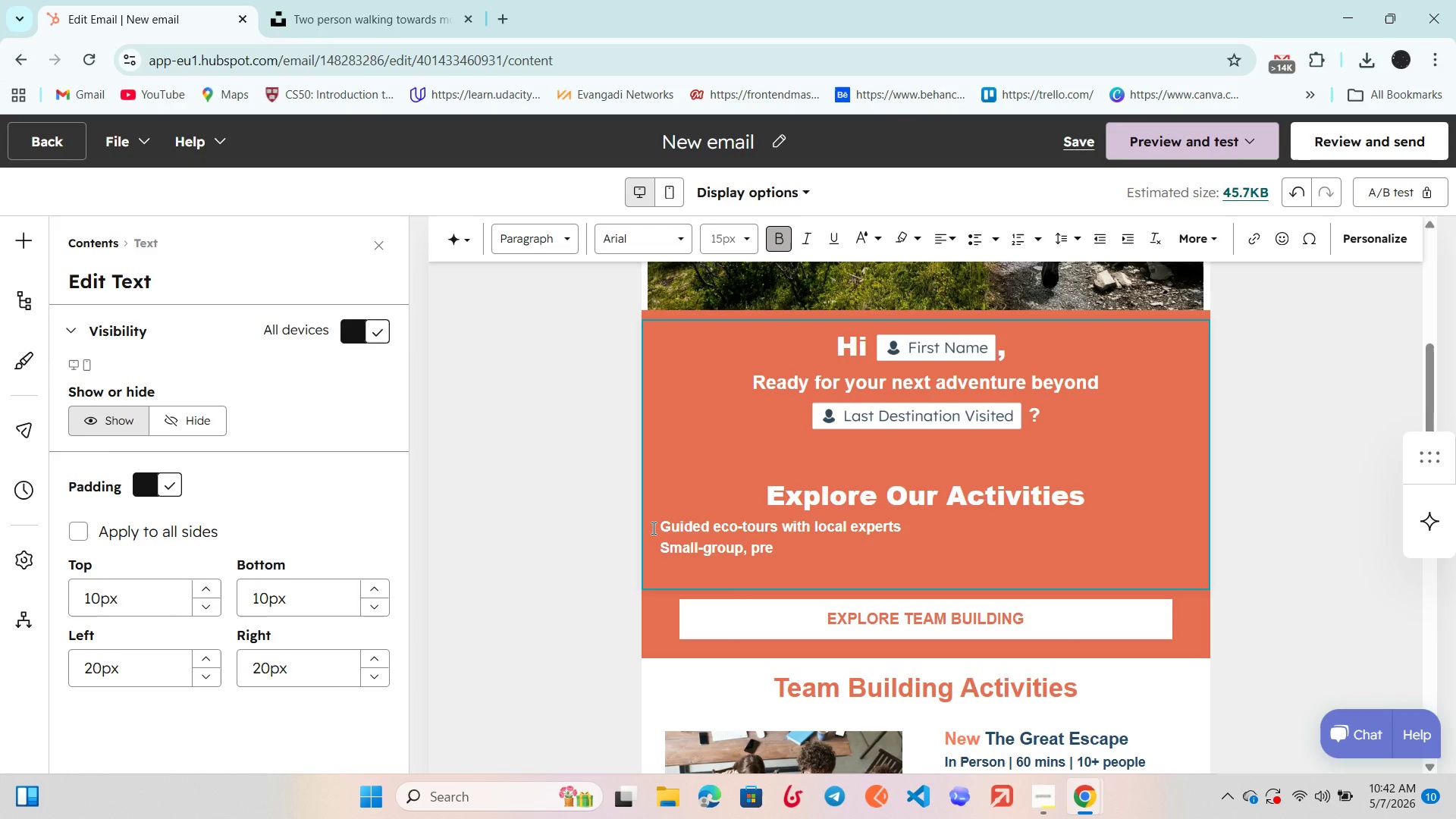 
type(mium experience)
 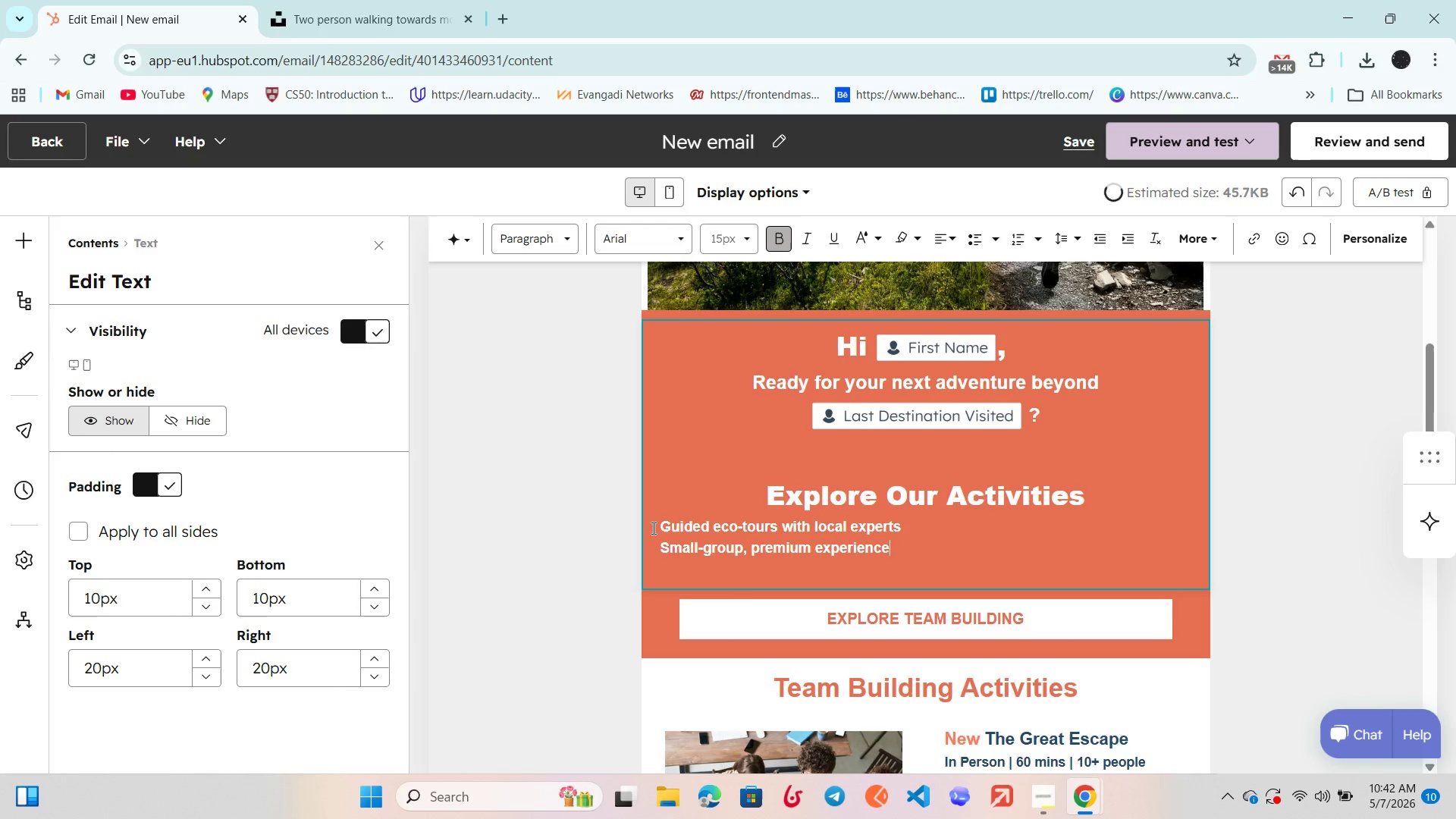 
key(Enter)
 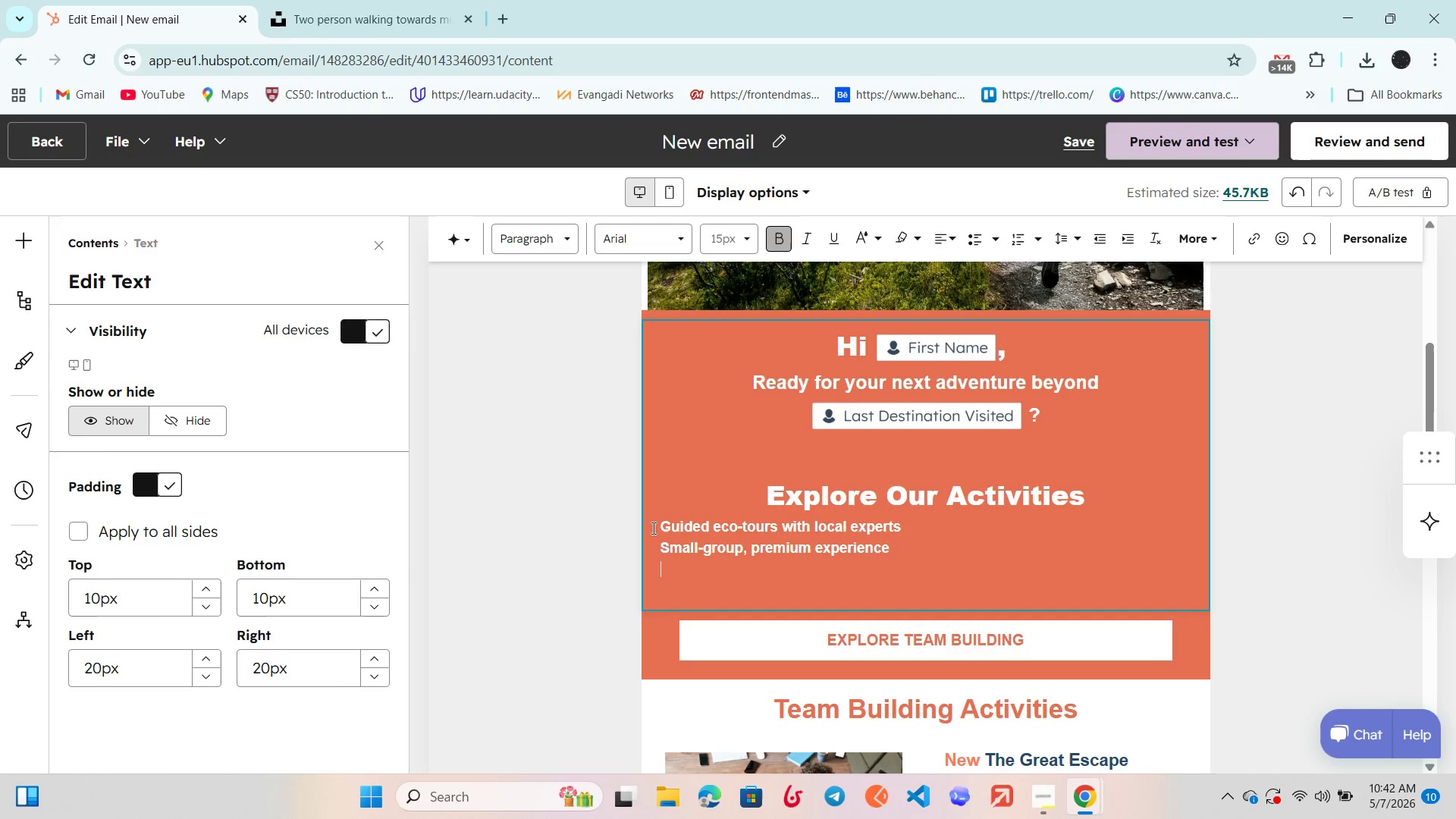 
type(Sustainable travel practices)
 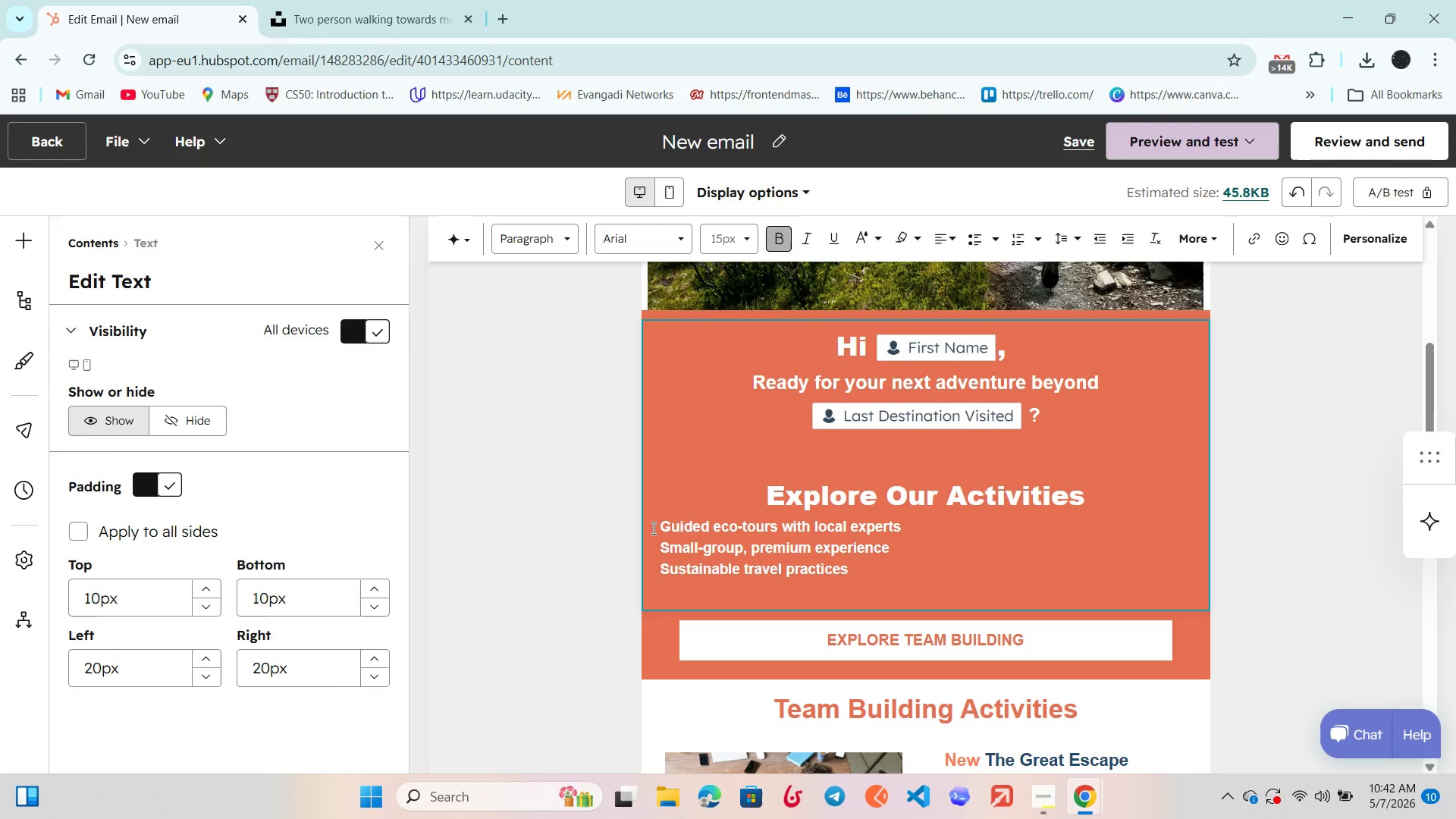 
key(Enter)
 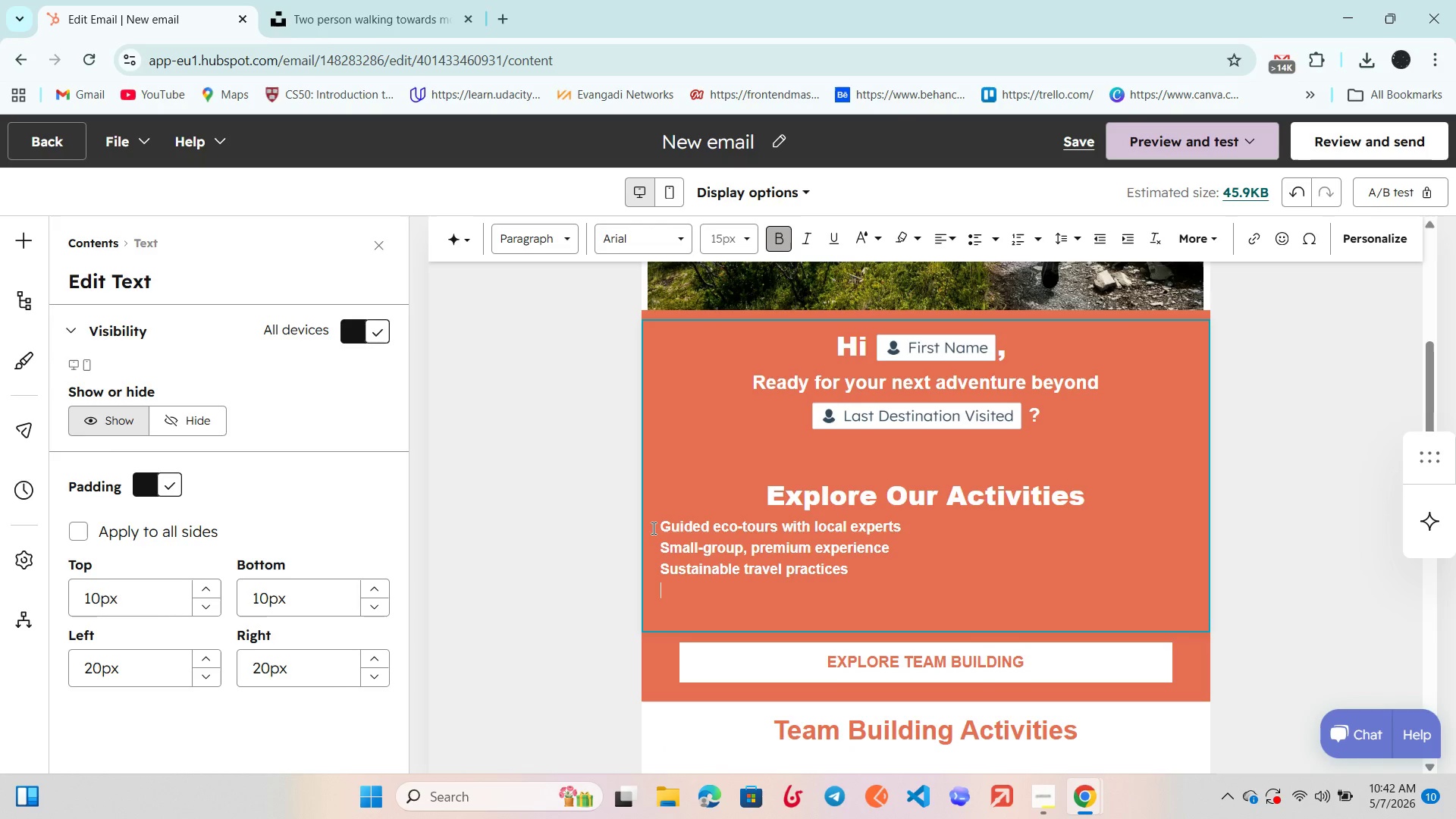 
type(All-inclusive)
 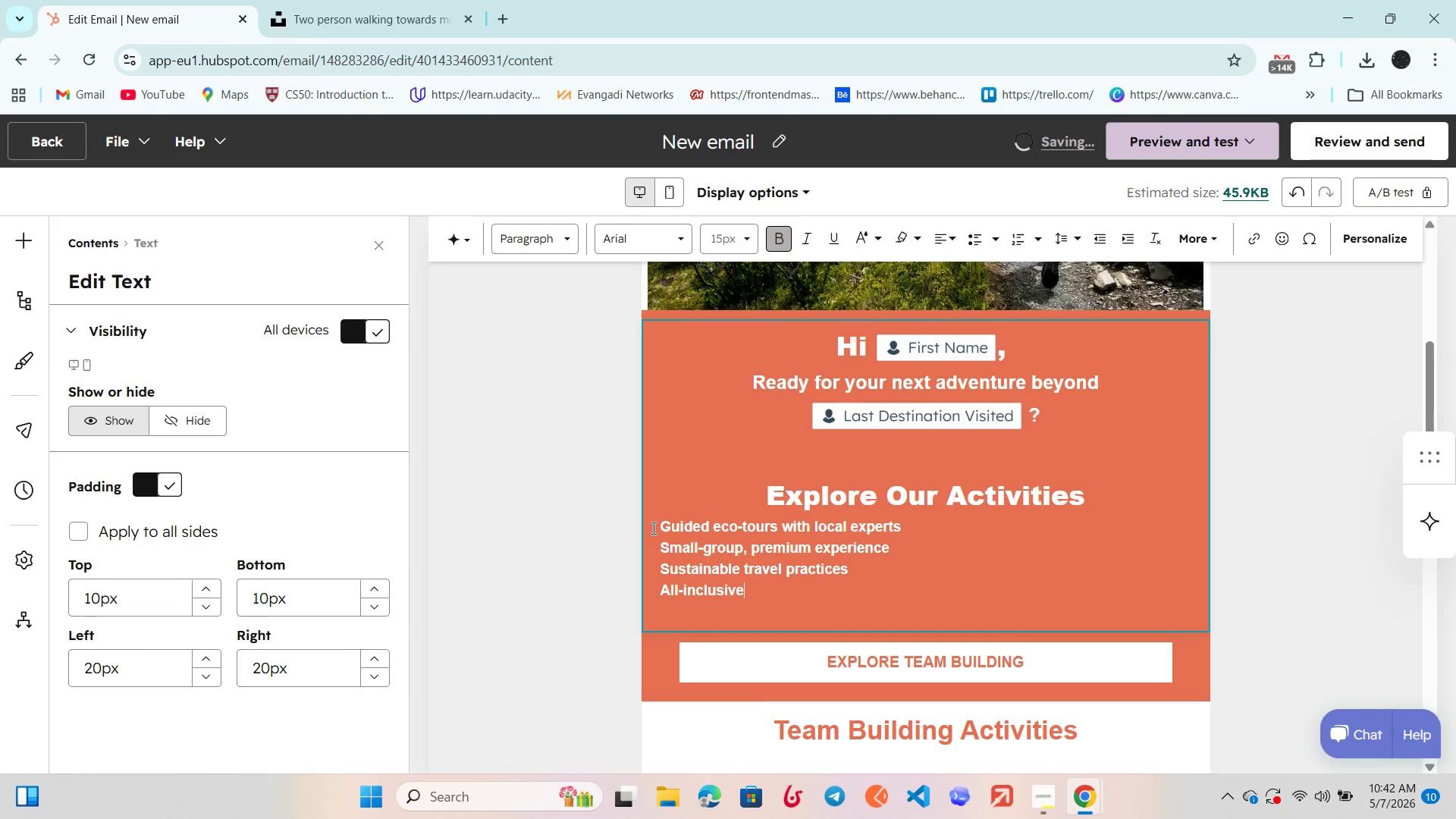 
wait(8.55)
 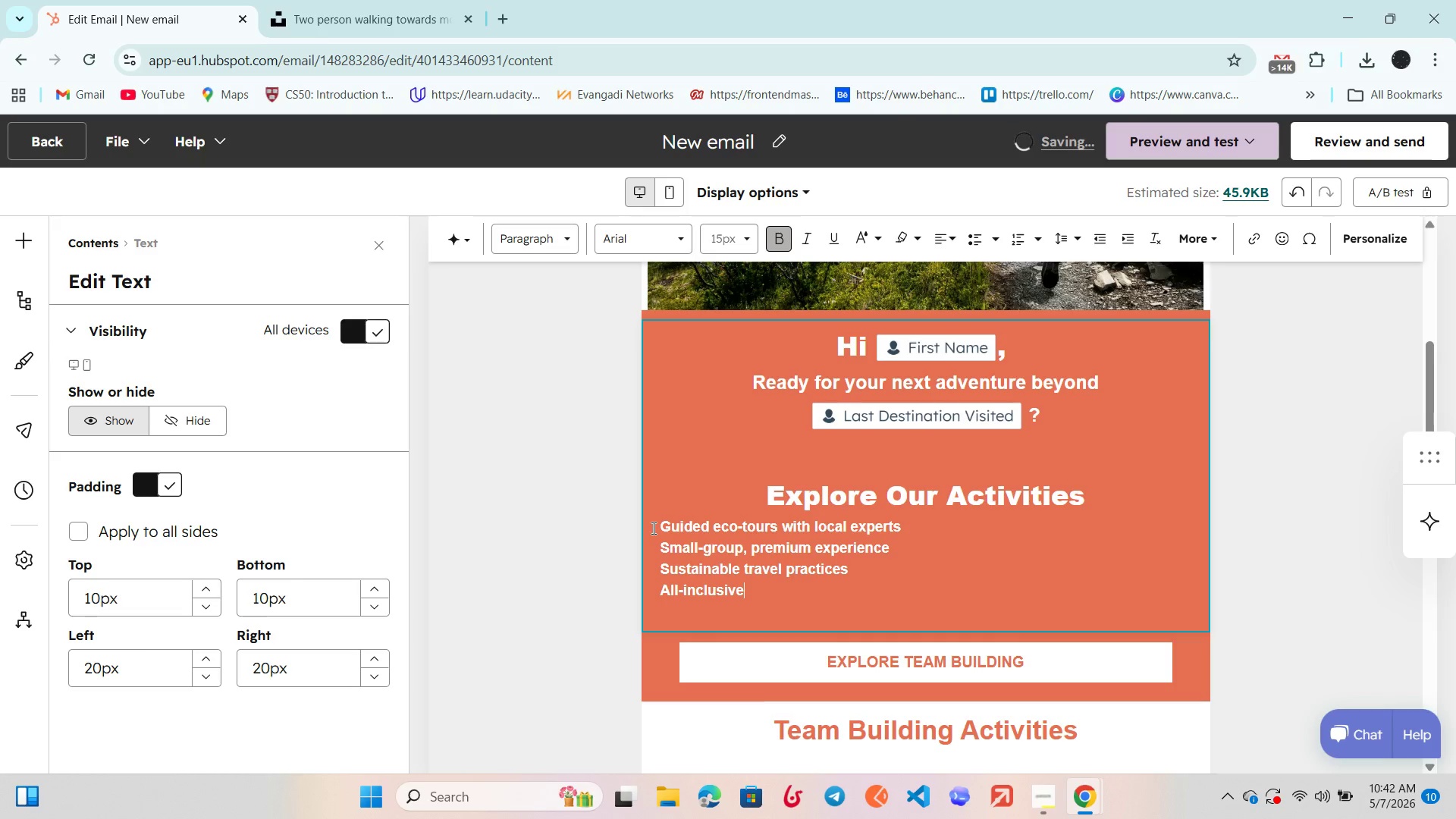 
type( accommodation & meals)
 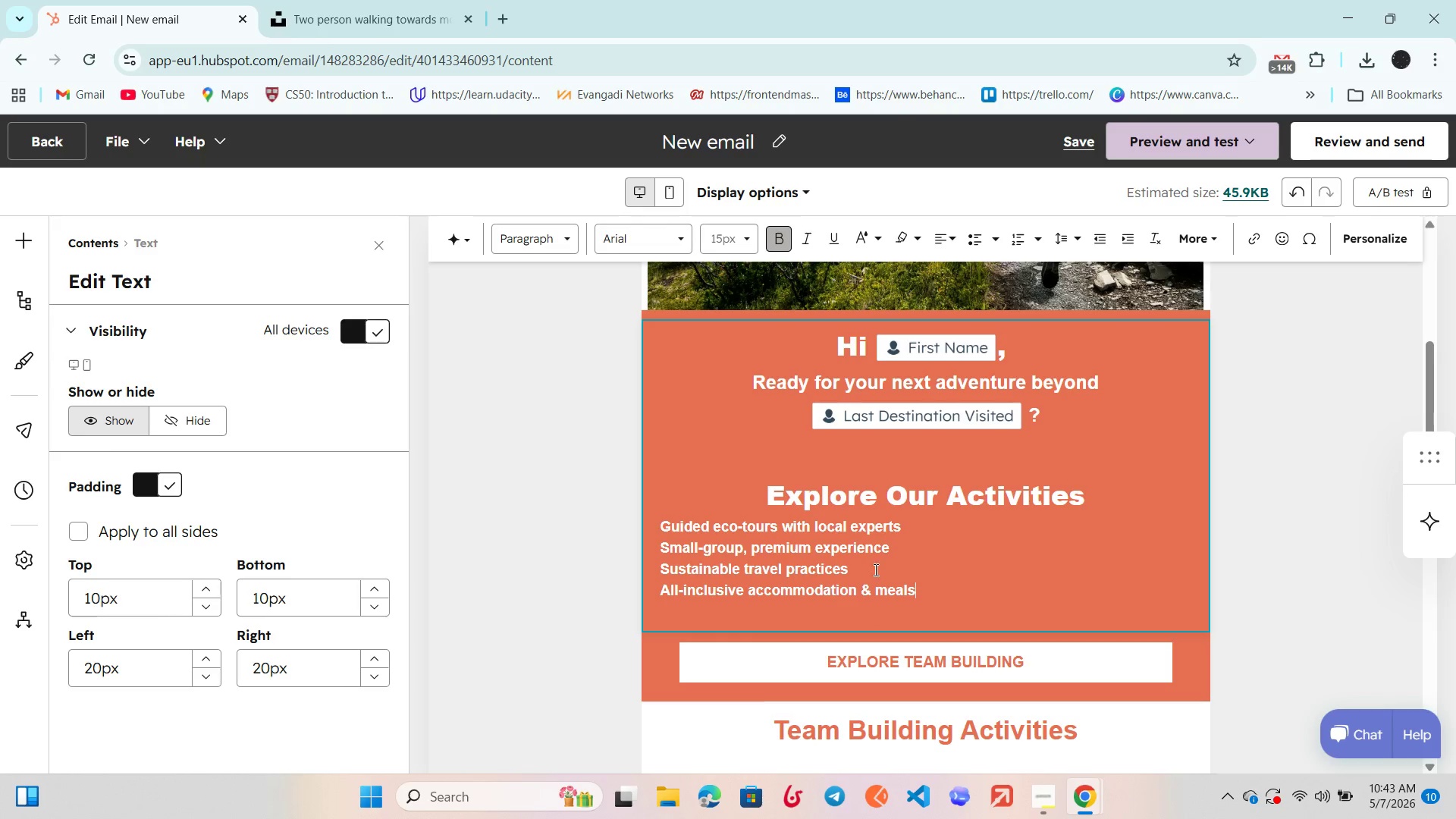 
left_click_drag(start_coordinate=[932, 588], to_coordinate=[652, 516])
 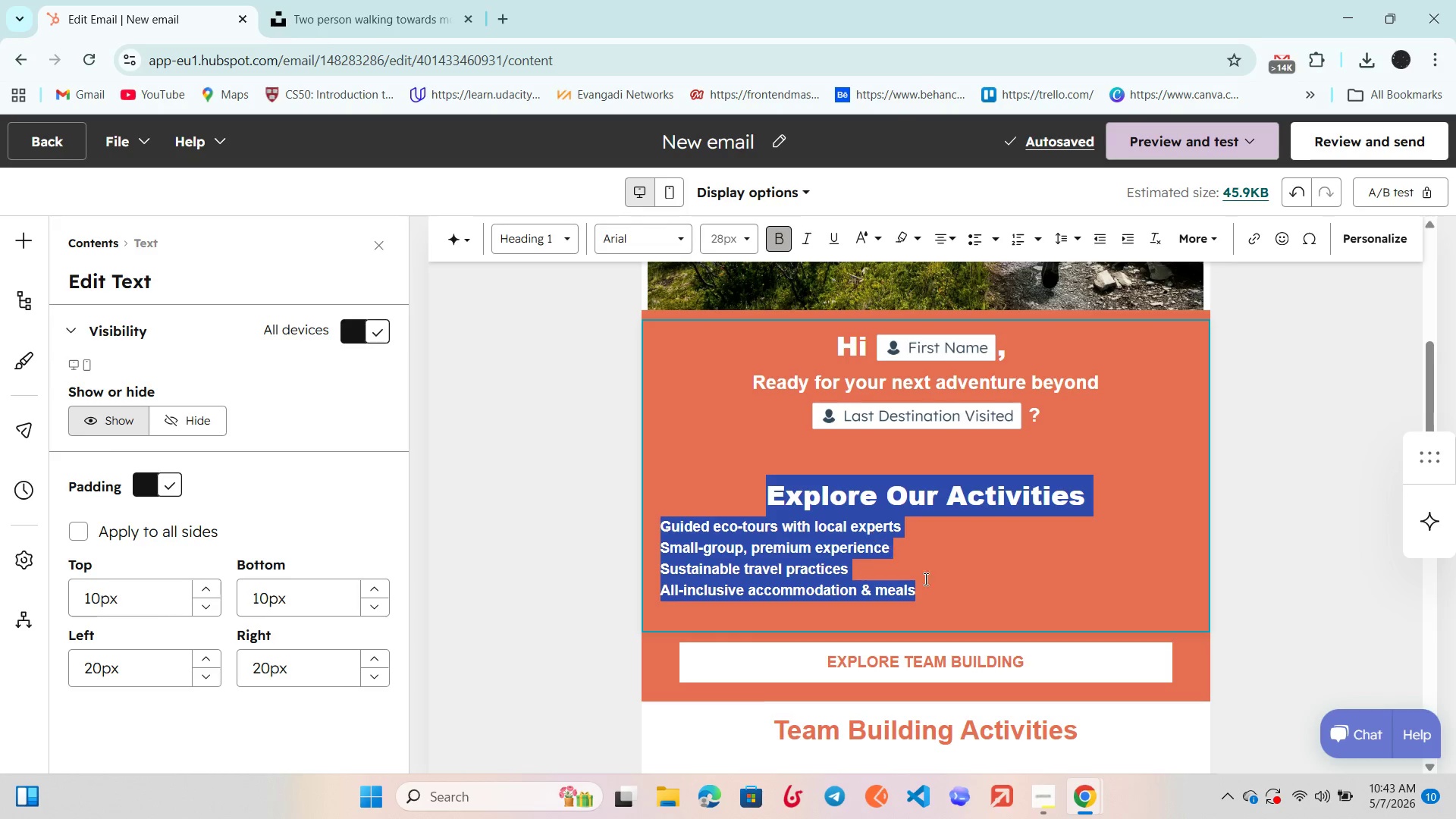 
left_click([934, 585])
 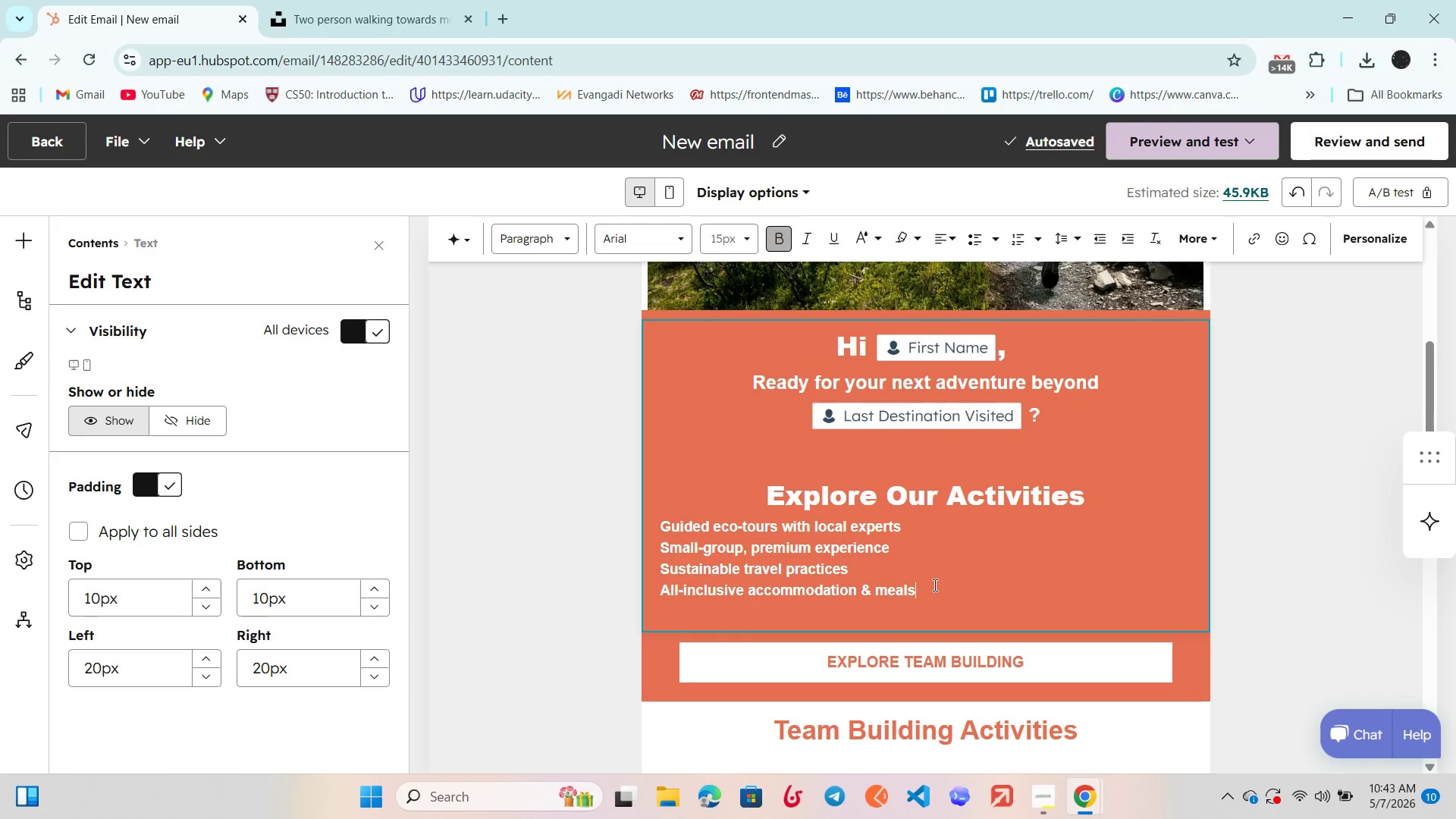 
left_click_drag(start_coordinate=[934, 585], to_coordinate=[659, 522])
 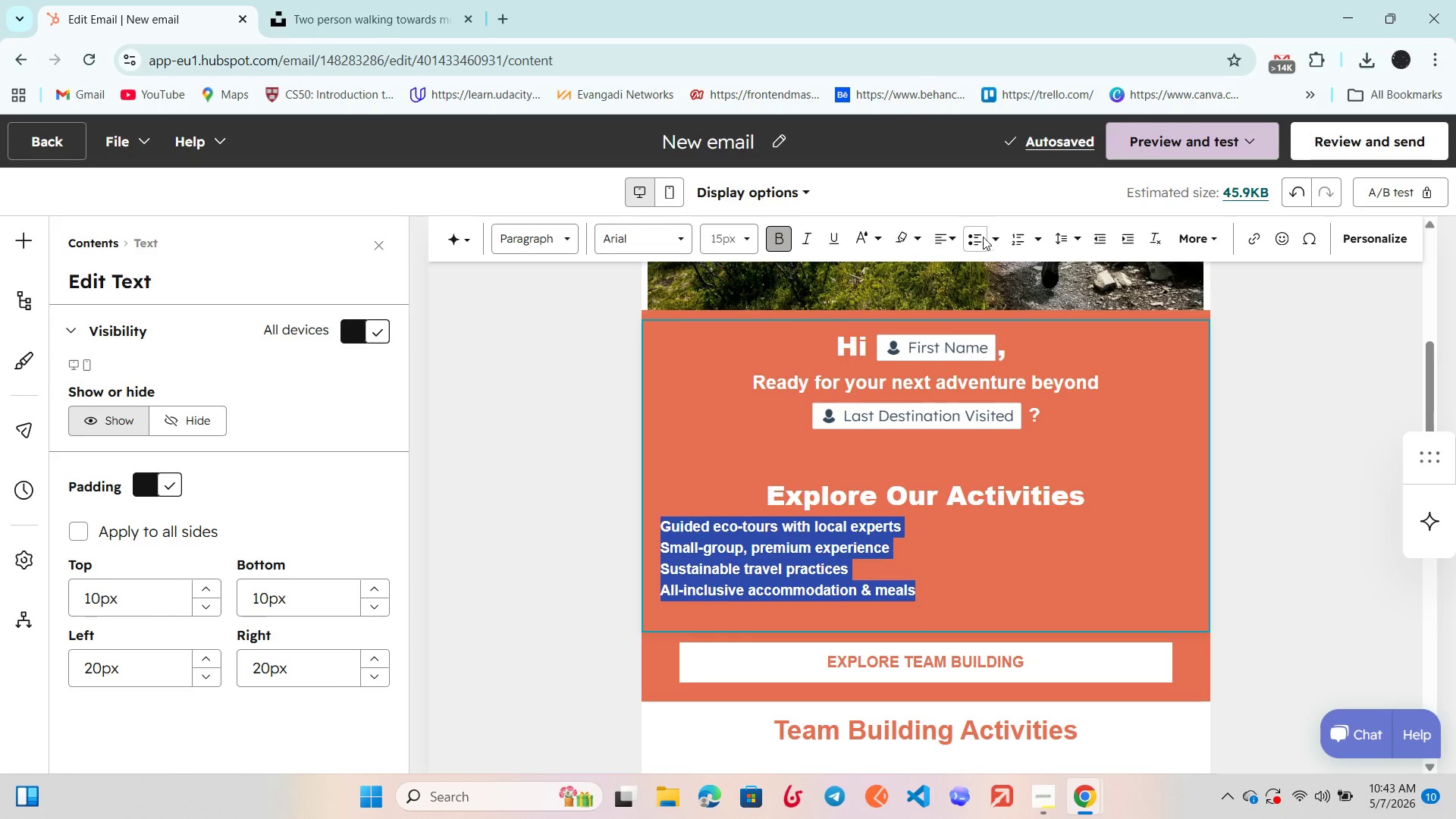 
left_click([998, 237])
 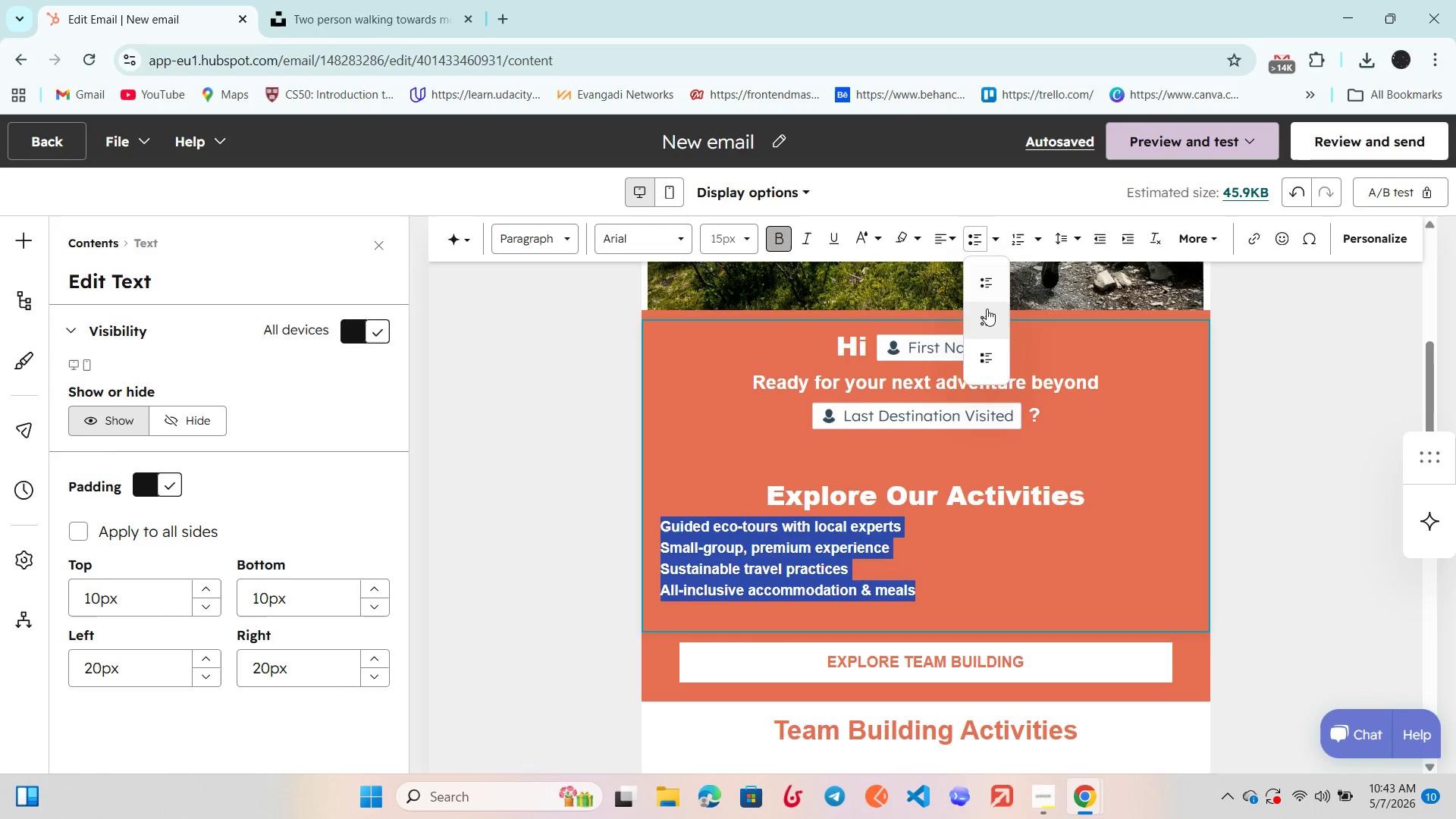 
left_click([987, 315])
 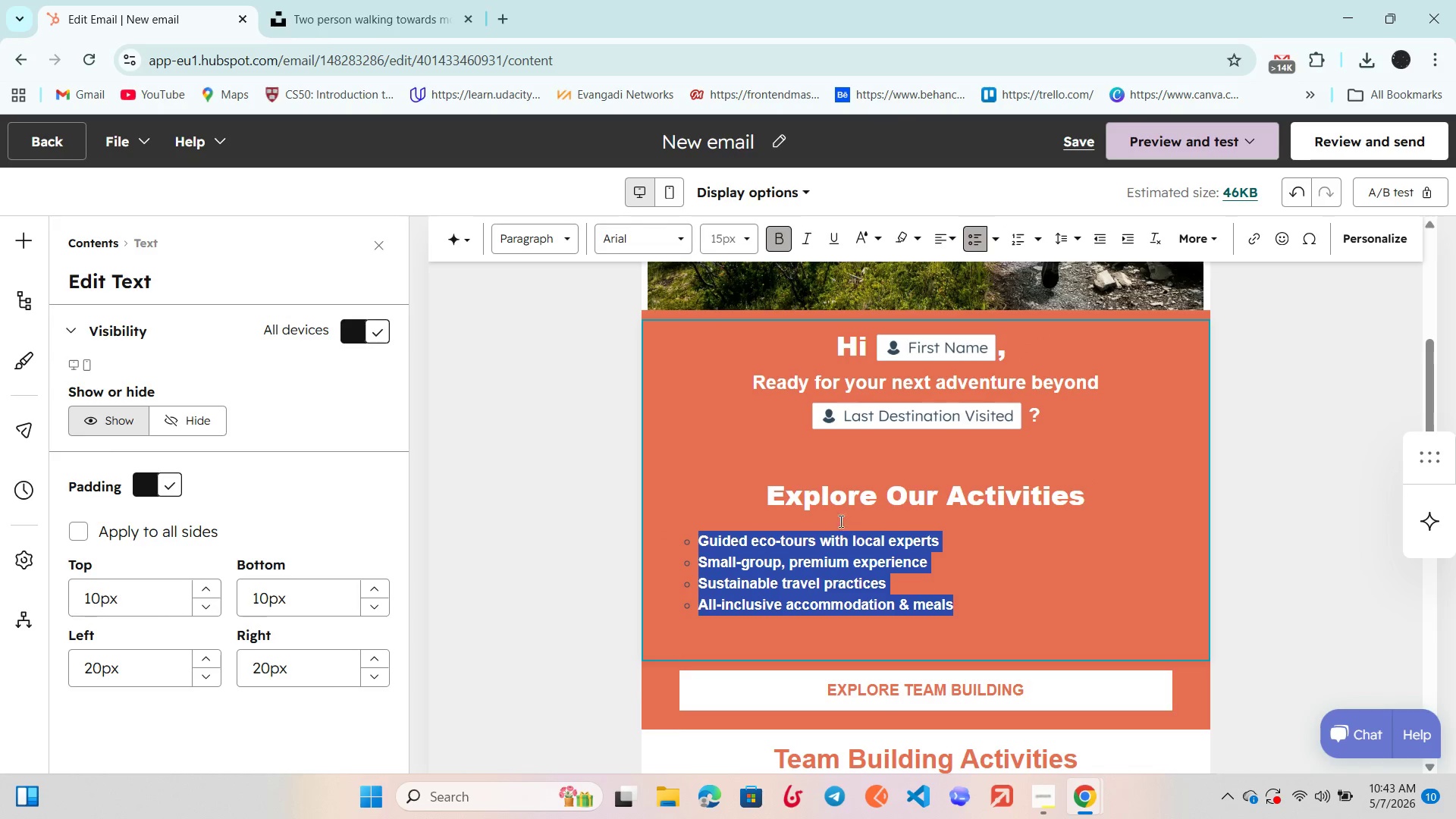 
left_click([874, 507])
 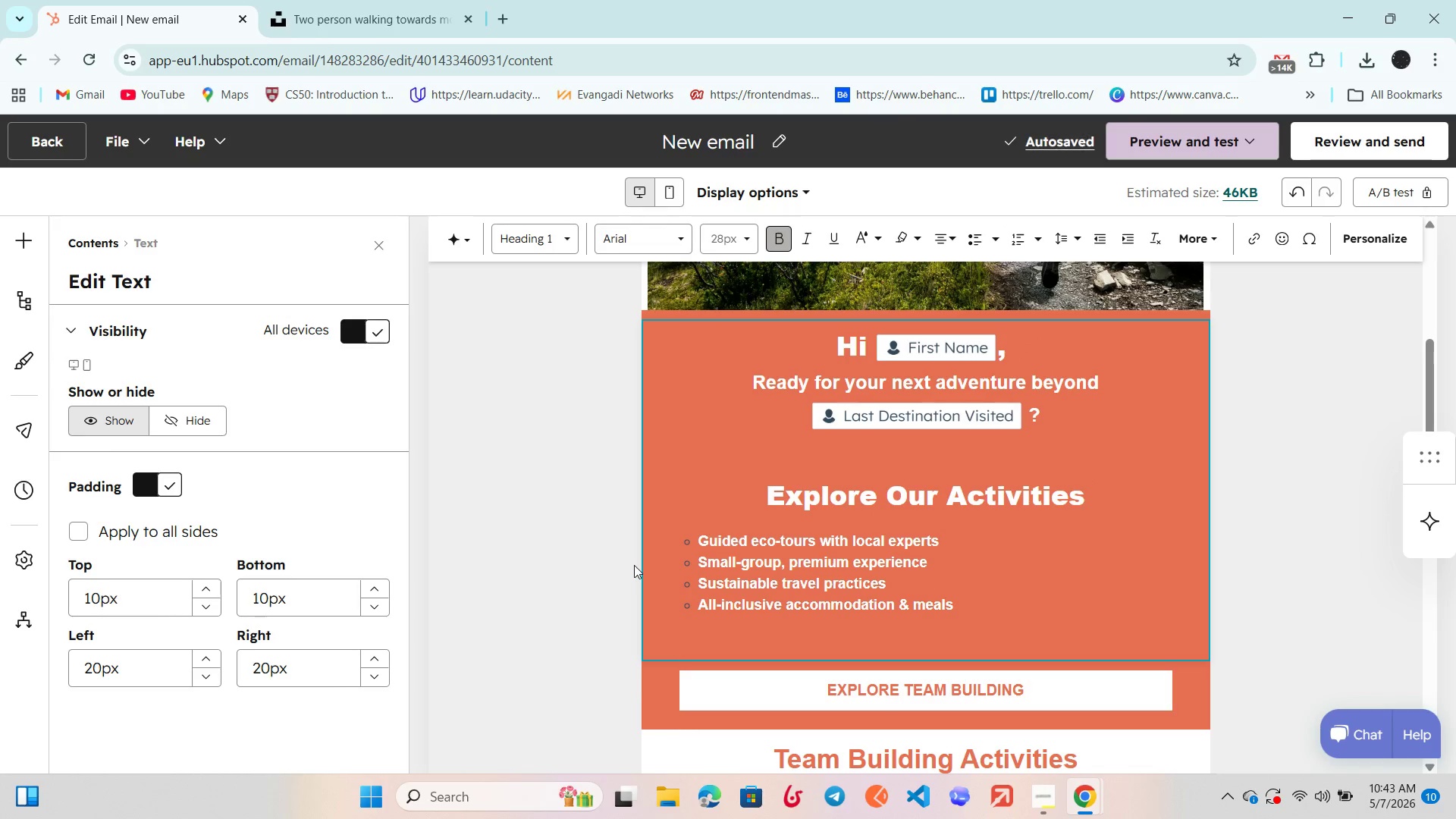 
left_click([671, 535])
 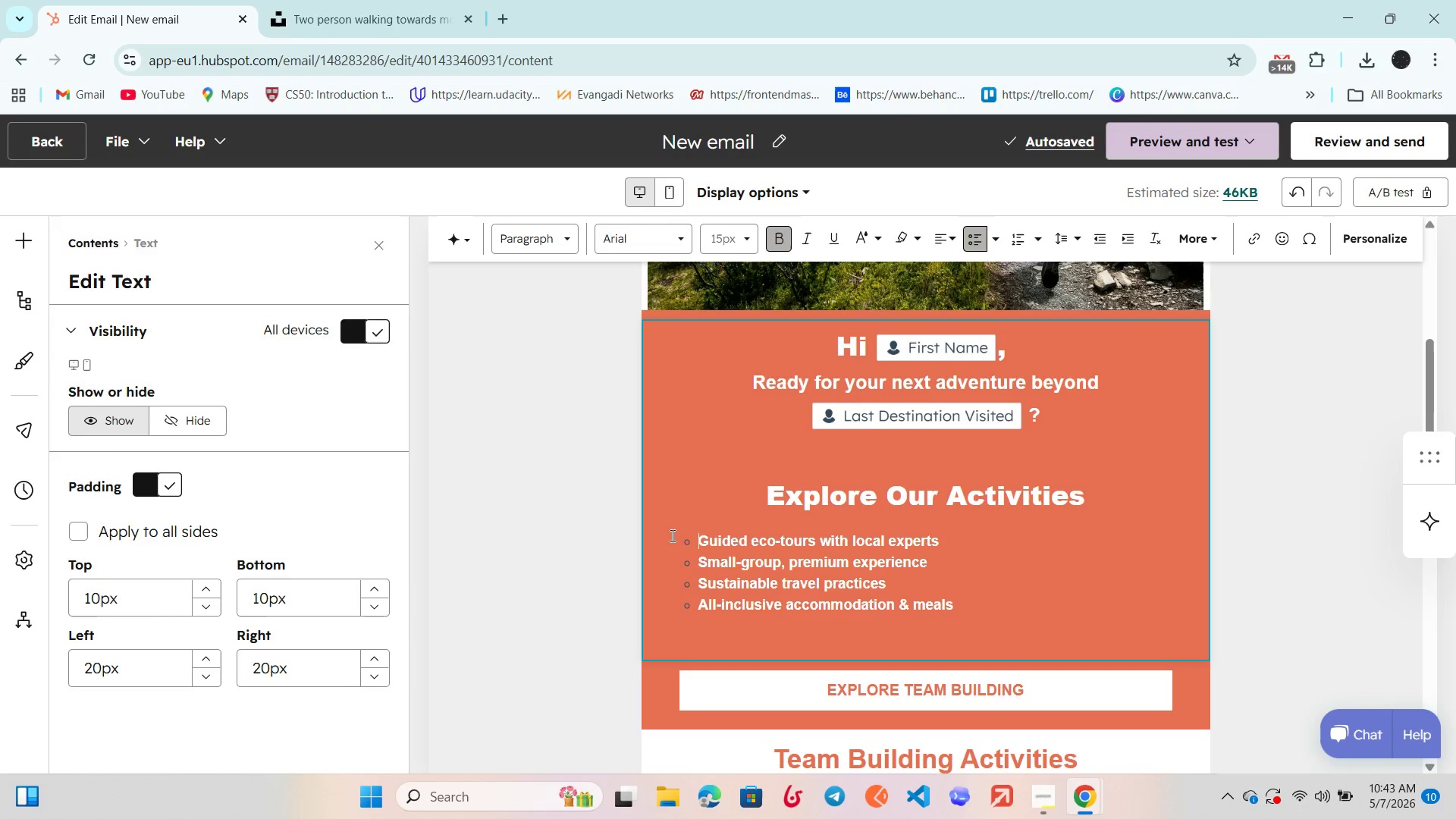 
key(Space)
 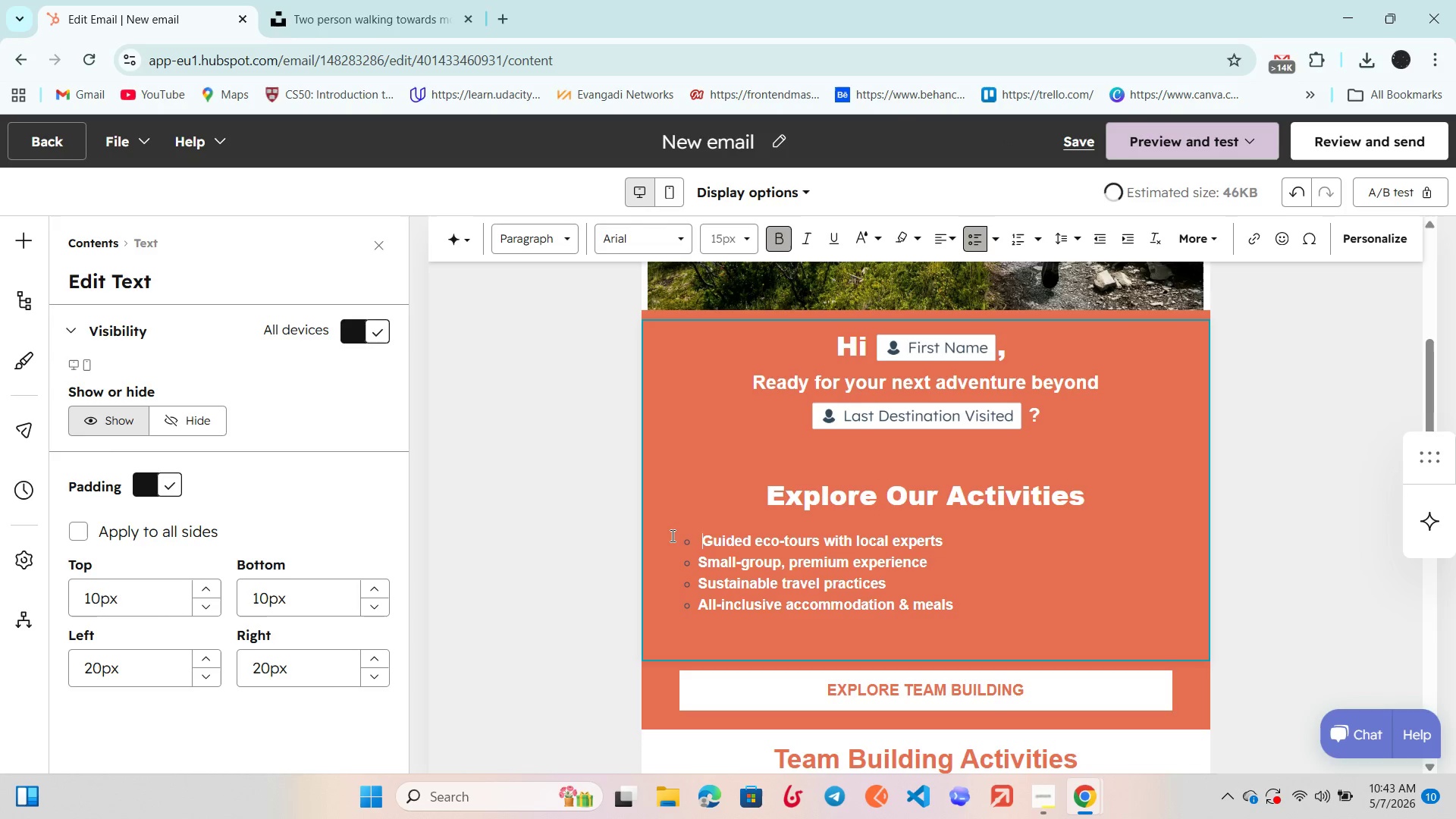 
key(Control+ControlLeft)
 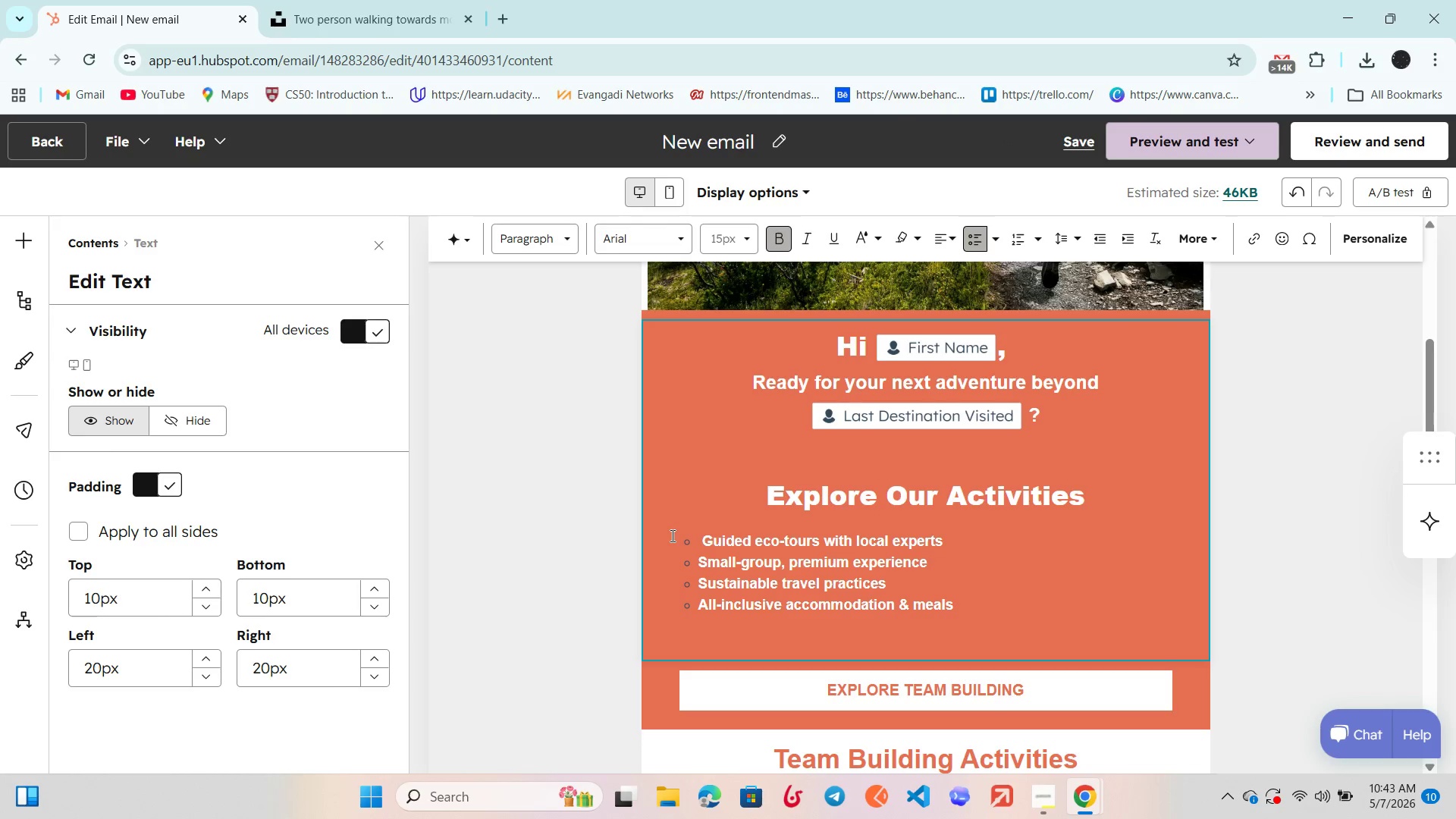 
key(Control+Z)
 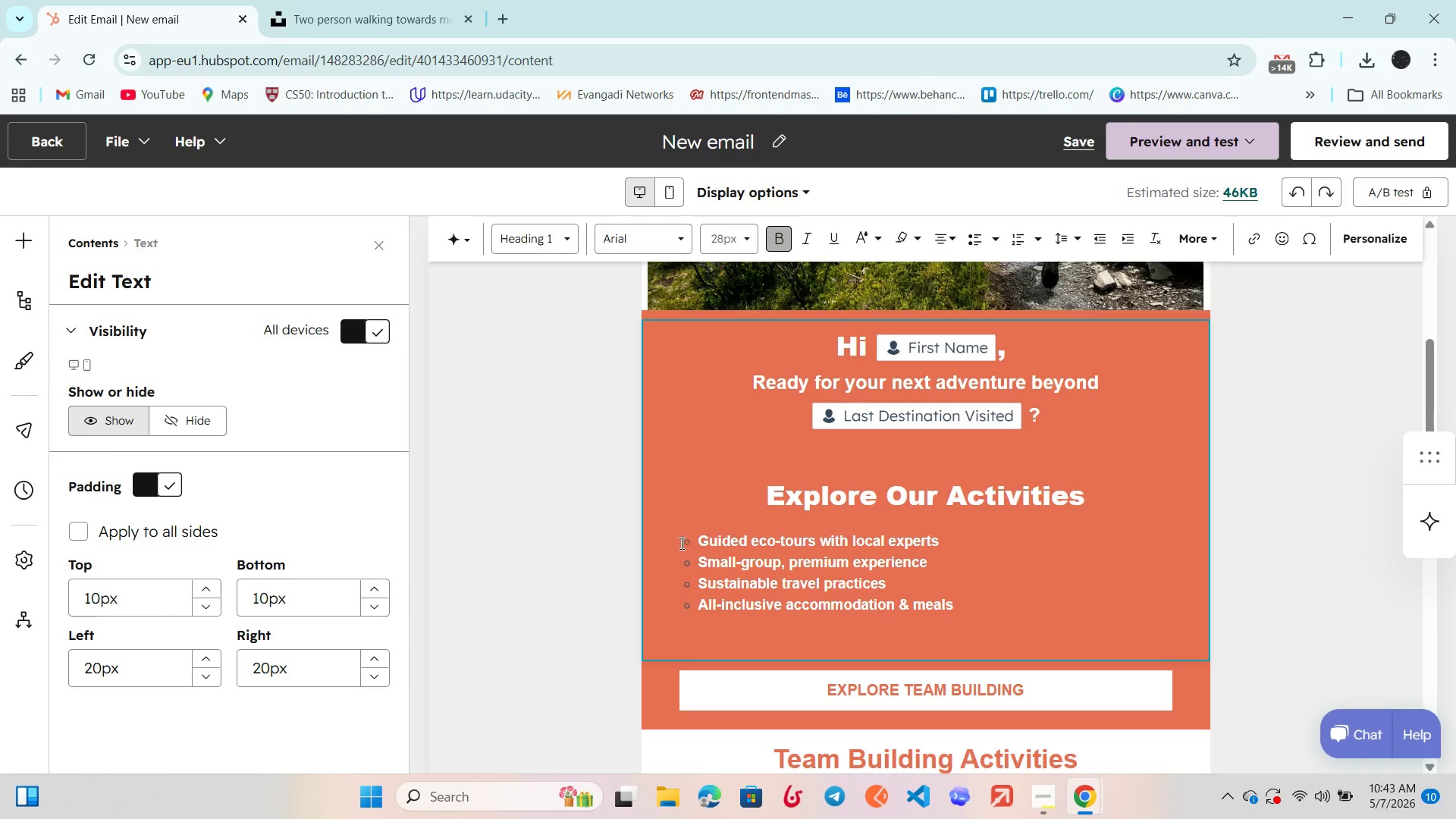 
left_click_drag(start_coordinate=[679, 539], to_coordinate=[688, 553])
 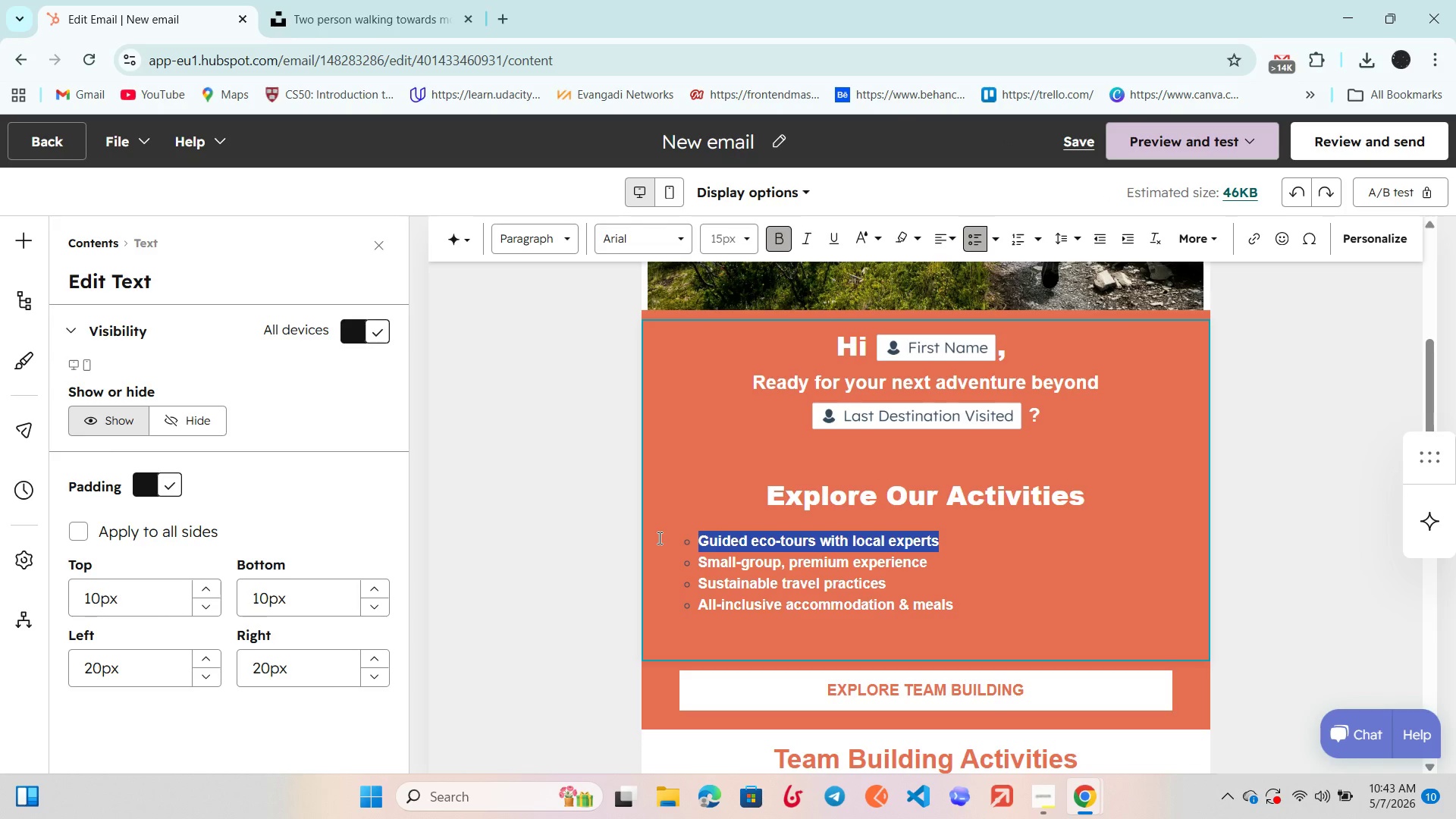 
left_click([658, 538])
 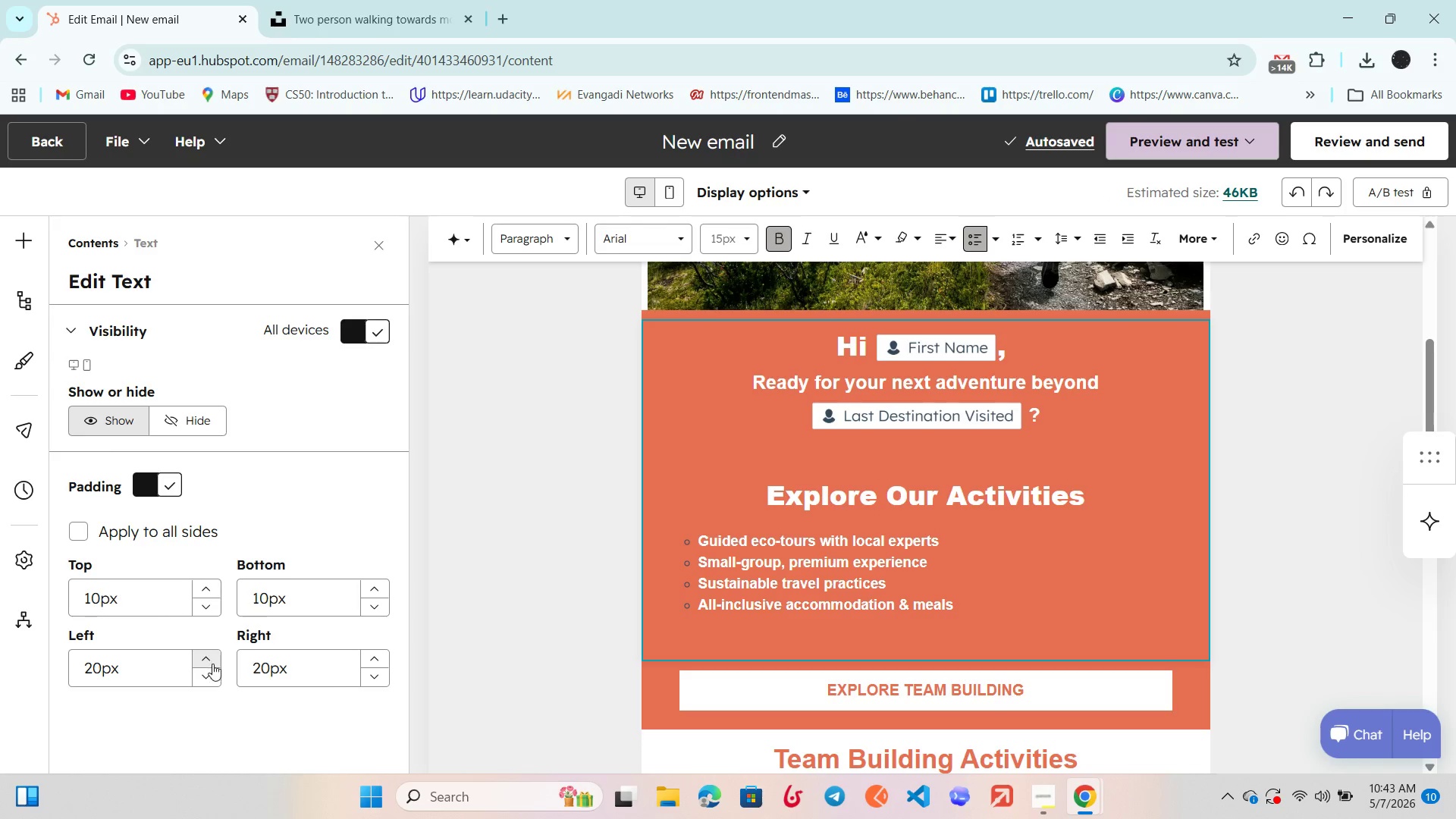 
left_click([205, 656])
 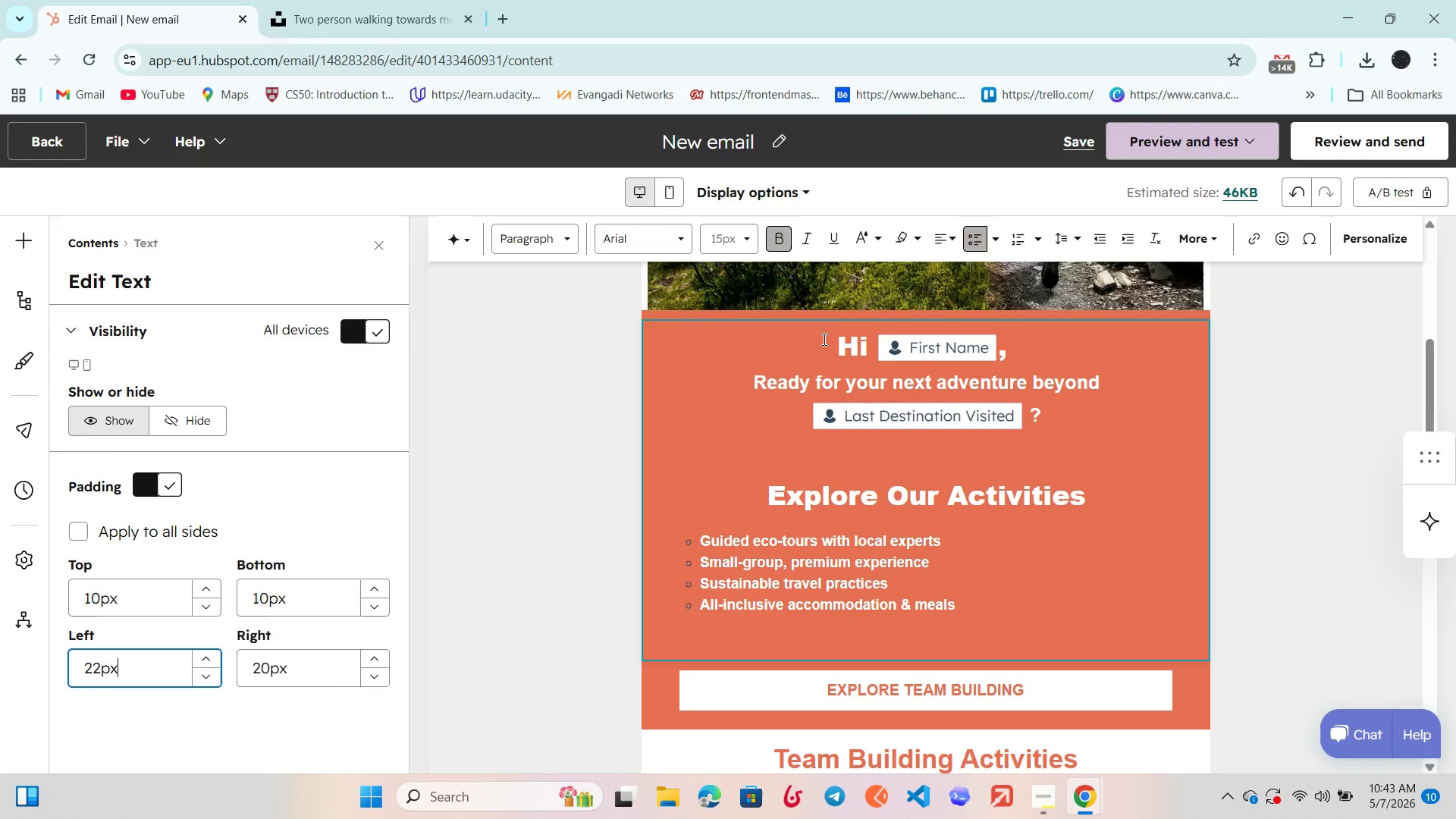 
left_click_drag(start_coordinate=[830, 334], to_coordinate=[1041, 443])
 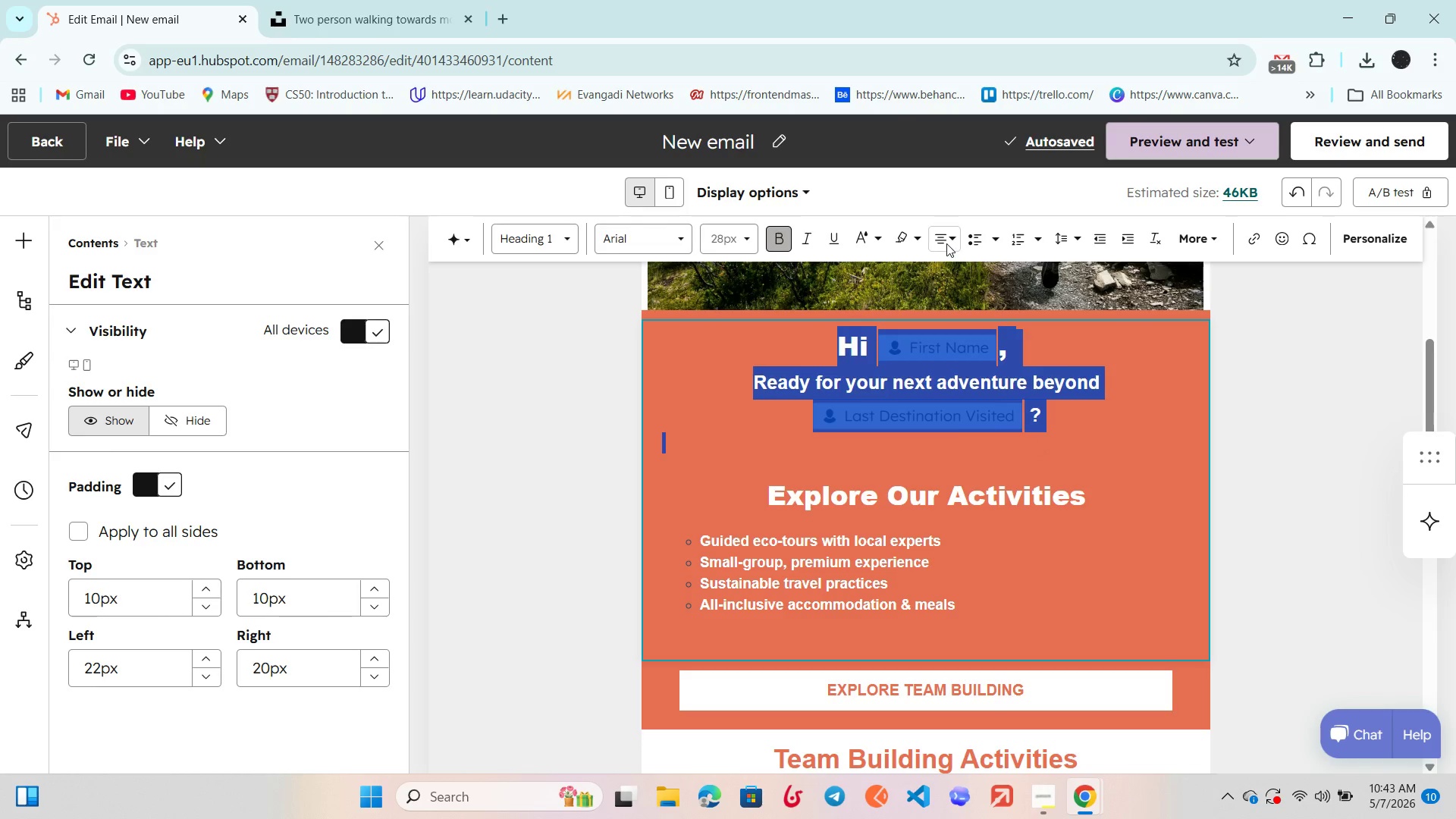 
left_click([946, 242])
 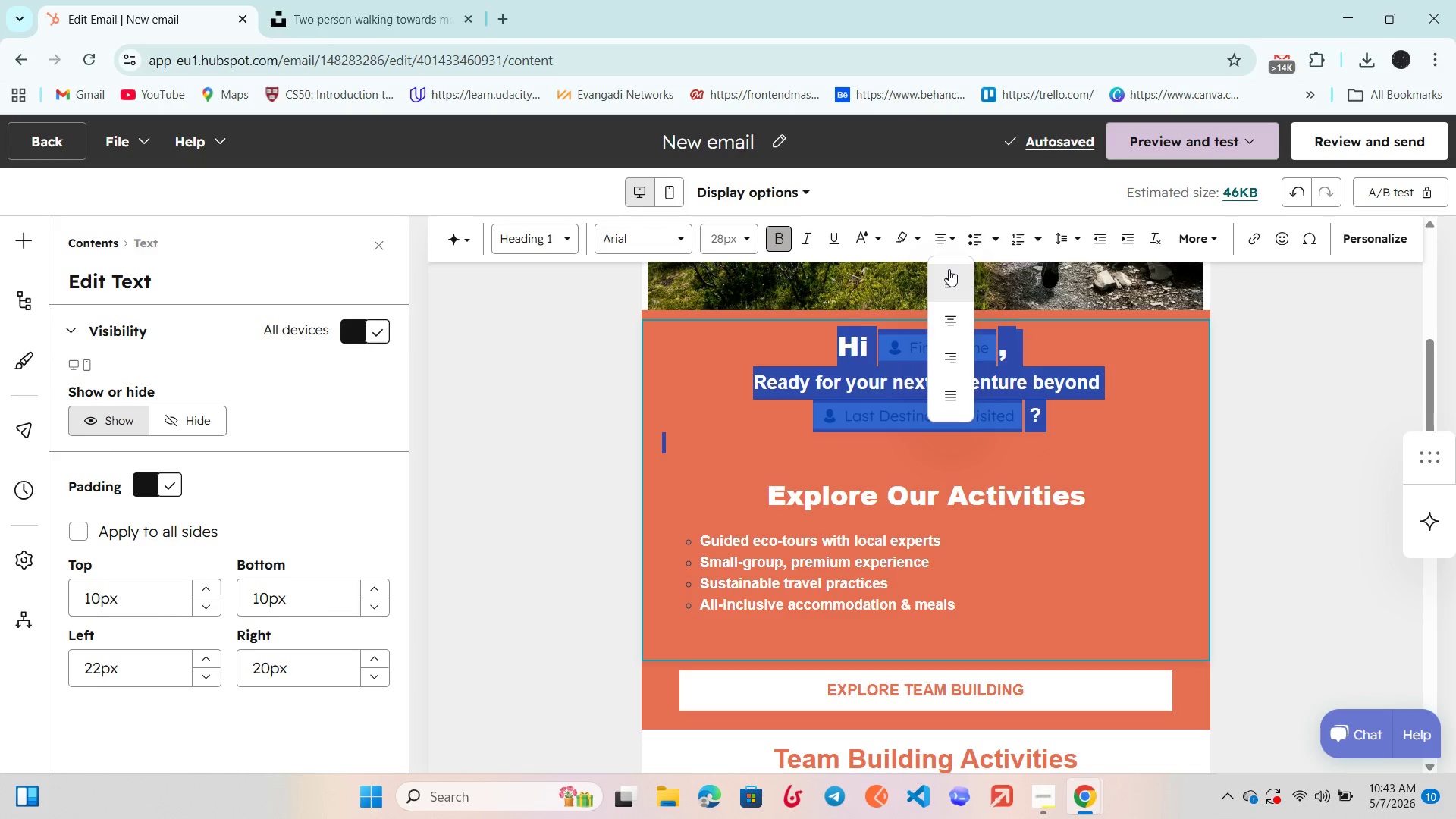 
left_click([949, 274])
 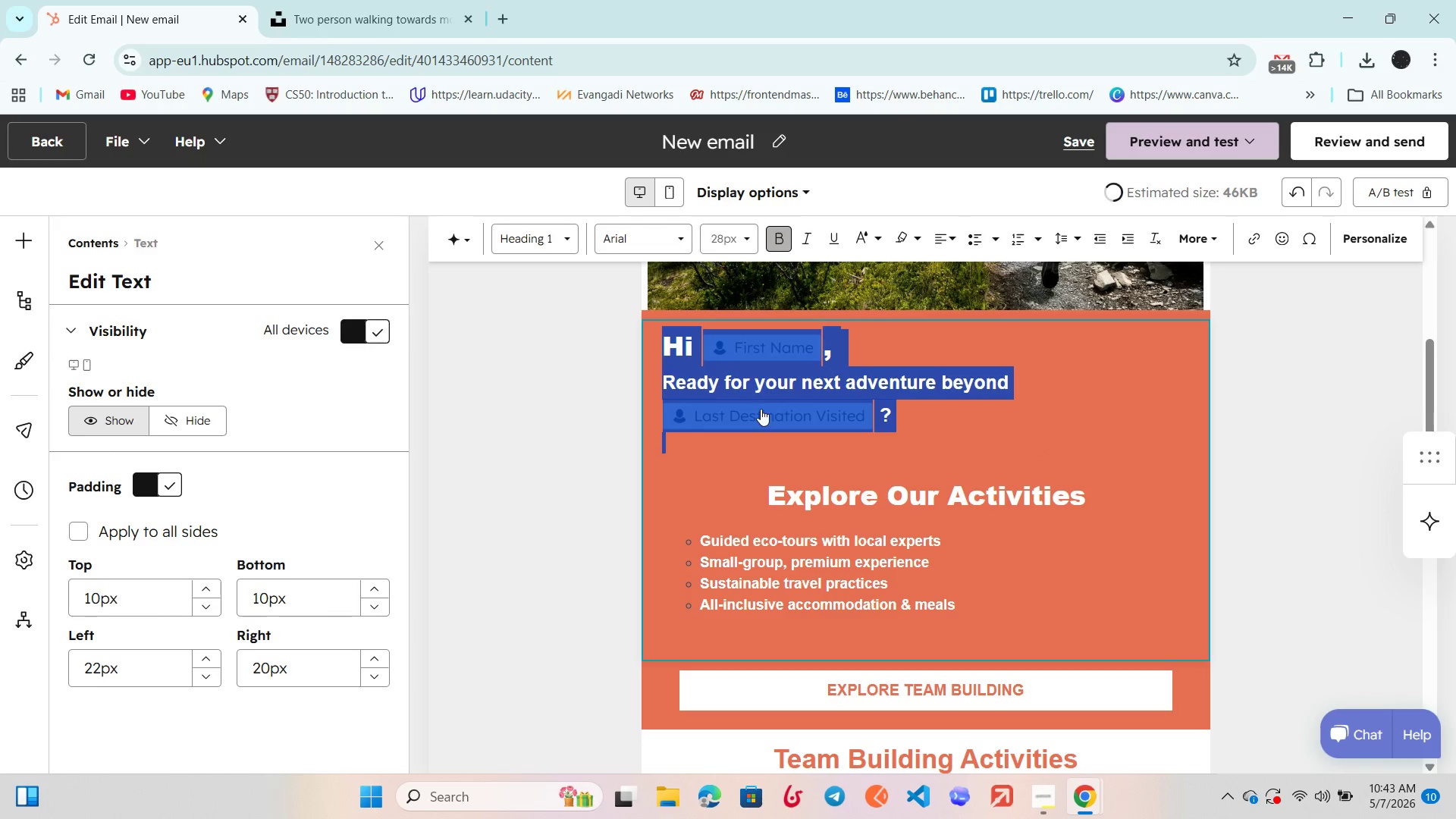 
left_click([730, 456])
 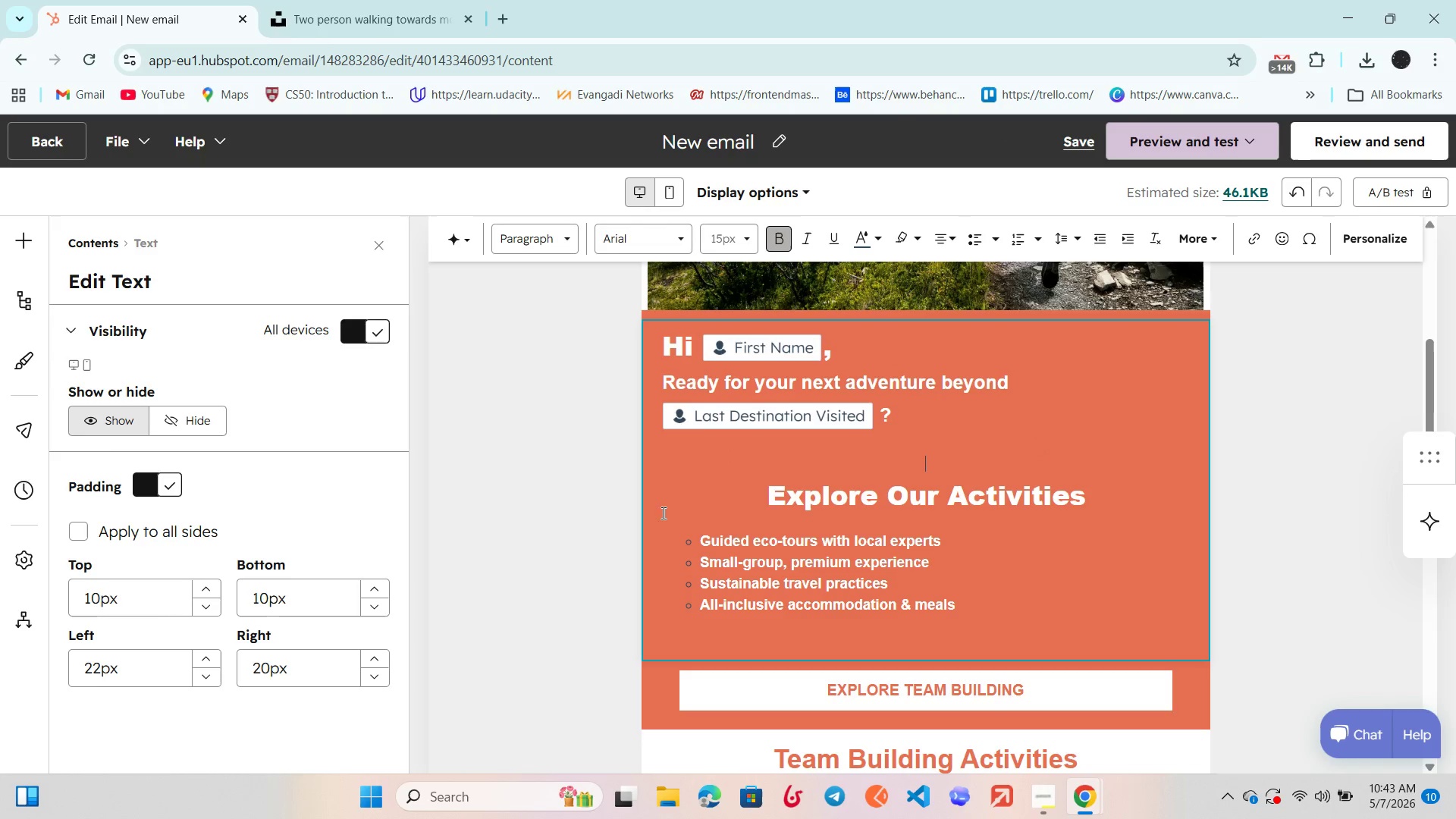 
left_click([669, 533])
 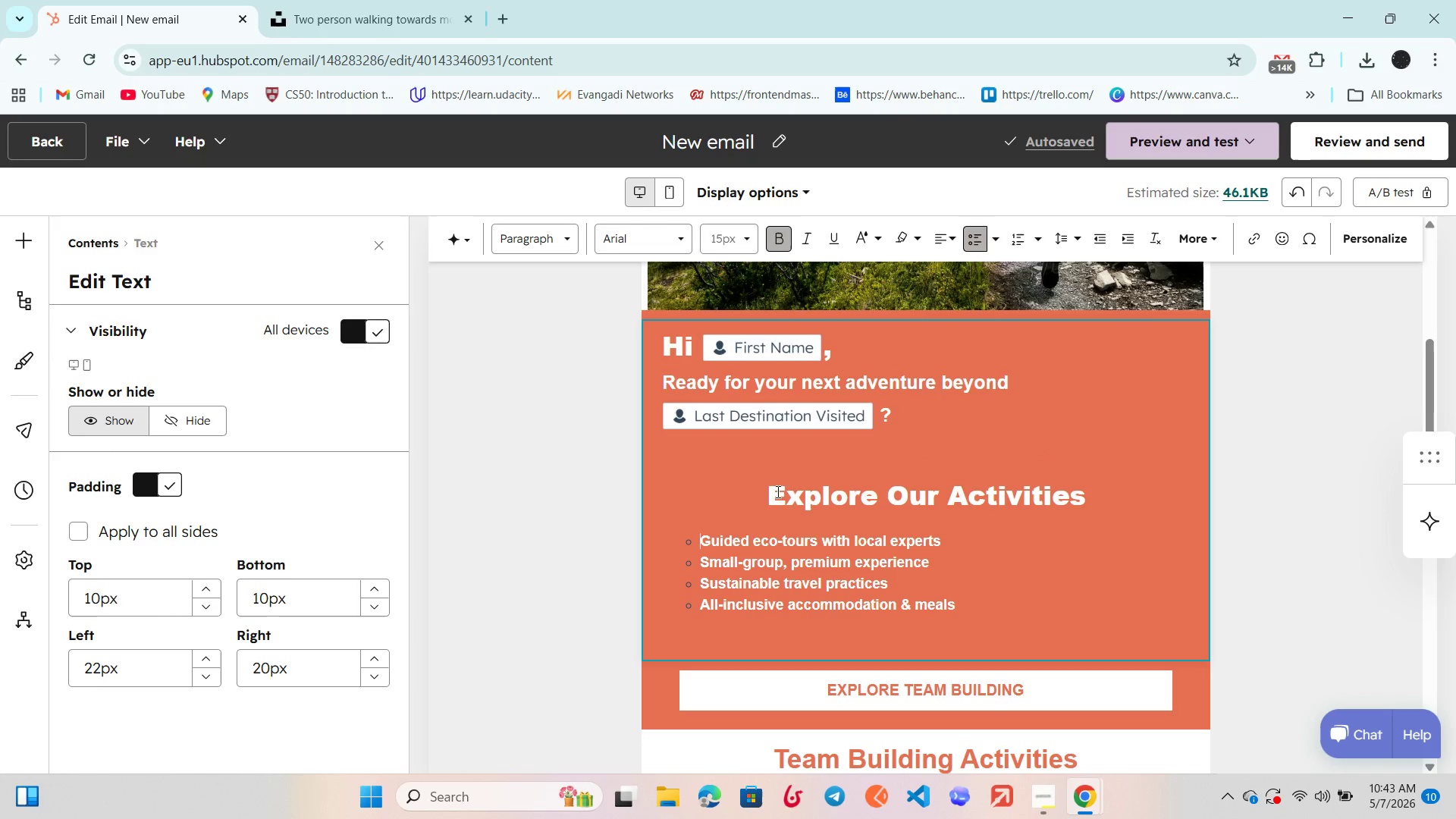 
left_click([781, 490])
 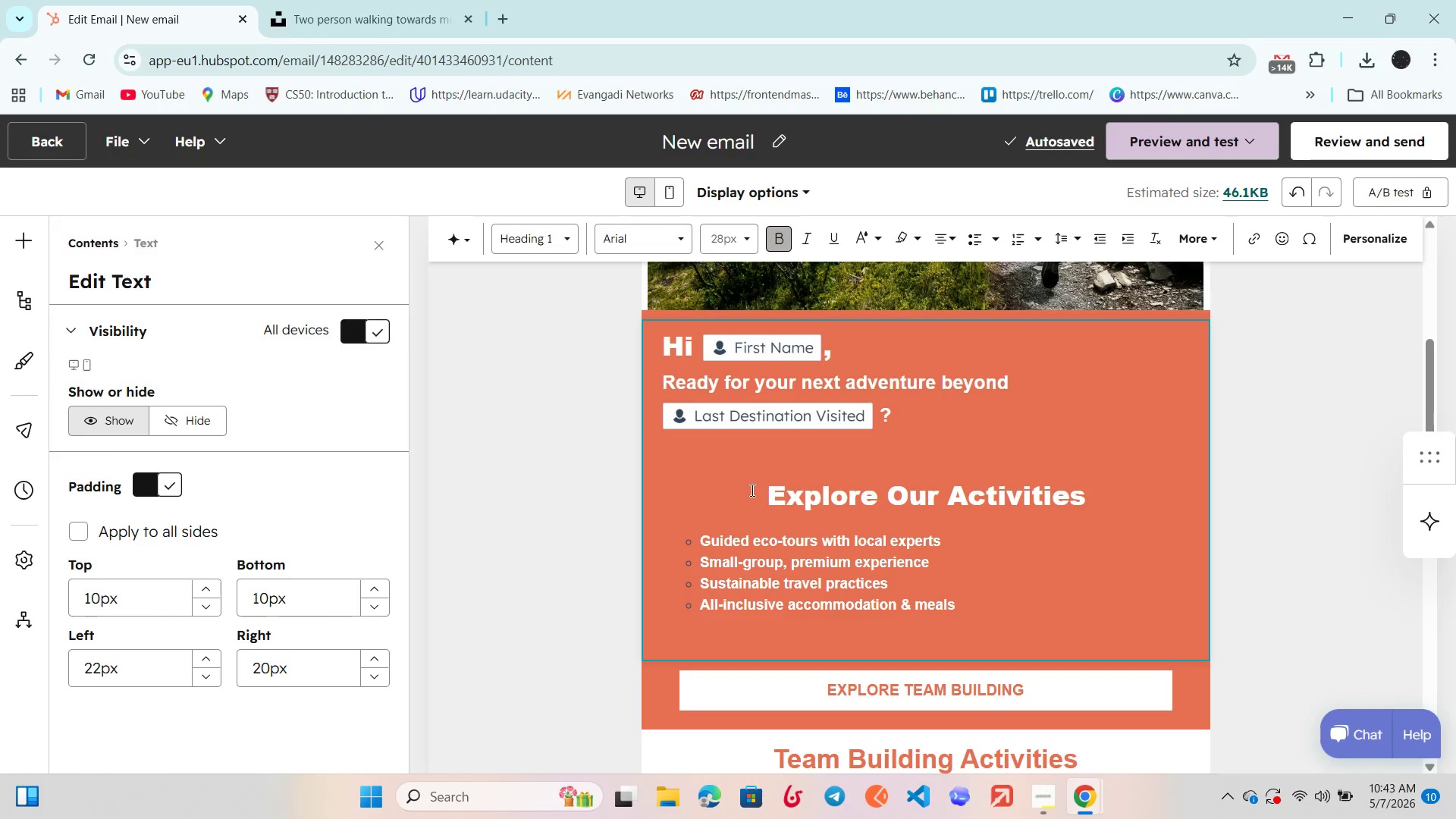 
left_click_drag(start_coordinate=[751, 490], to_coordinate=[1112, 522])
 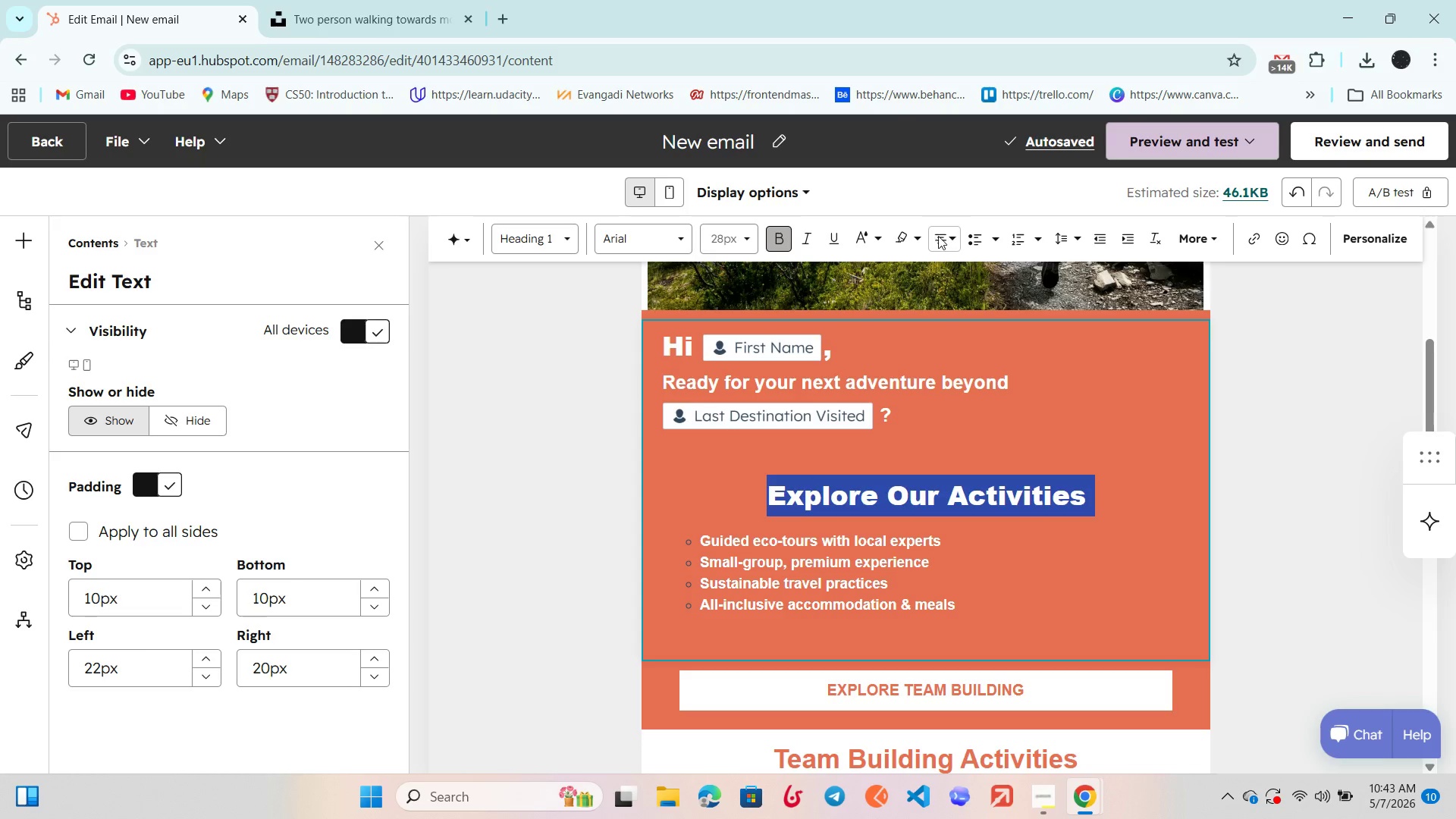 
left_click([943, 236])
 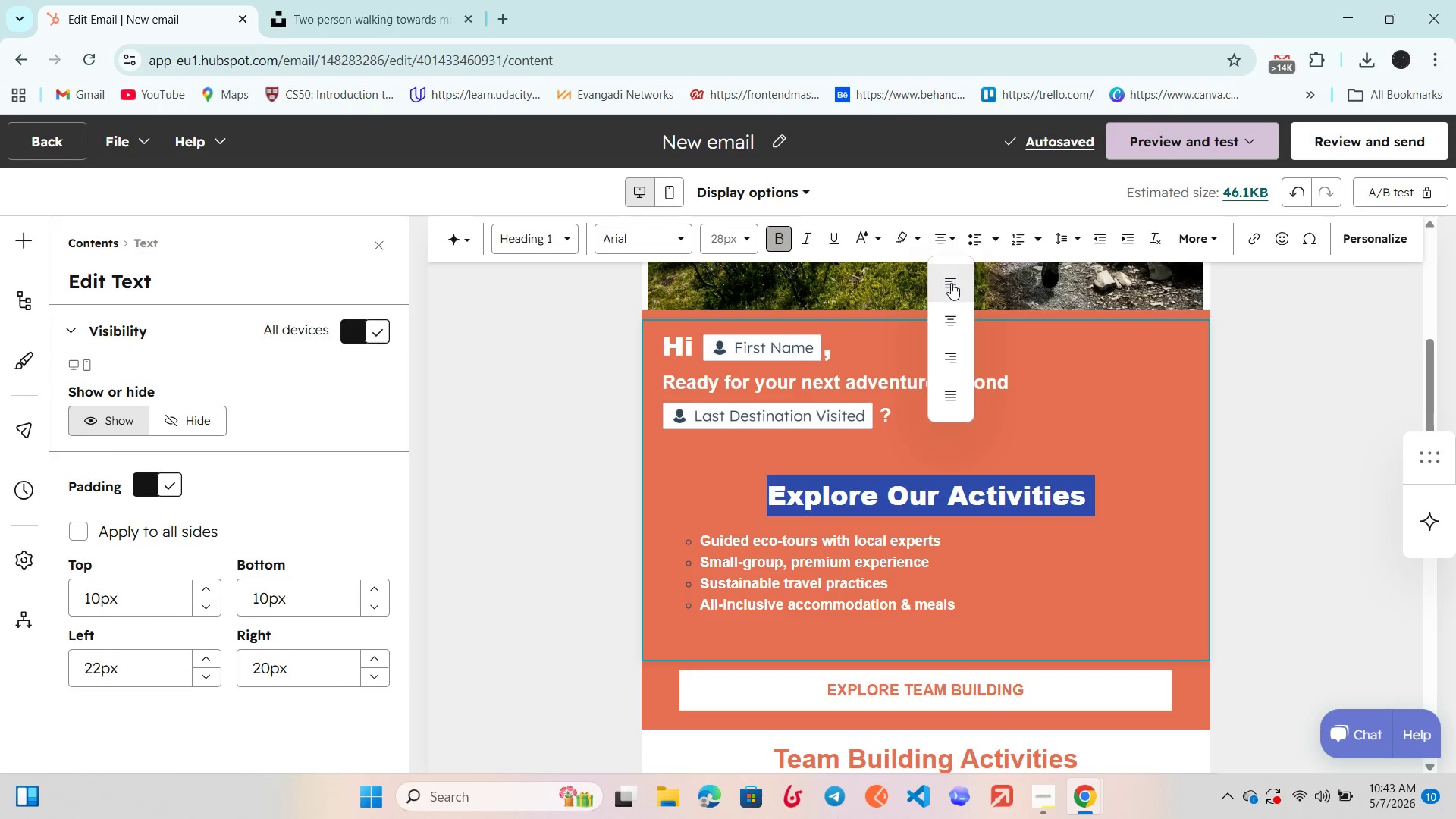 
left_click([951, 283])
 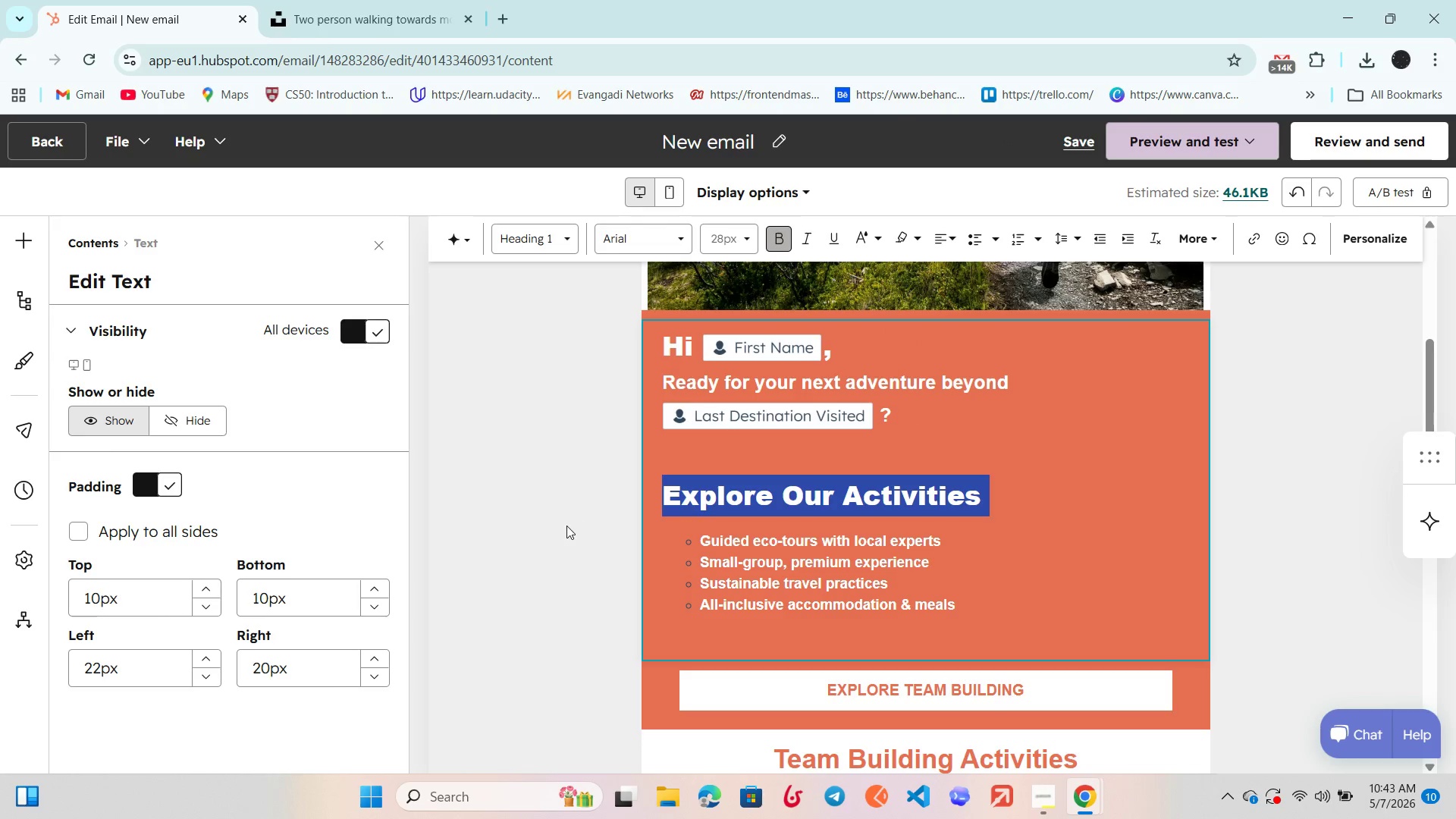 
left_click([566, 526])
 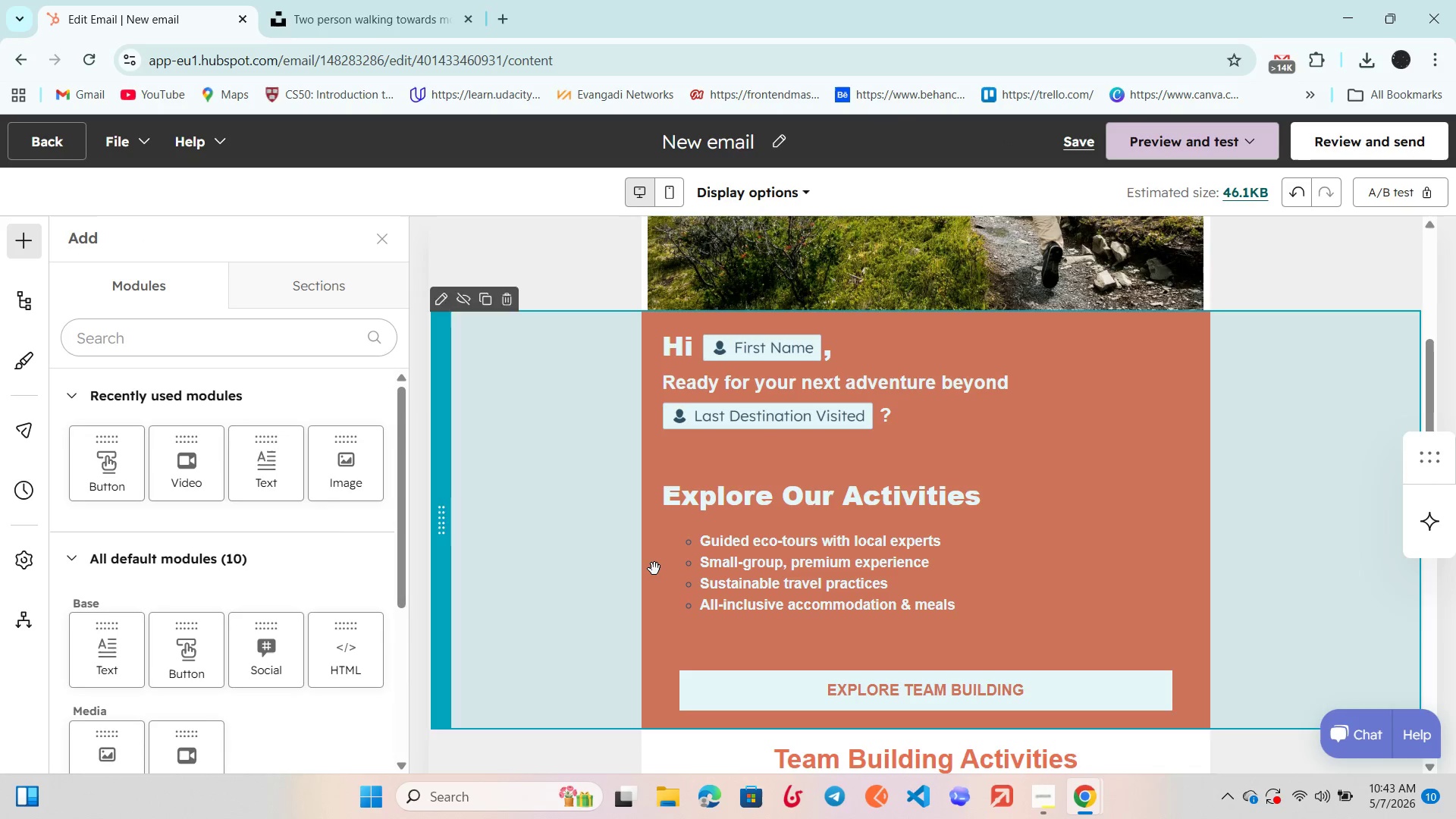 
left_click([664, 570])
 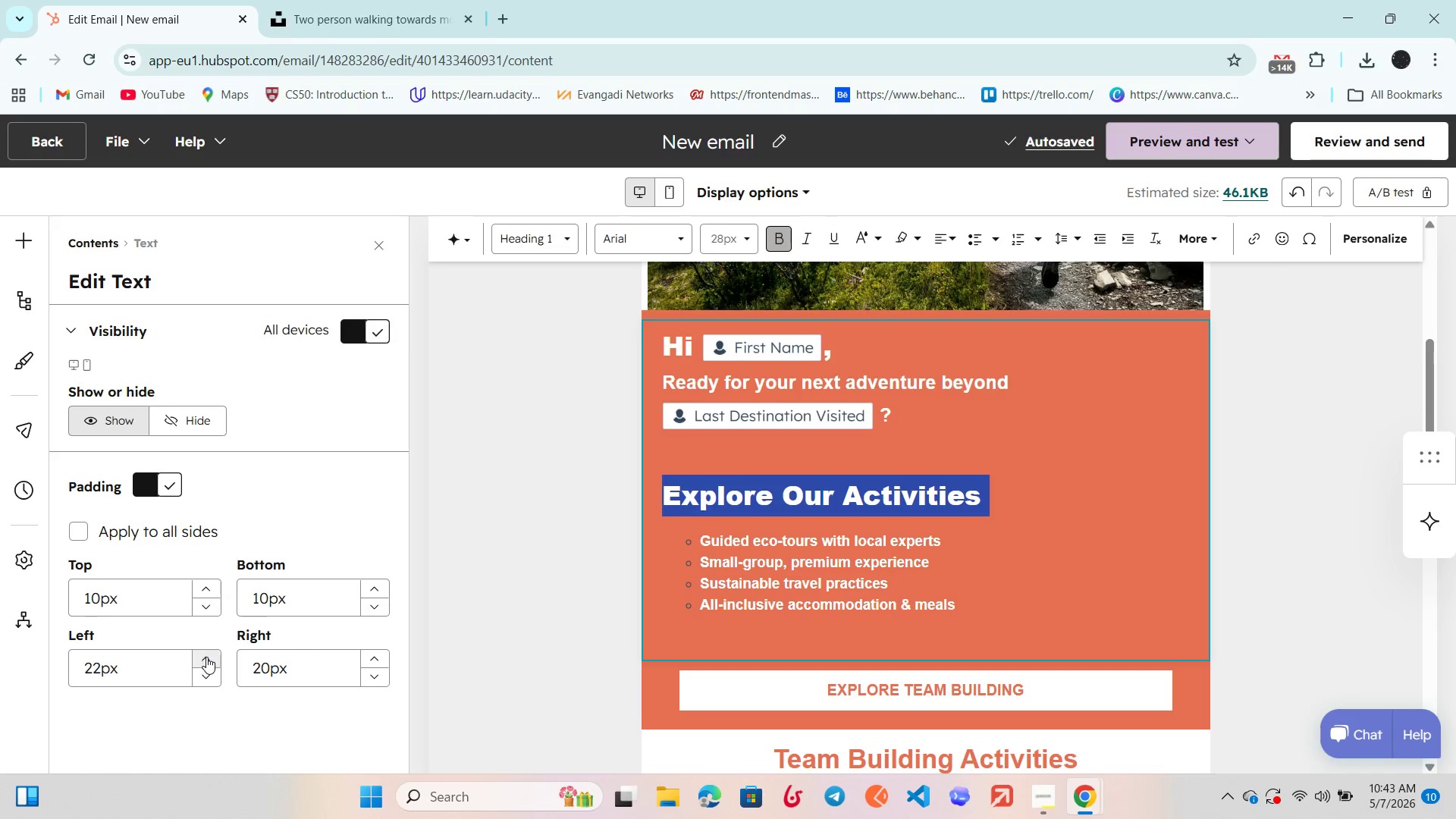 
left_click([206, 659])
 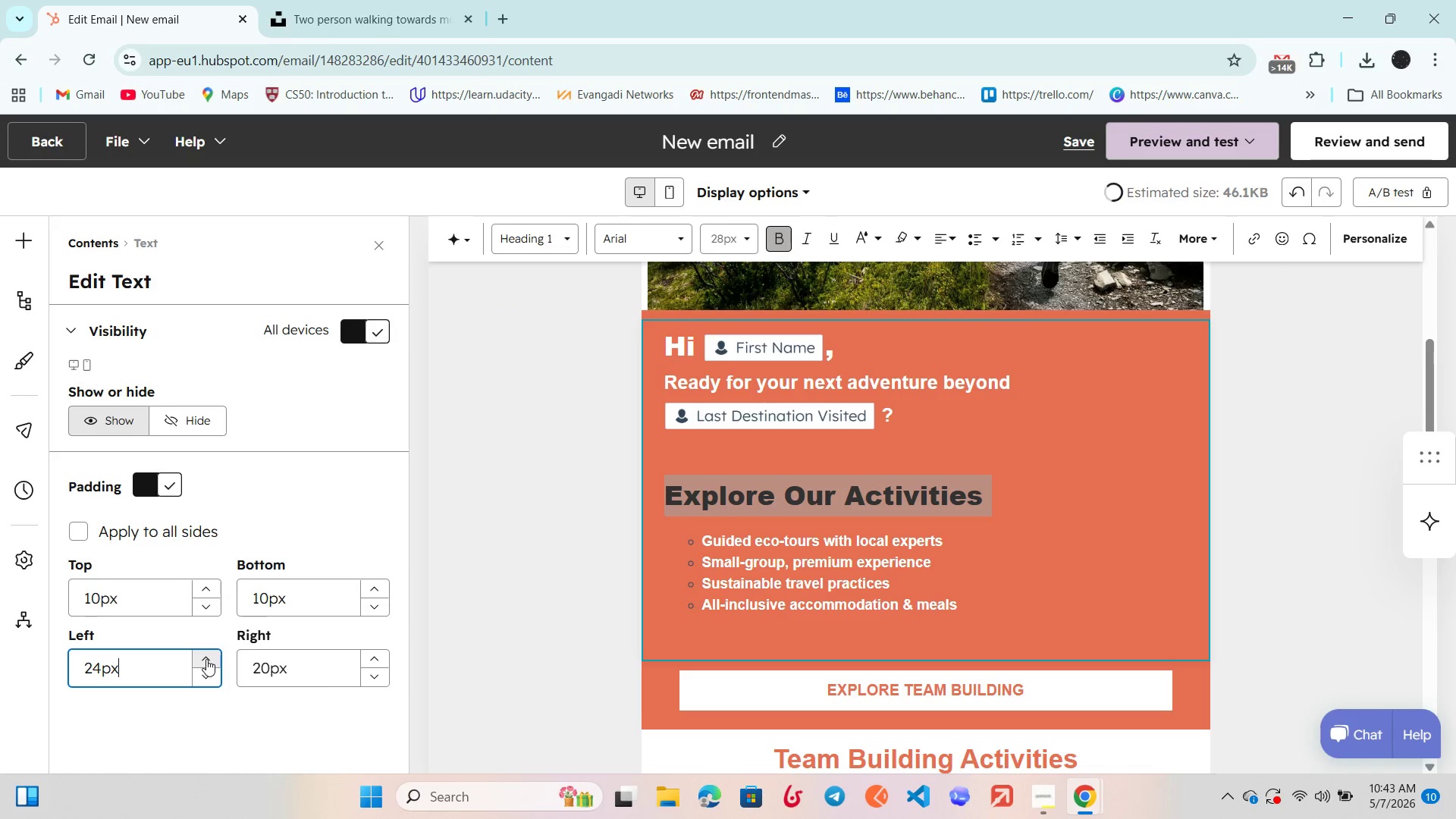 
double_click([206, 659])
 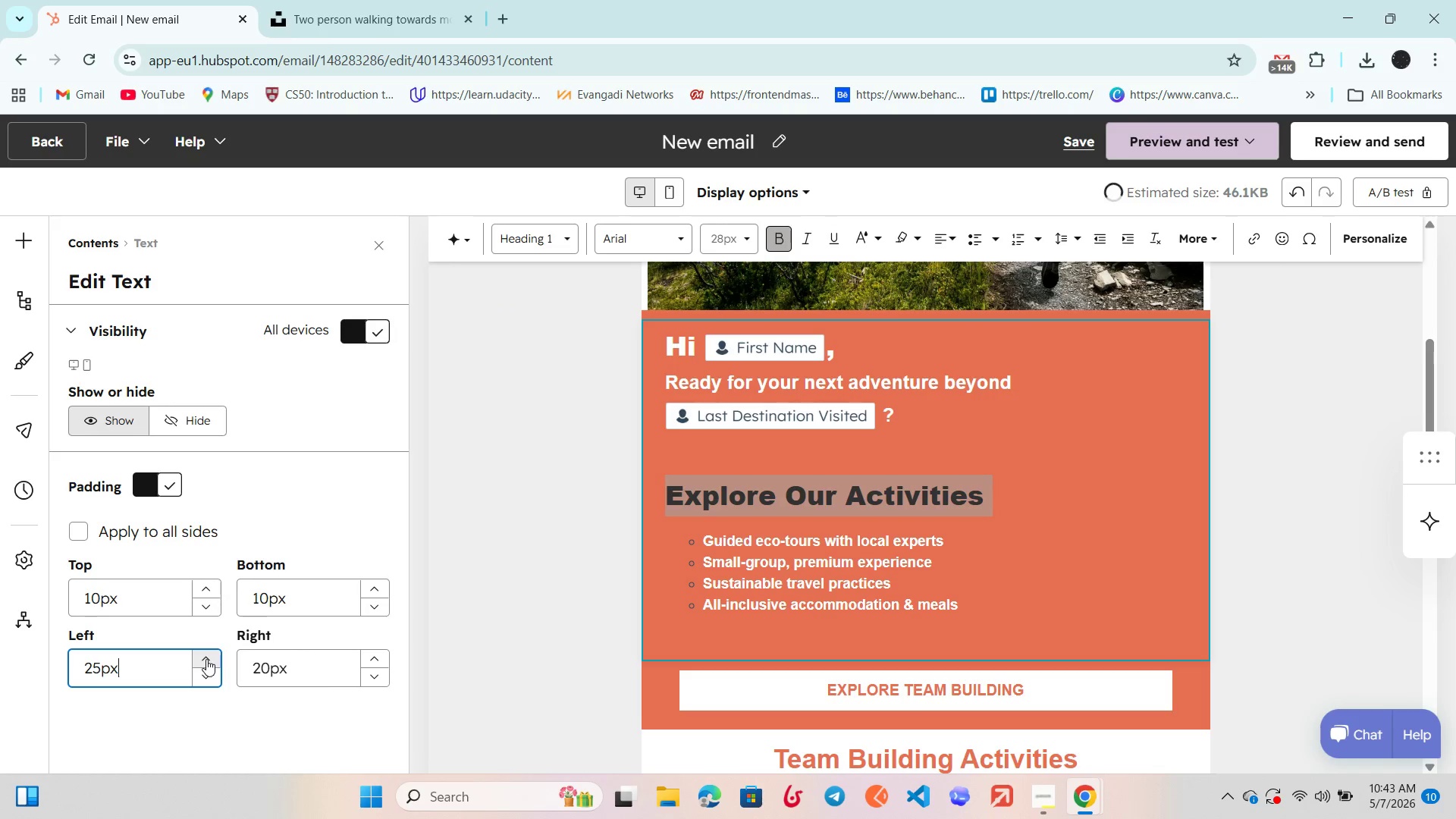 
triple_click([206, 659])
 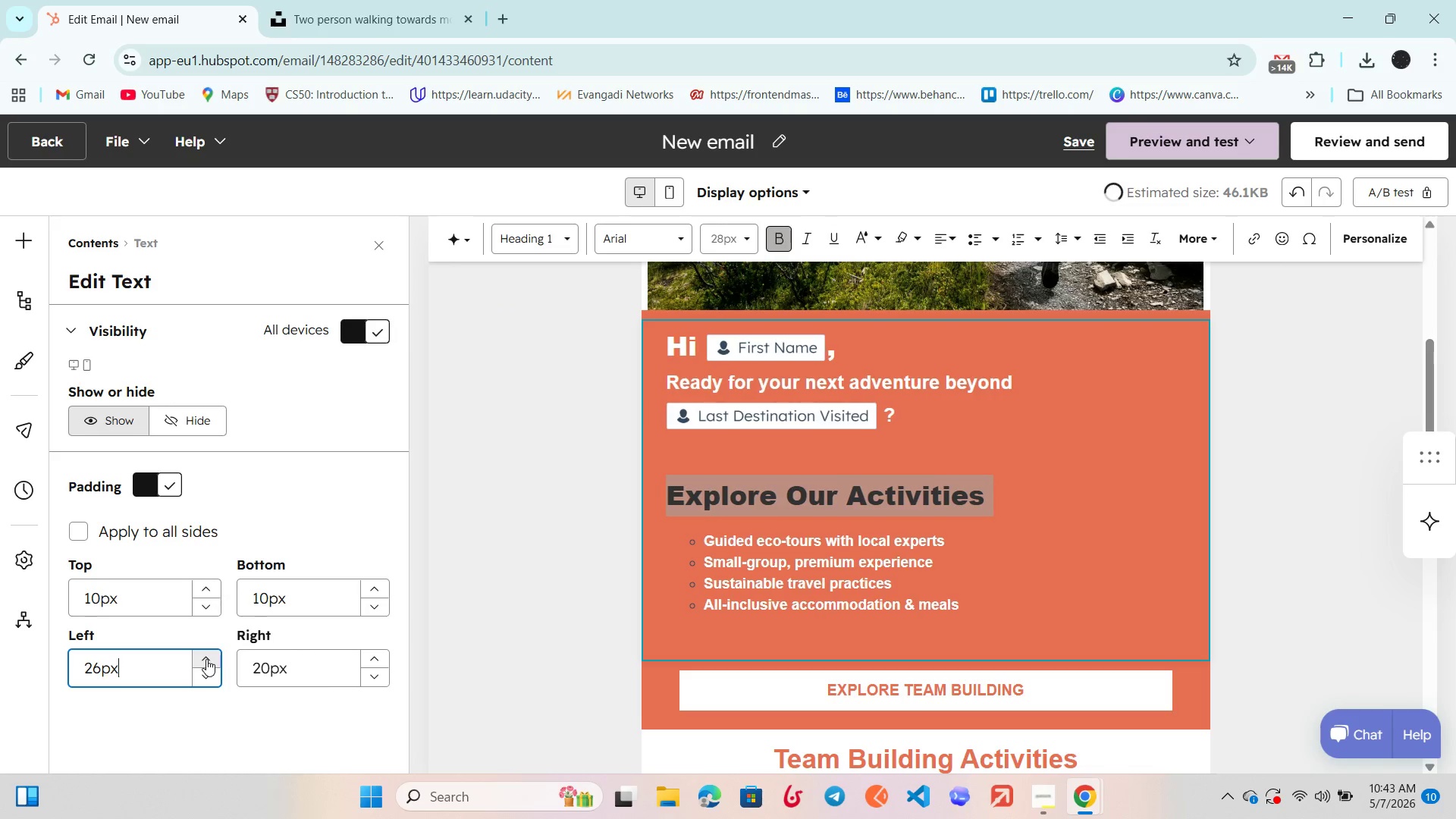 
triple_click([206, 659])
 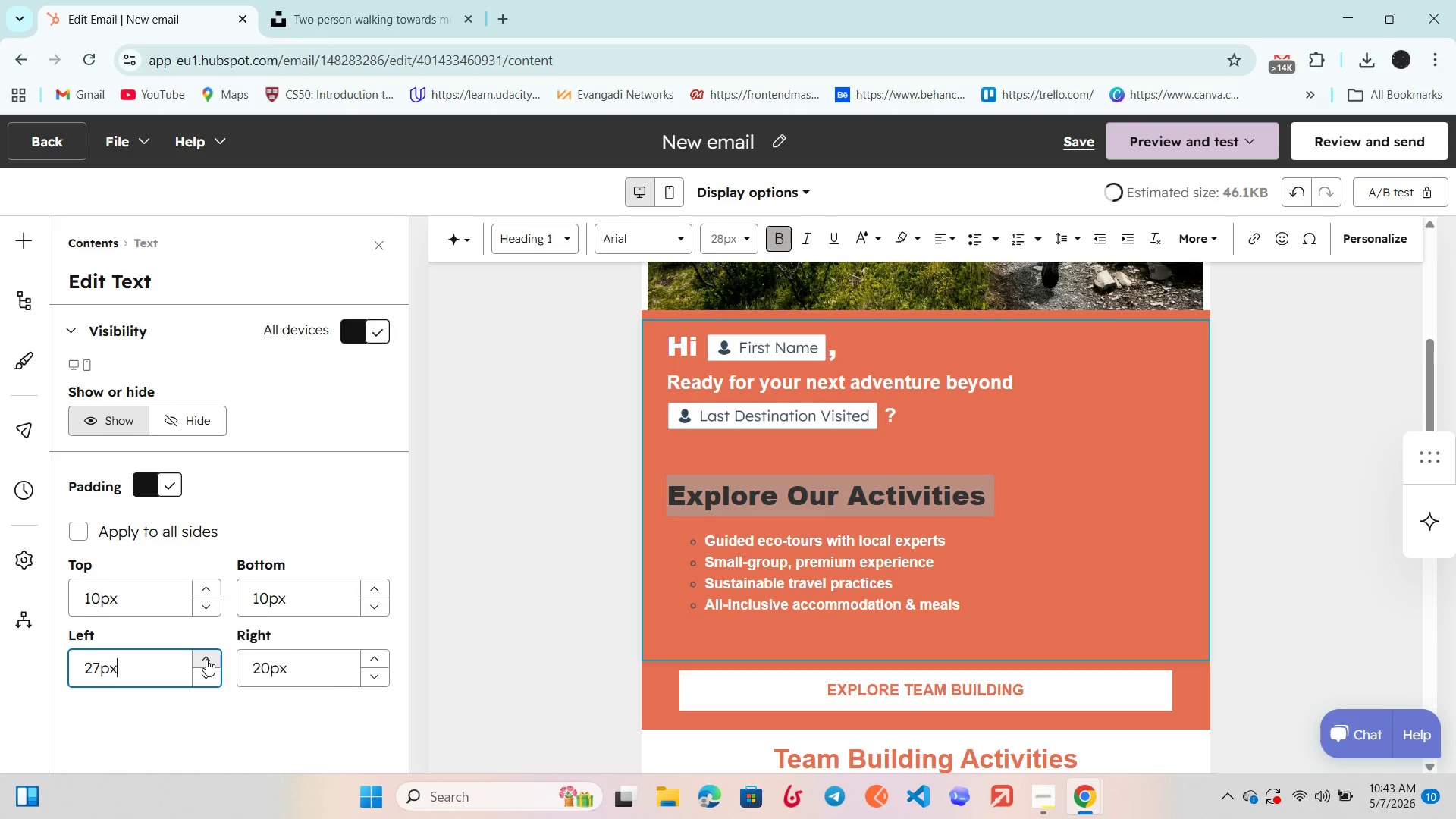 
triple_click([206, 659])
 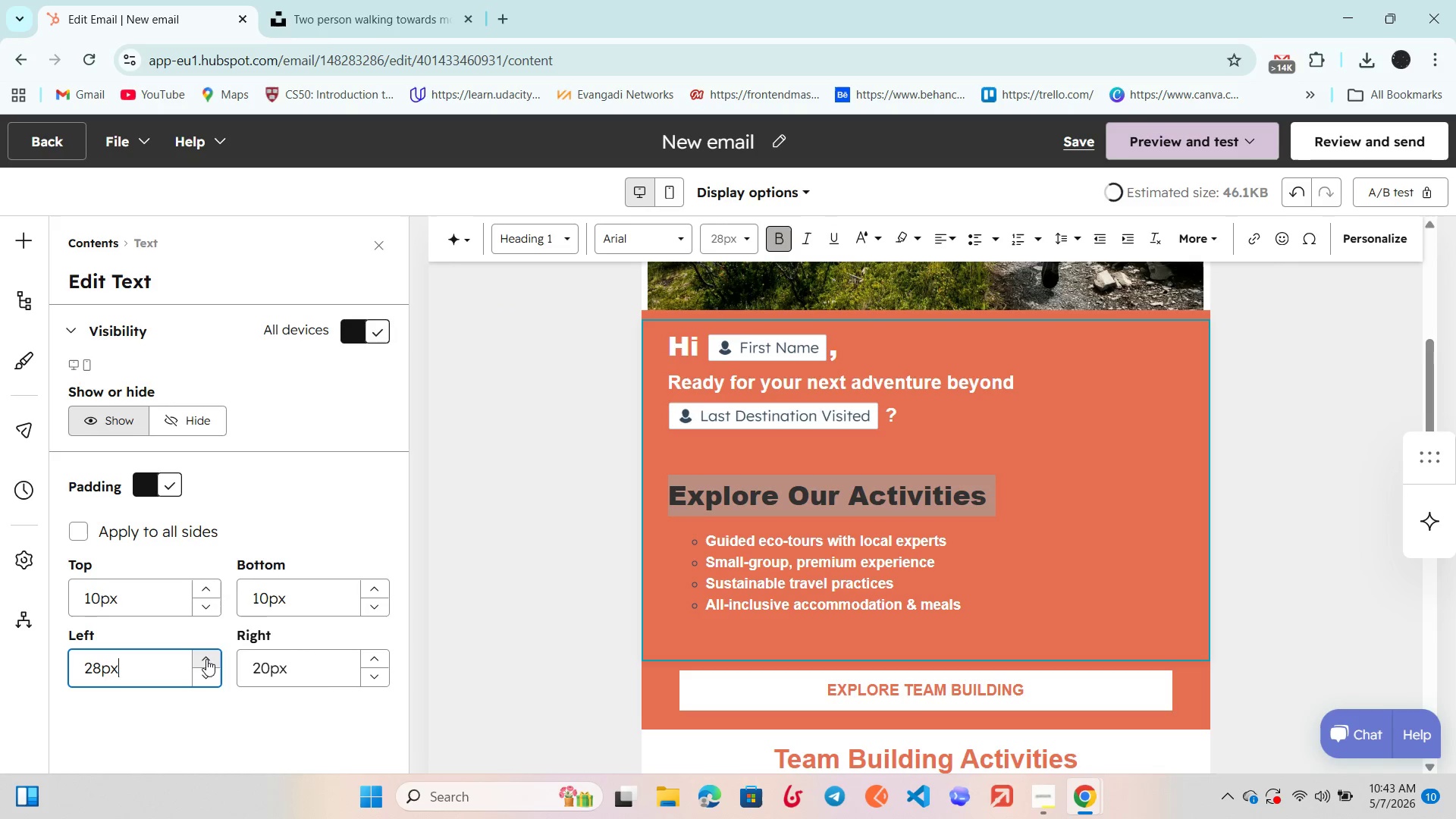 
triple_click([206, 659])
 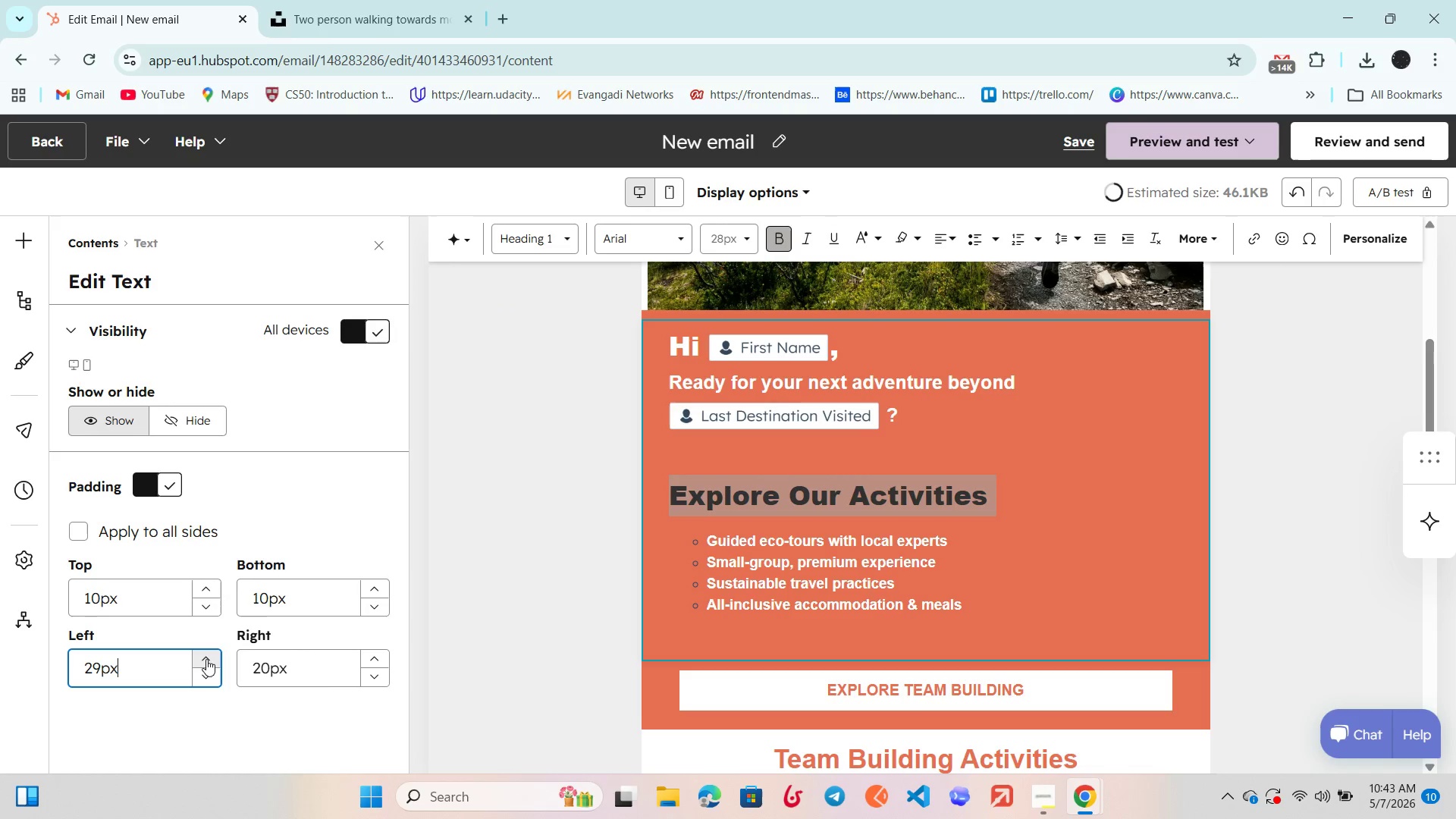 
triple_click([206, 659])
 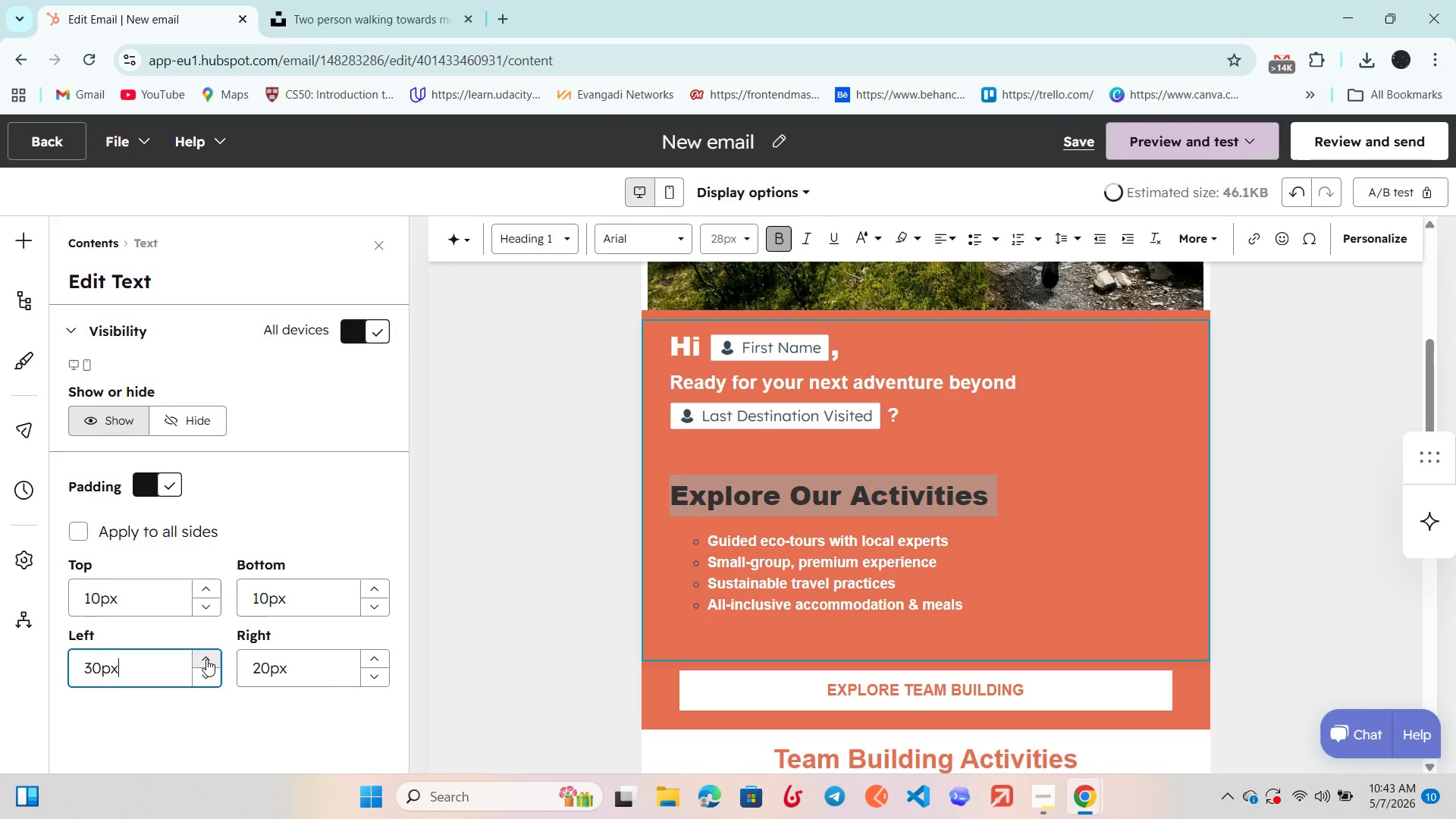 
triple_click([206, 659])
 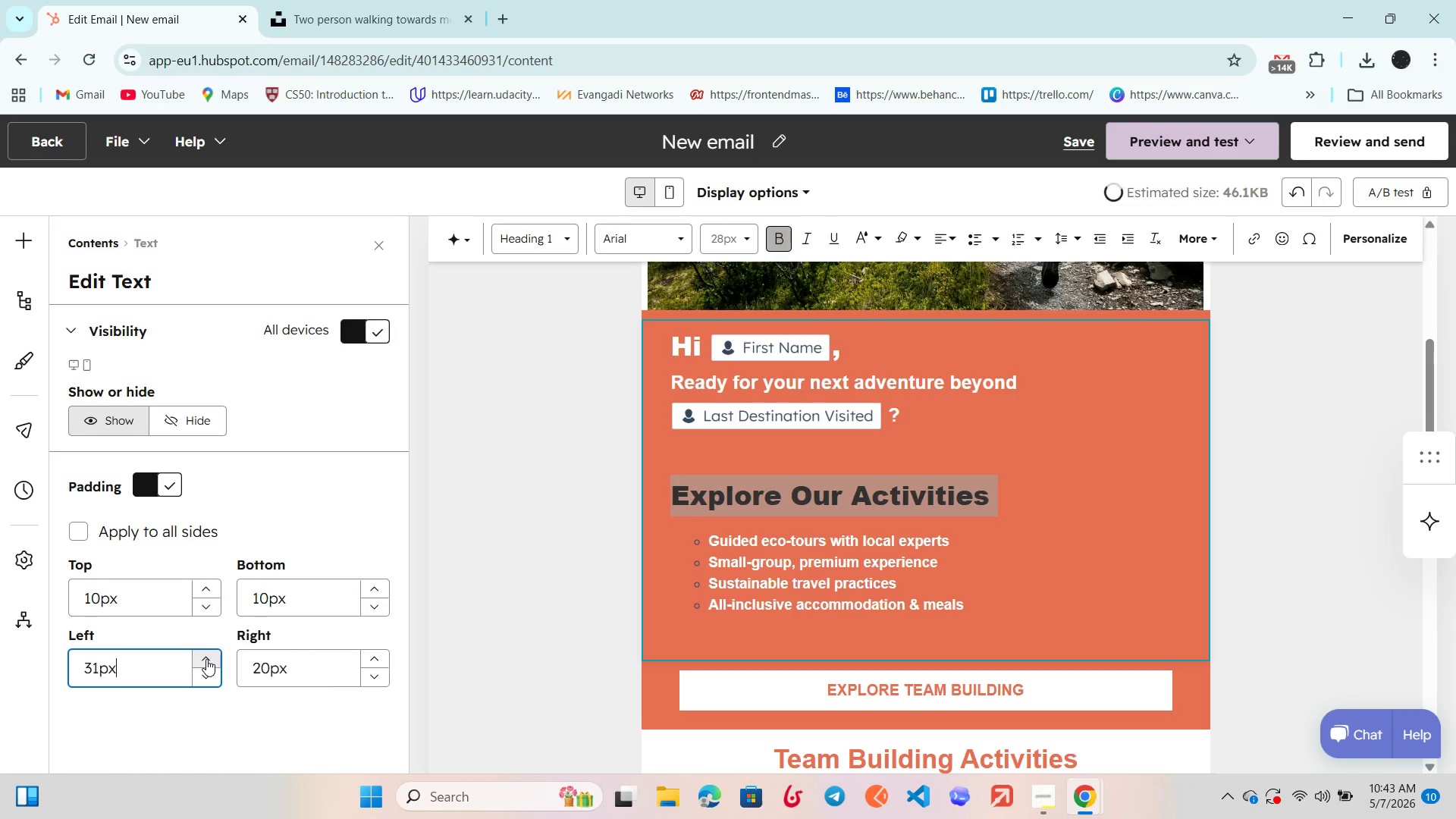 
triple_click([206, 659])
 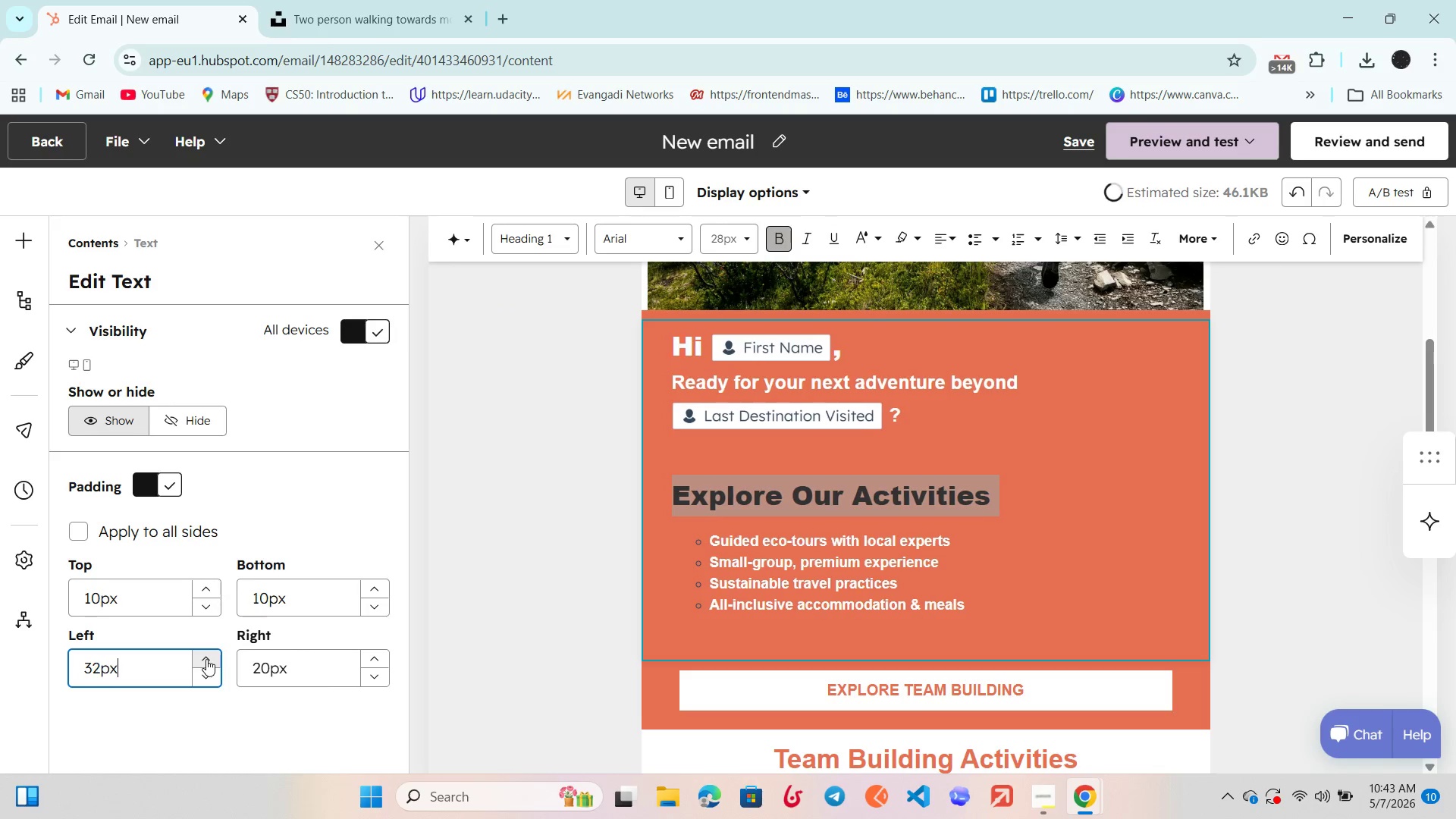 
triple_click([206, 659])
 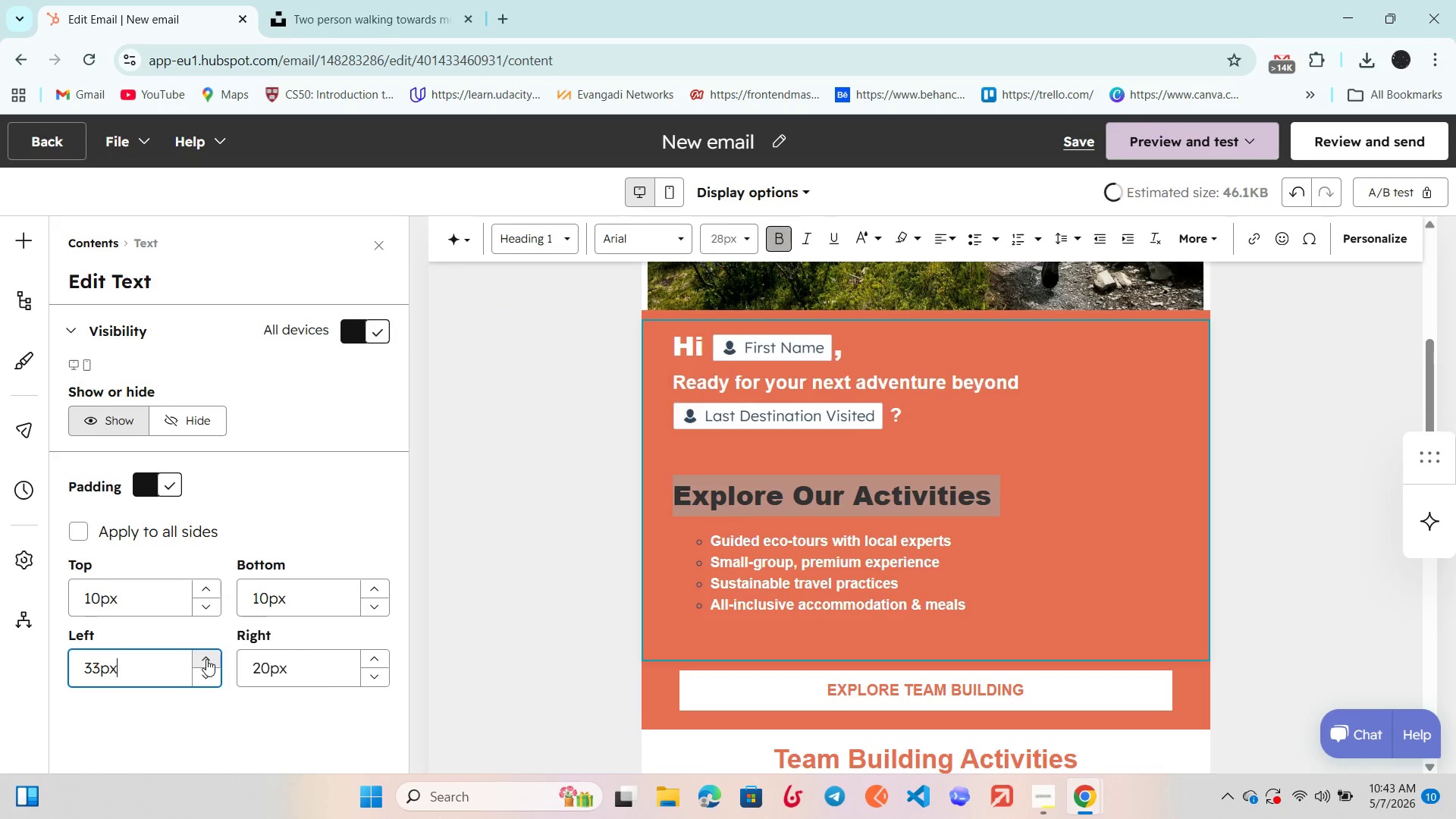 
triple_click([206, 659])
 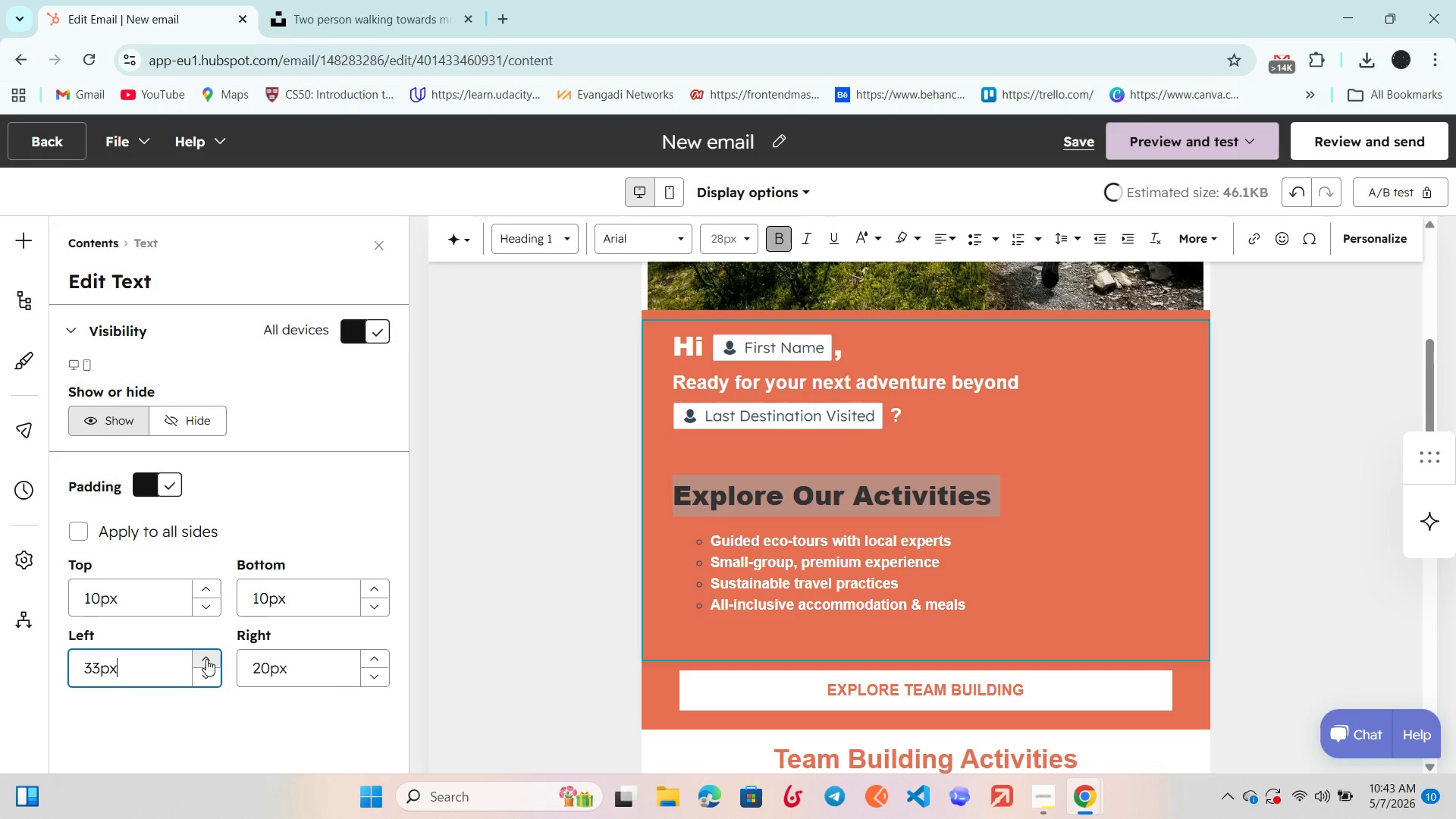 
triple_click([206, 659])
 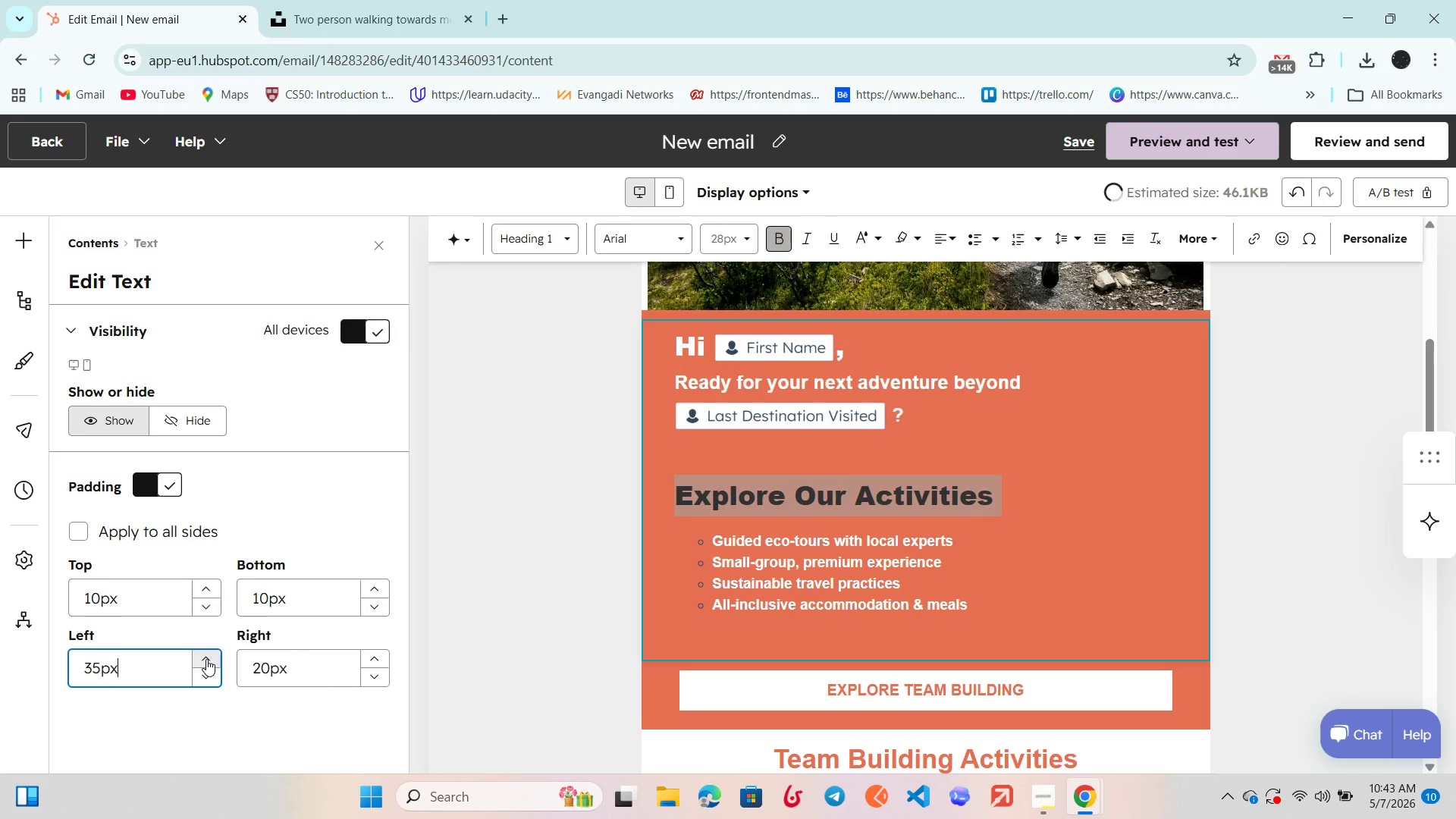 
triple_click([206, 659])
 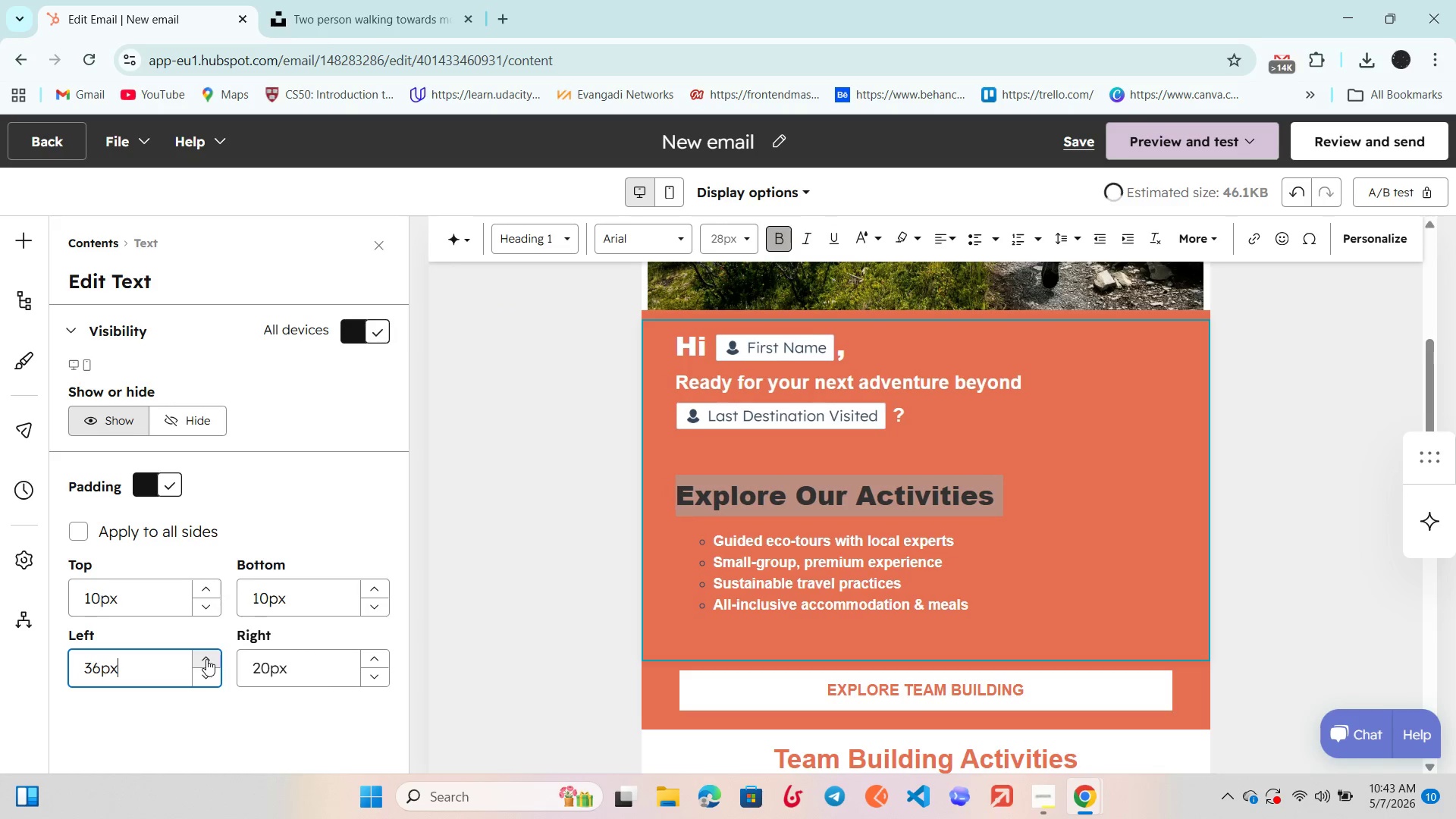 
triple_click([206, 659])
 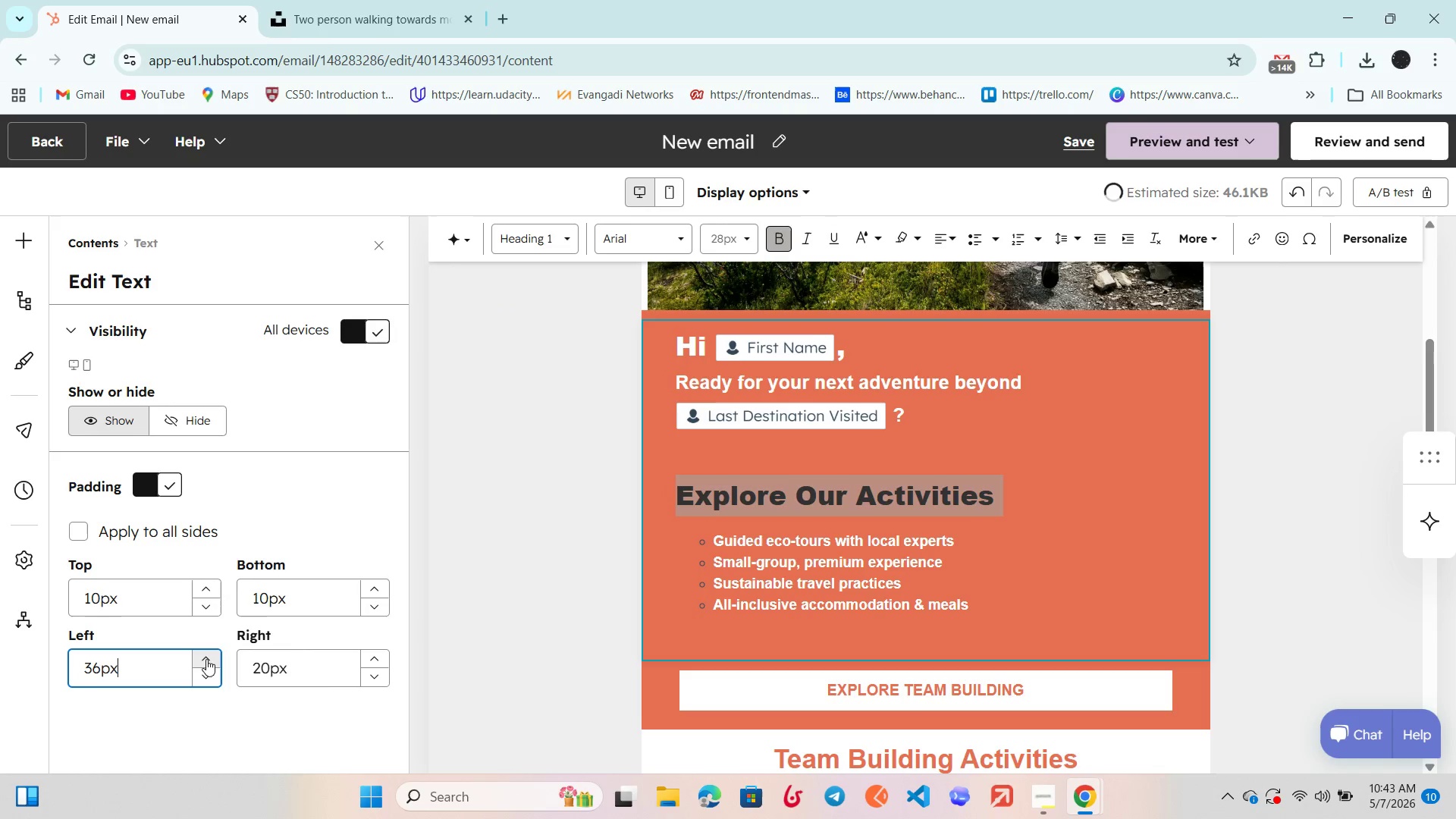 
triple_click([206, 659])
 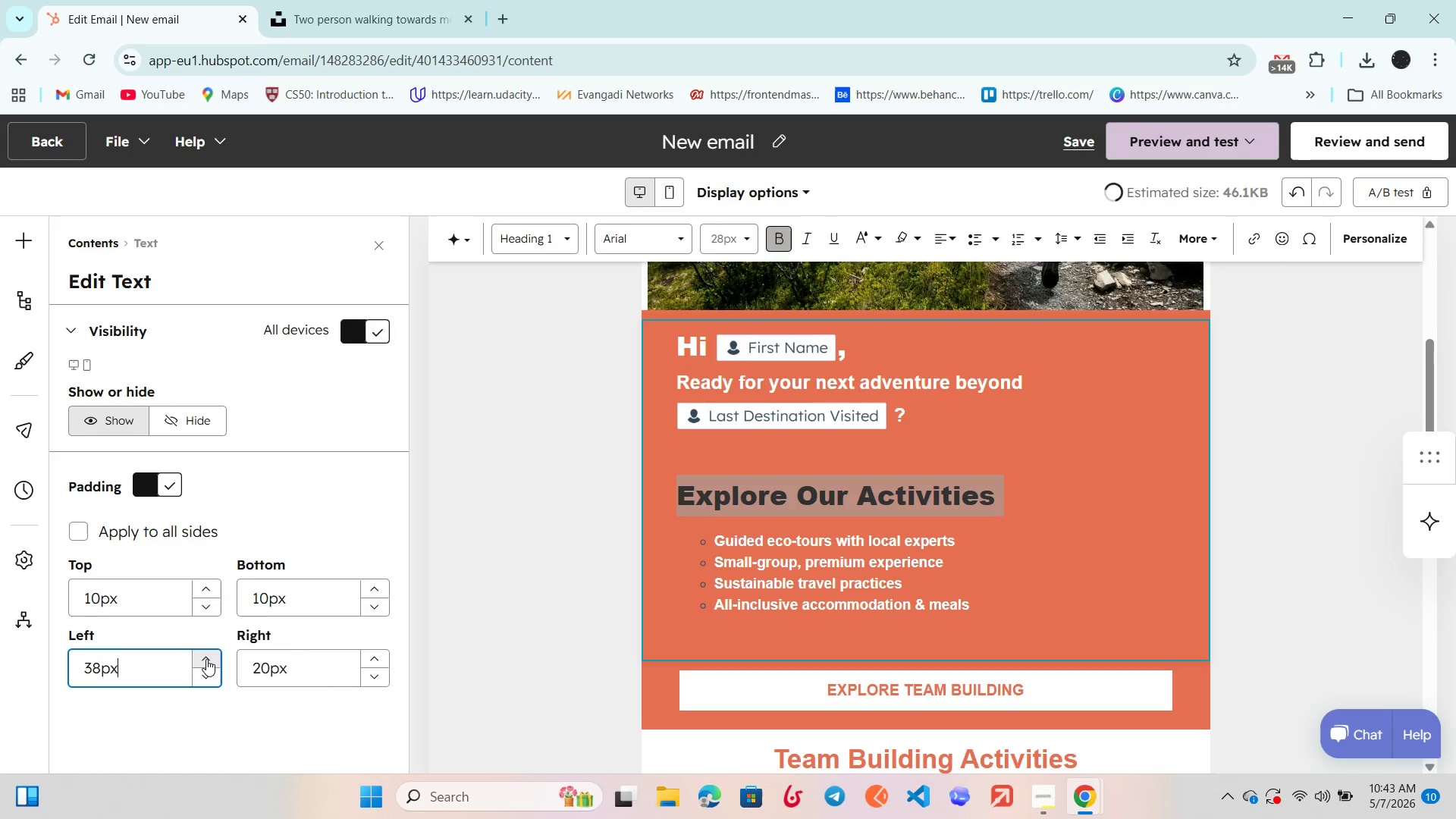 
triple_click([206, 659])
 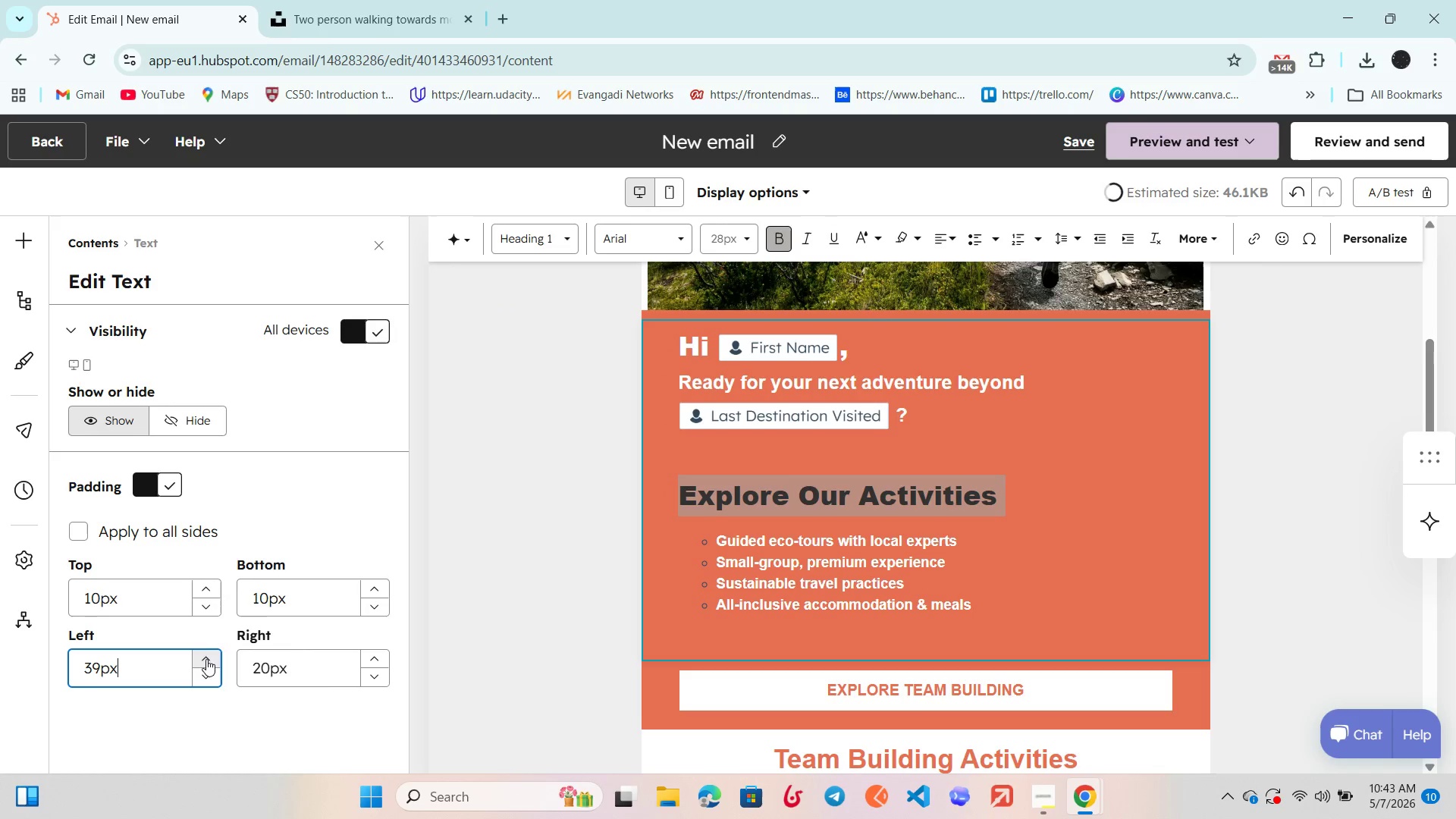 
triple_click([206, 659])
 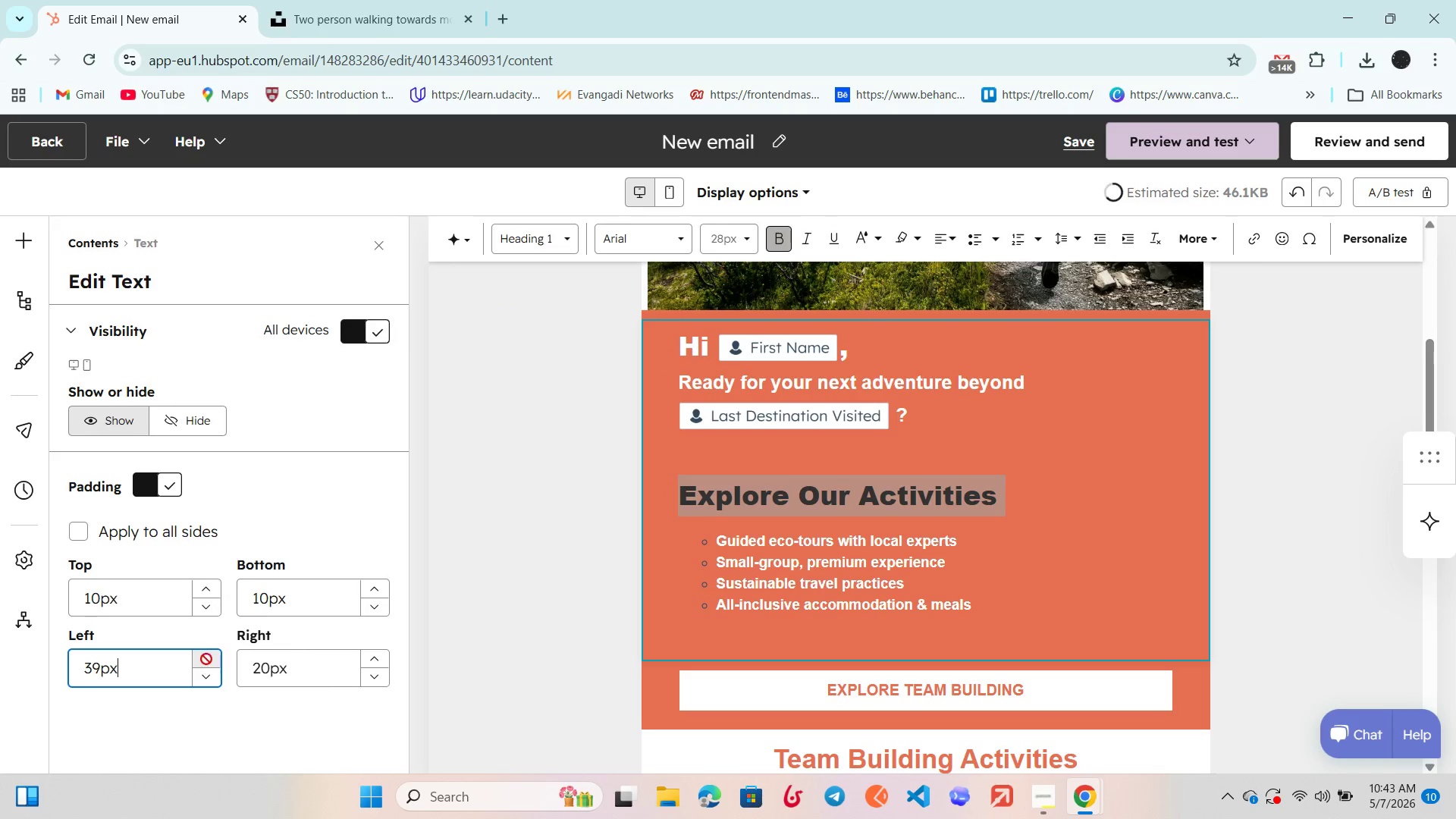 
triple_click([206, 659])
 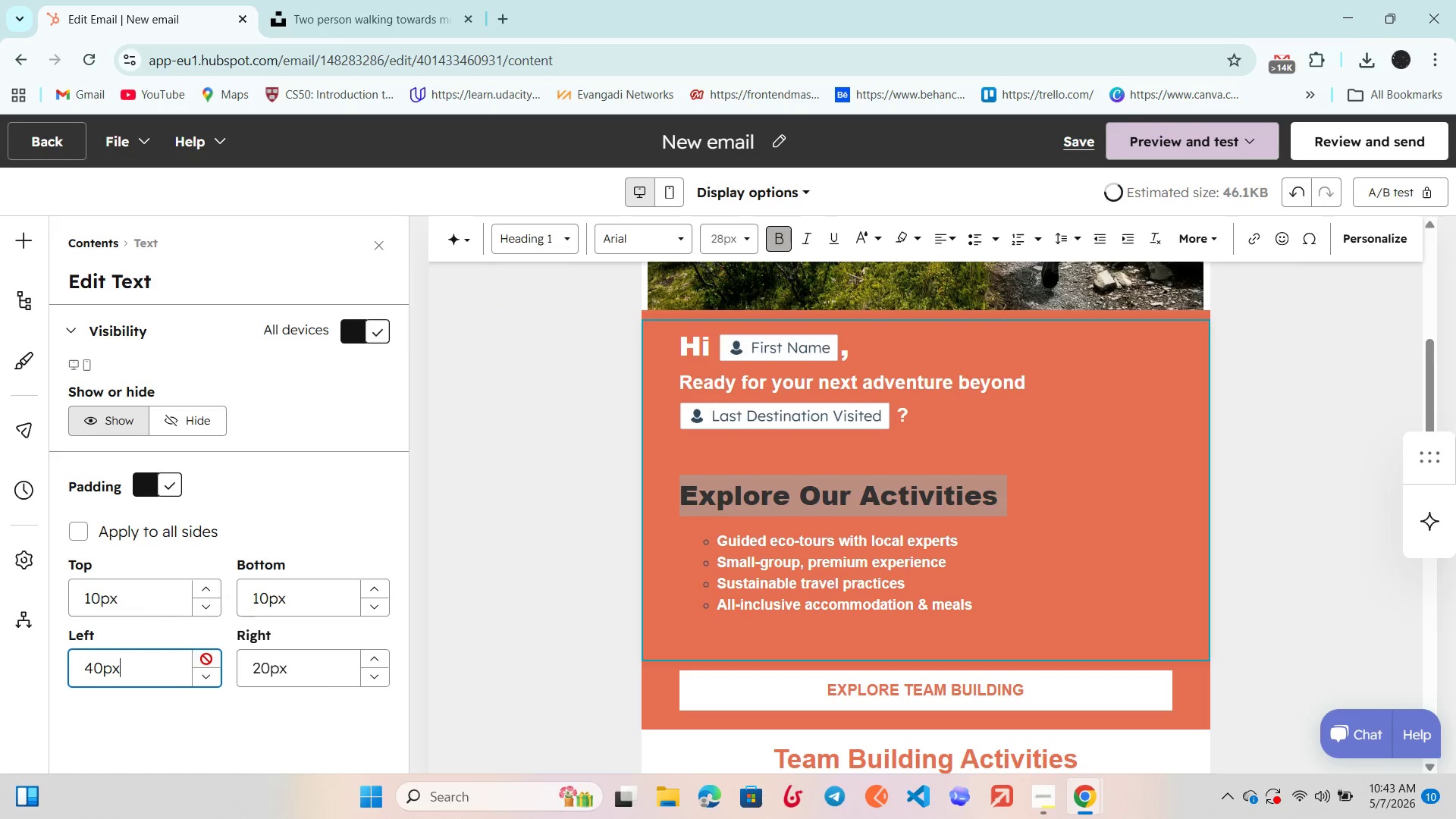 
triple_click([206, 659])
 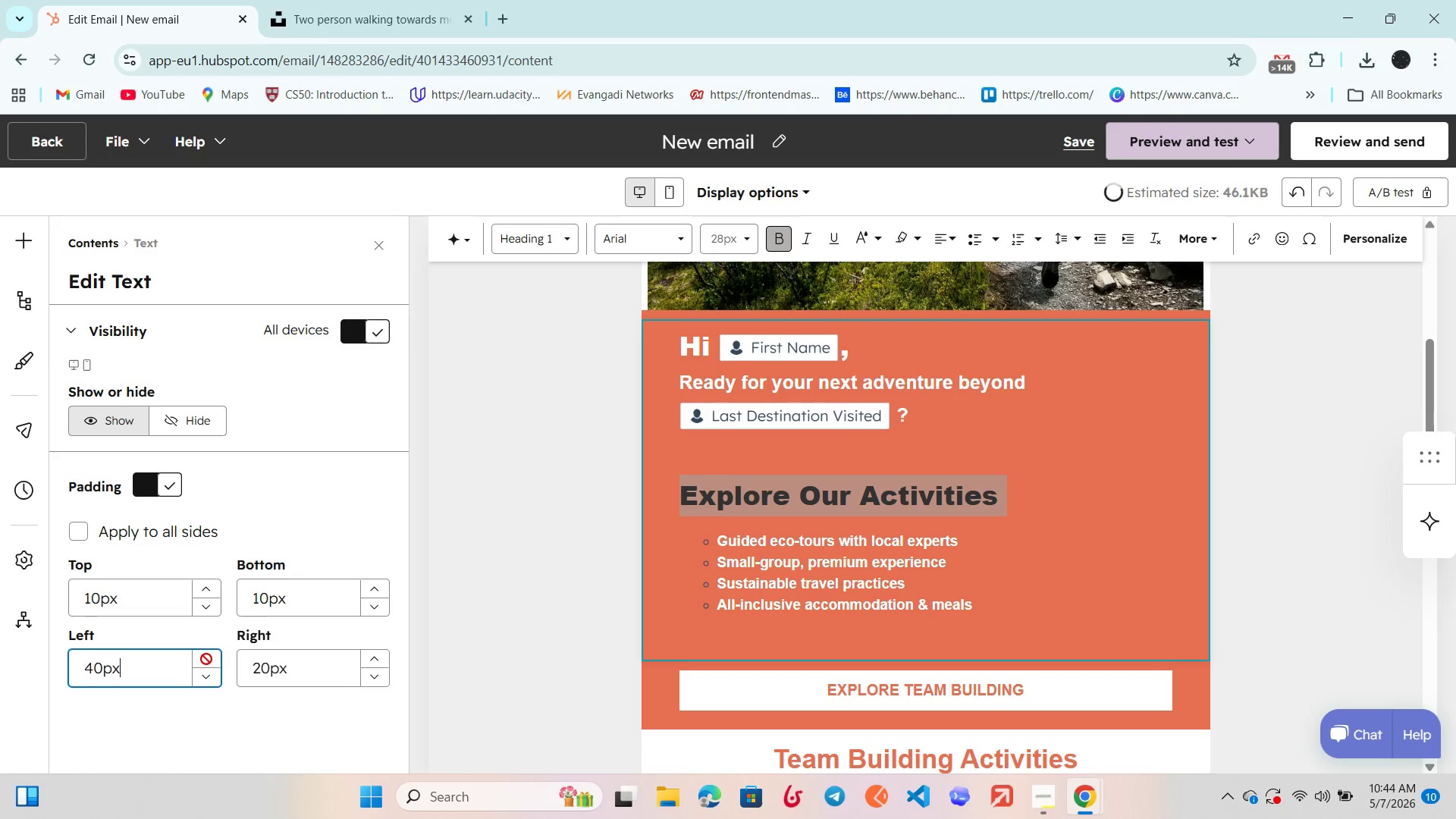 
triple_click([206, 659])
 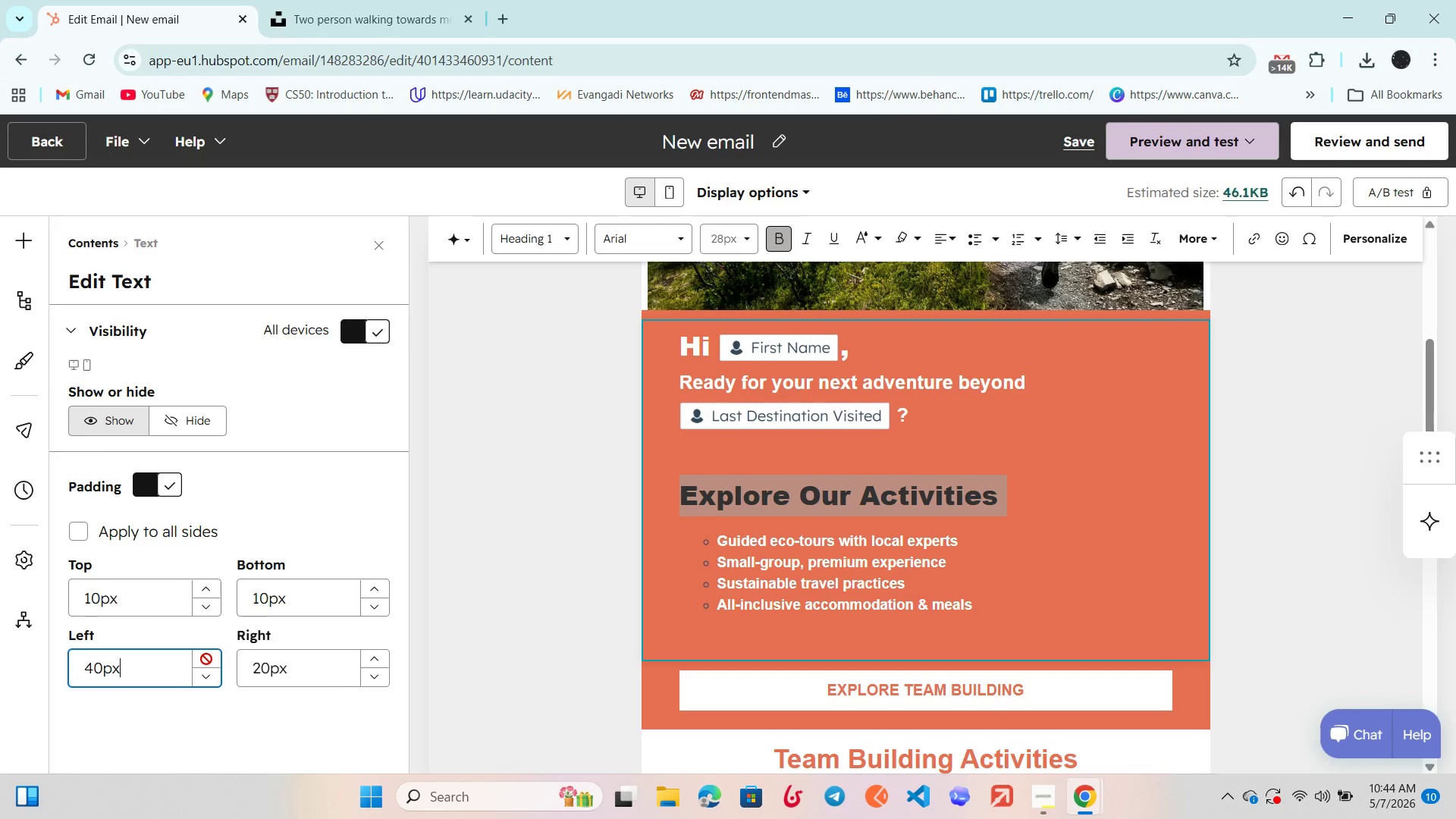 
triple_click([206, 659])
 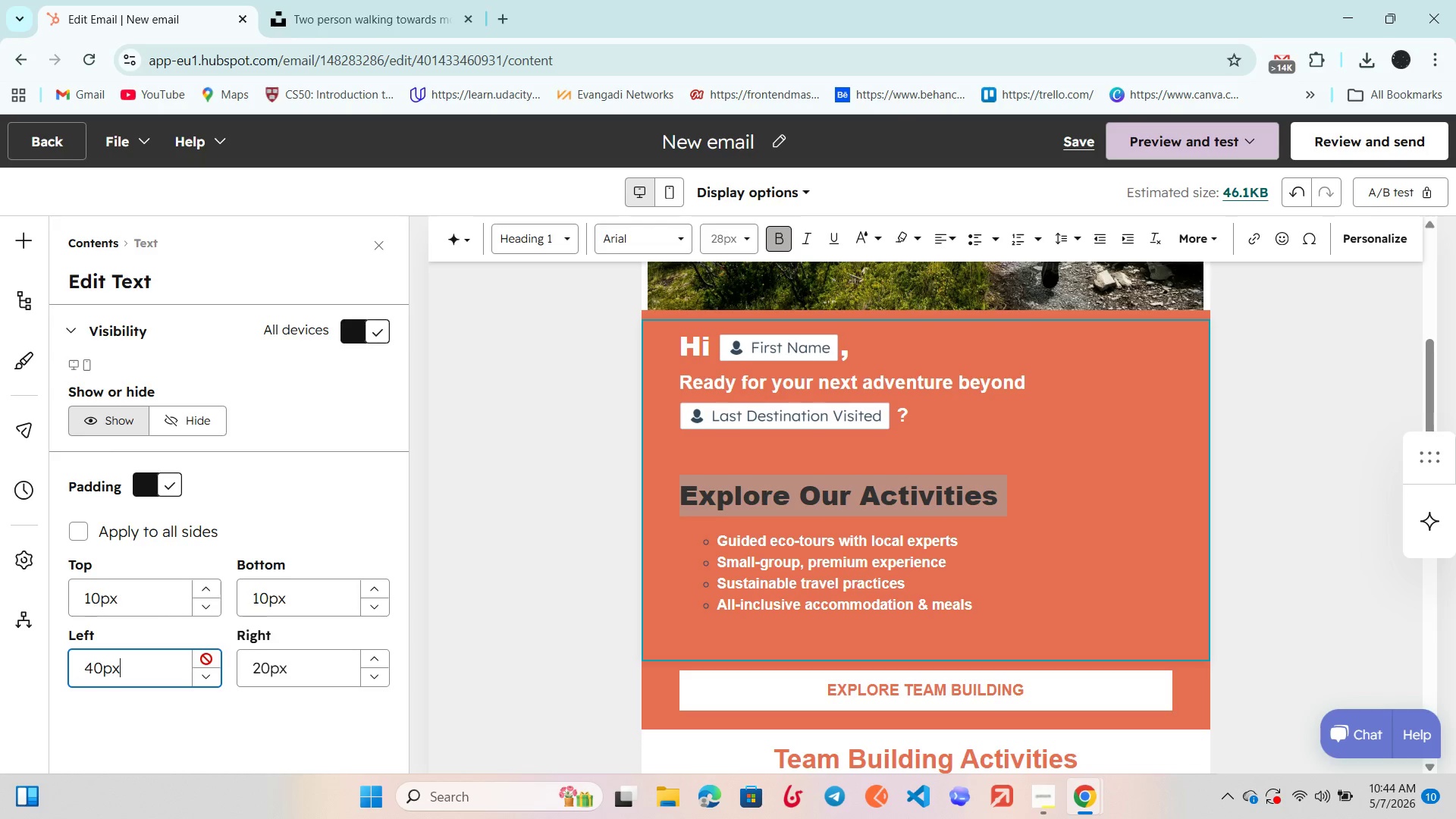 
triple_click([206, 659])
 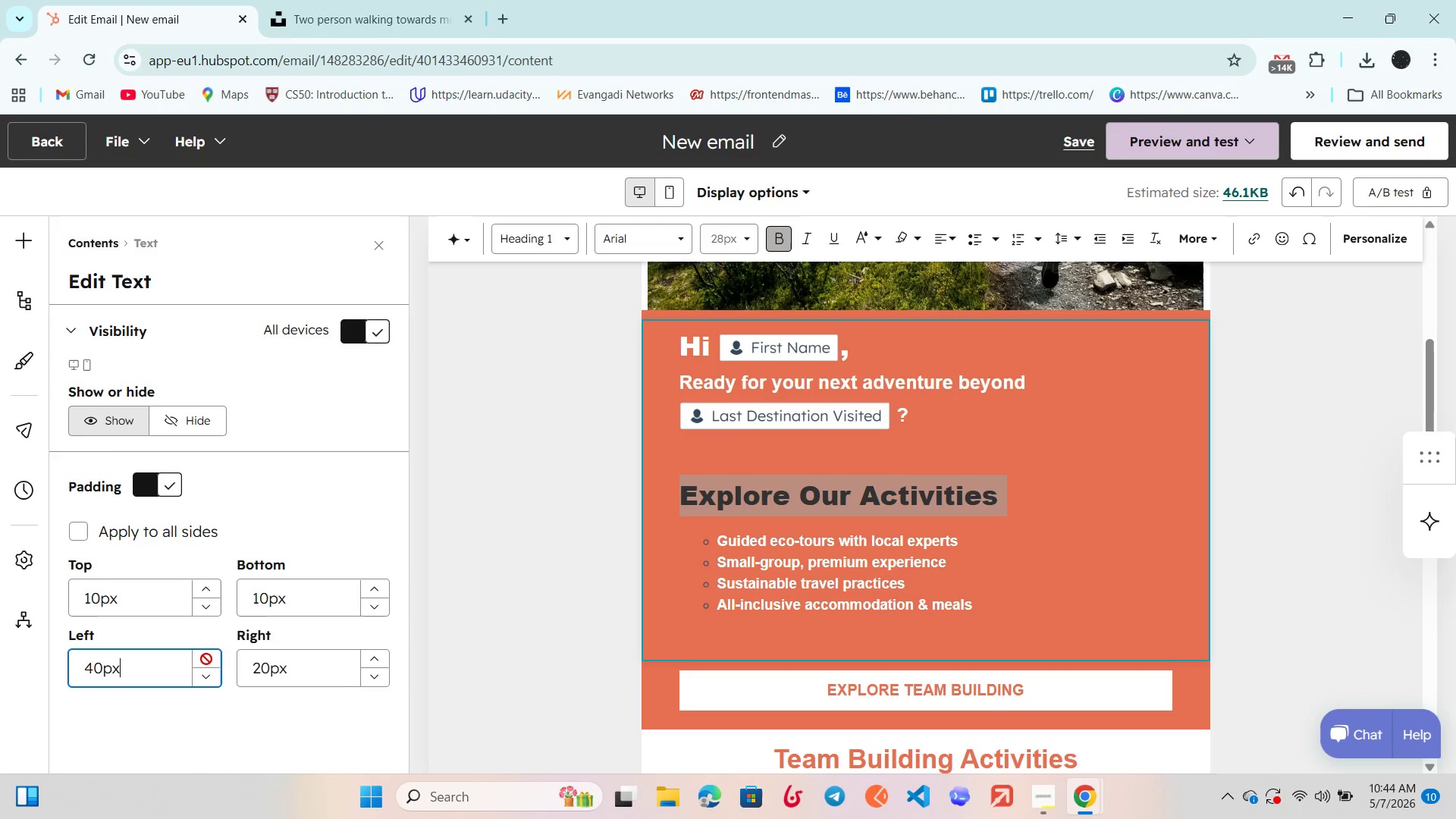 
triple_click([206, 659])
 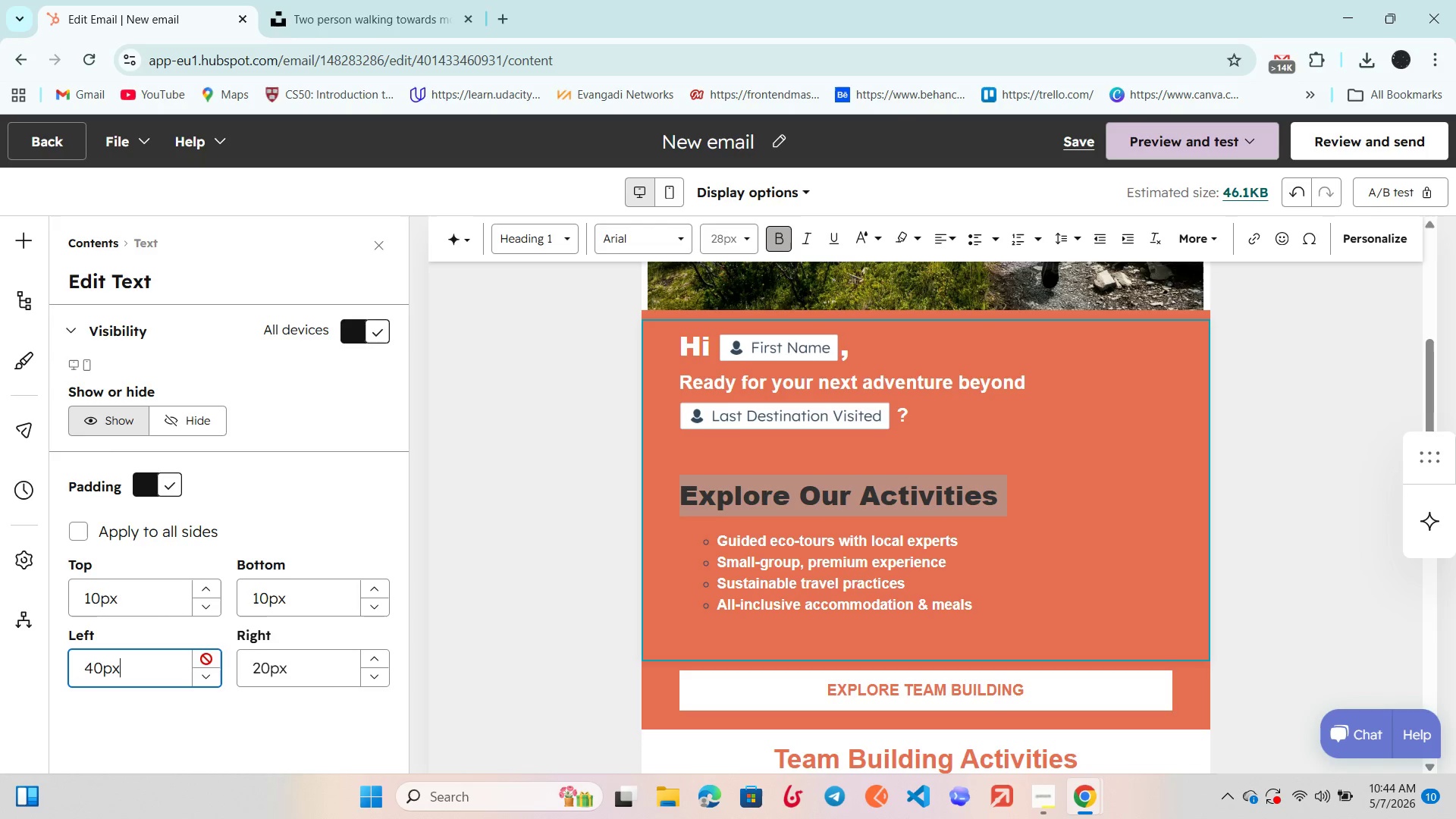 
triple_click([206, 659])
 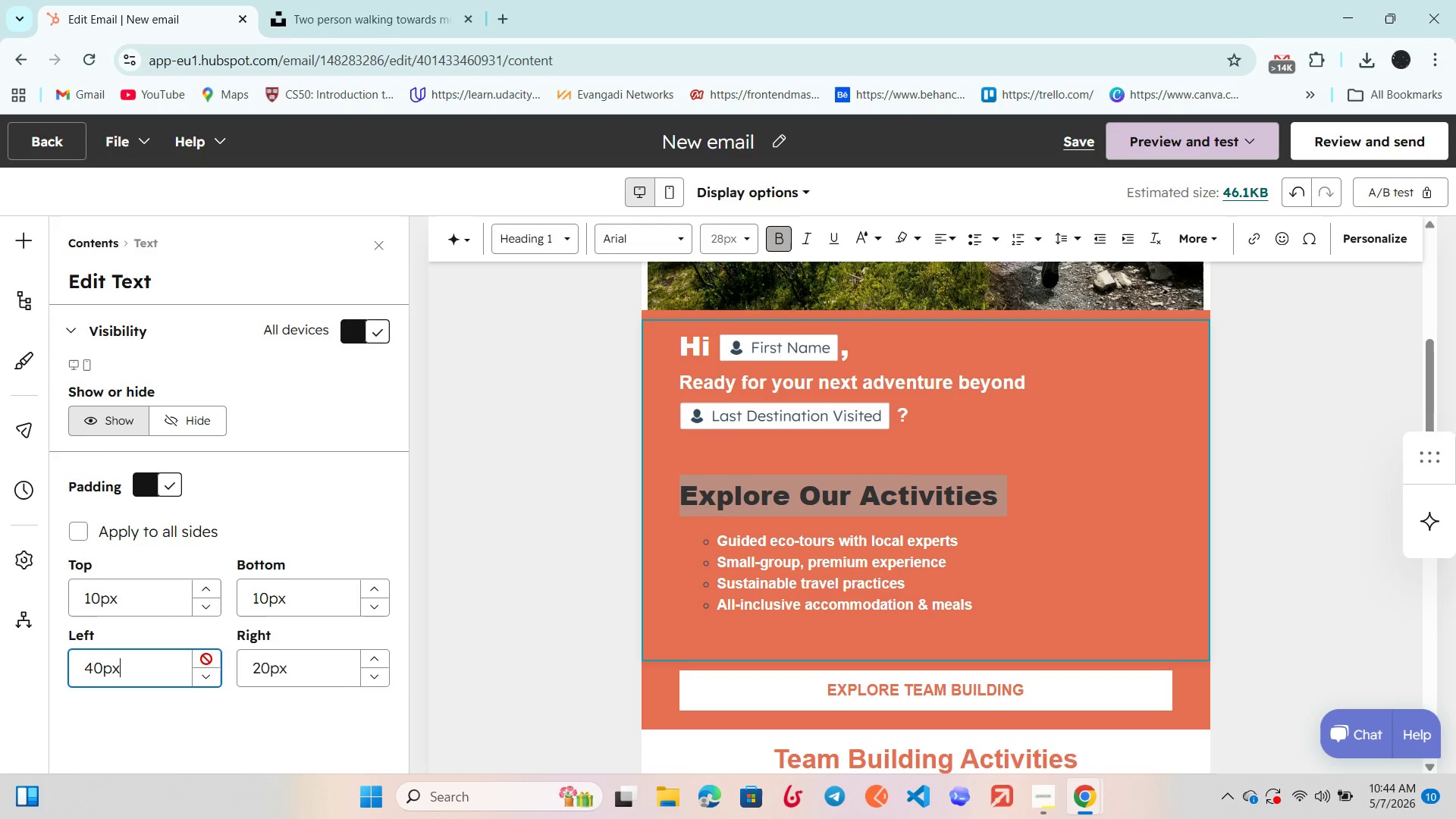 
triple_click([206, 659])
 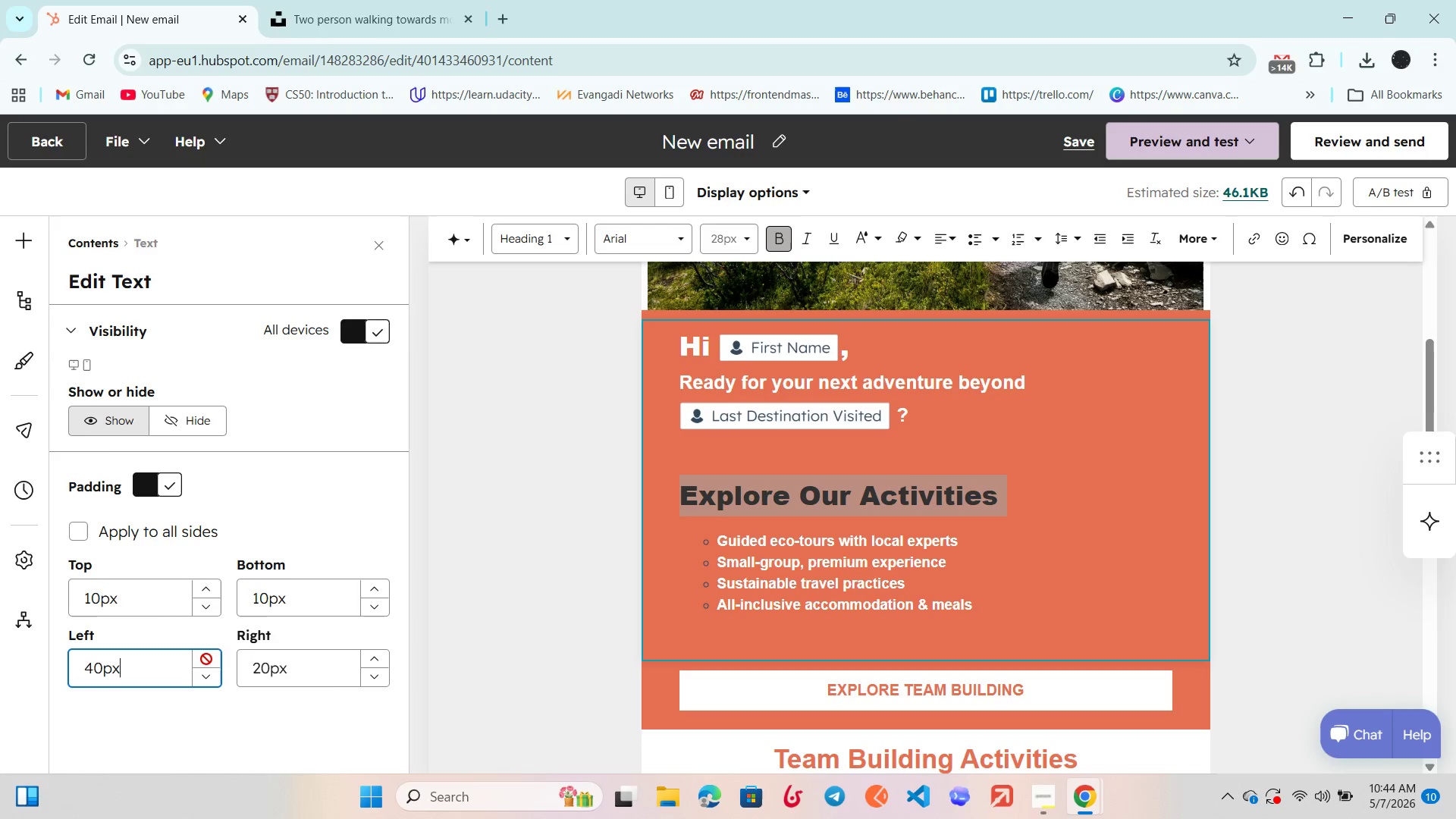 
triple_click([206, 659])
 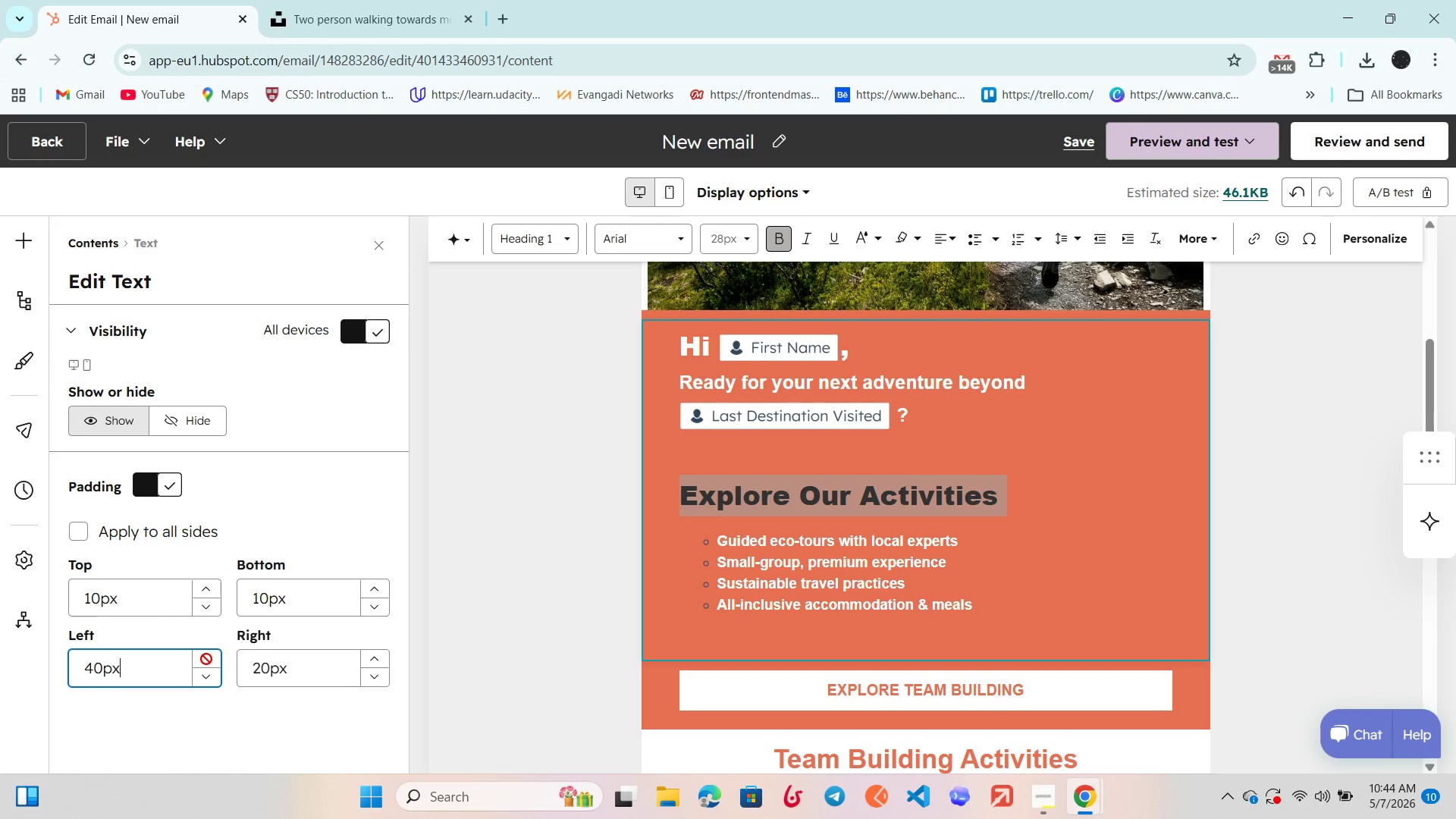 
triple_click([206, 659])
 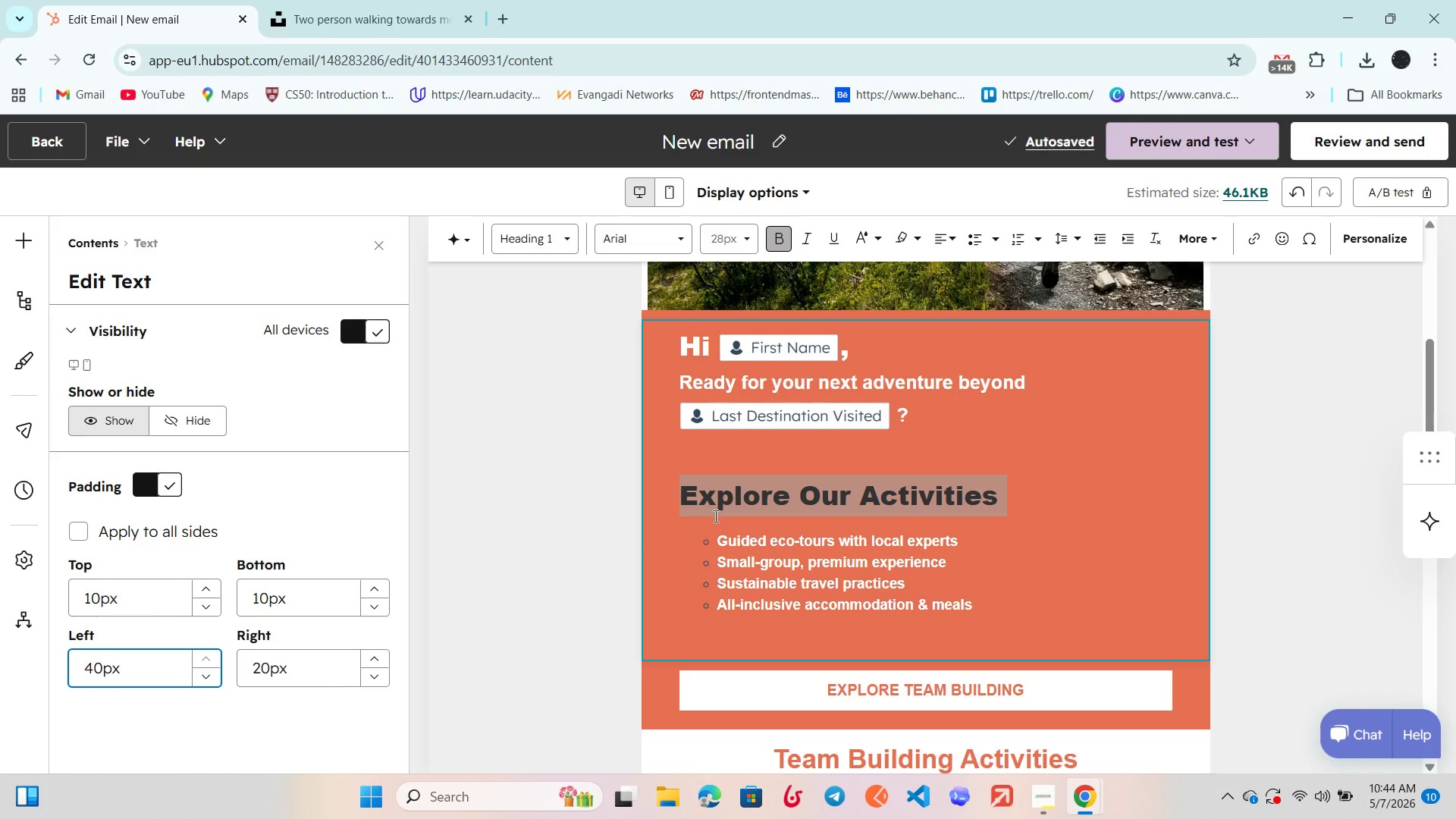 
left_click([599, 435])
 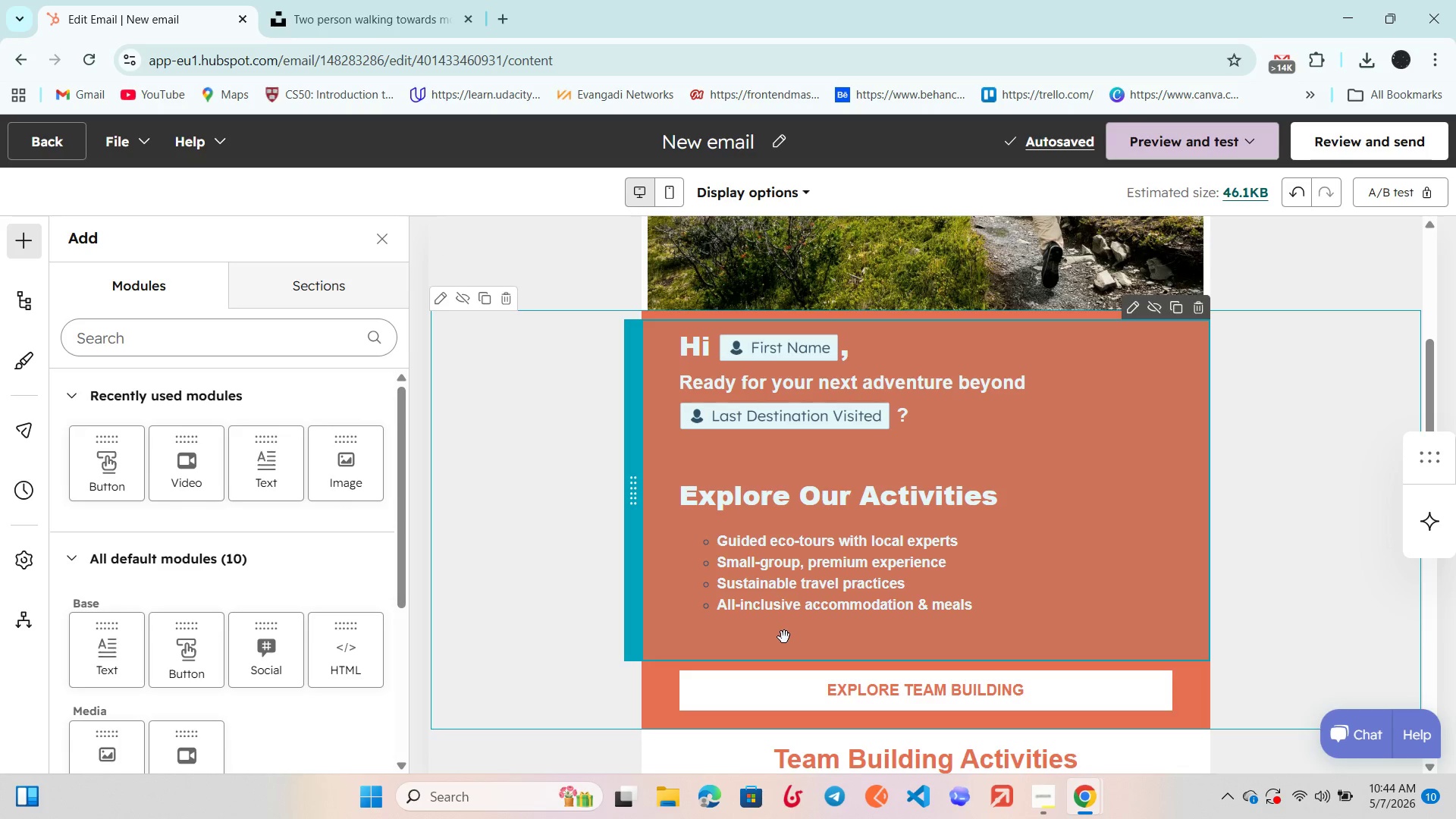 
double_click([736, 499])
 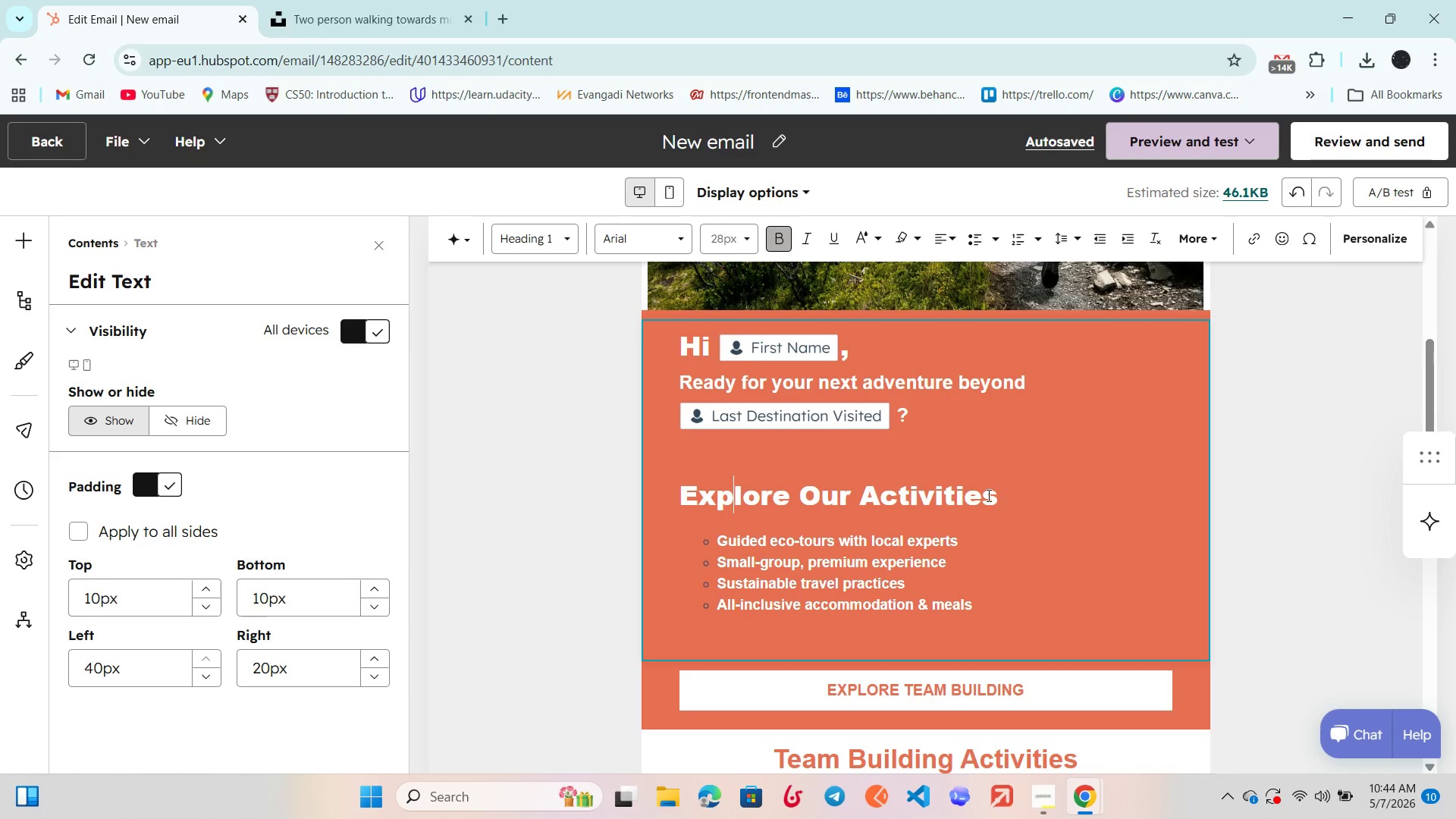 
left_click_drag(start_coordinate=[1001, 495], to_coordinate=[679, 503])
 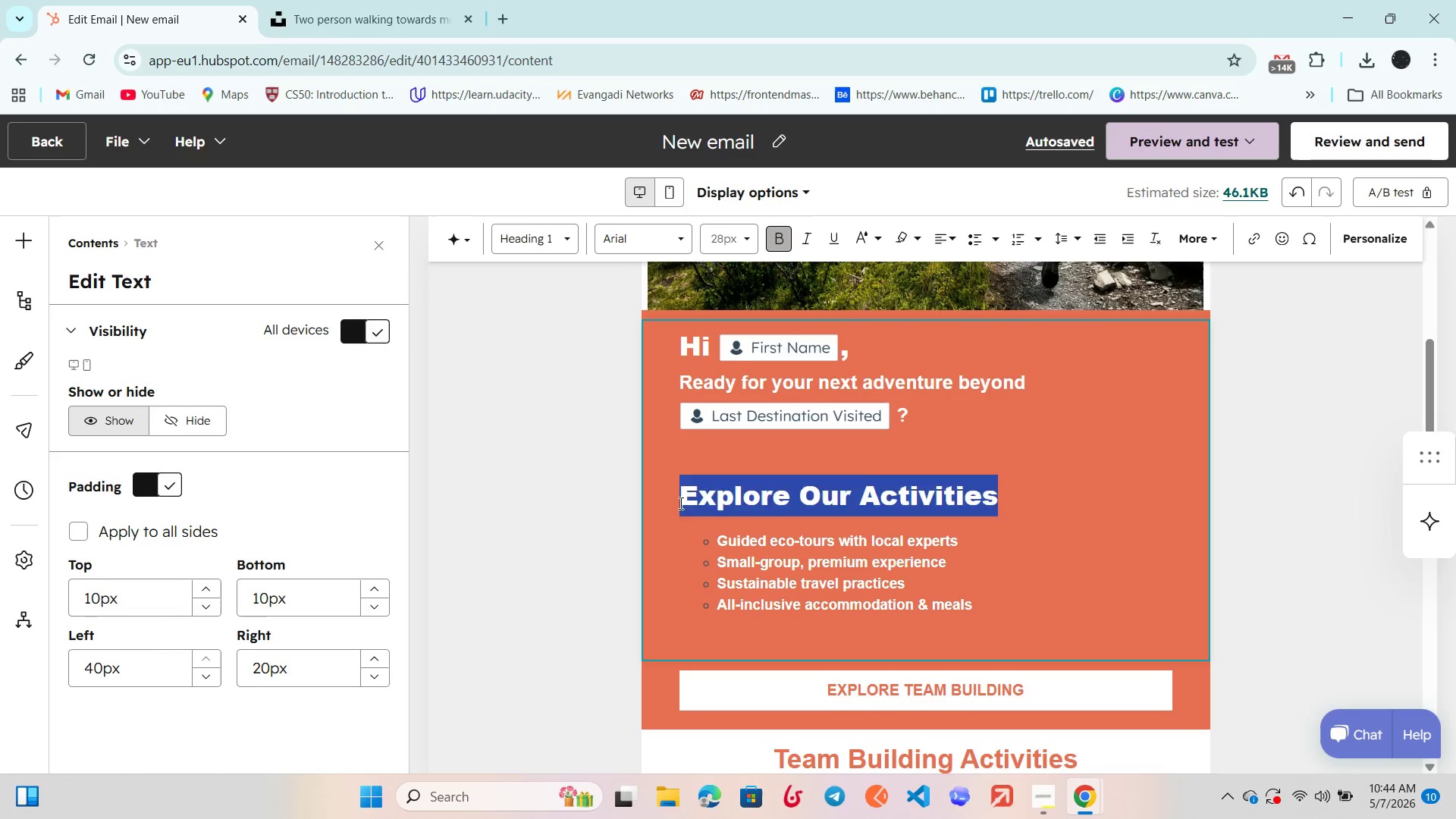 
key(Backspace)
 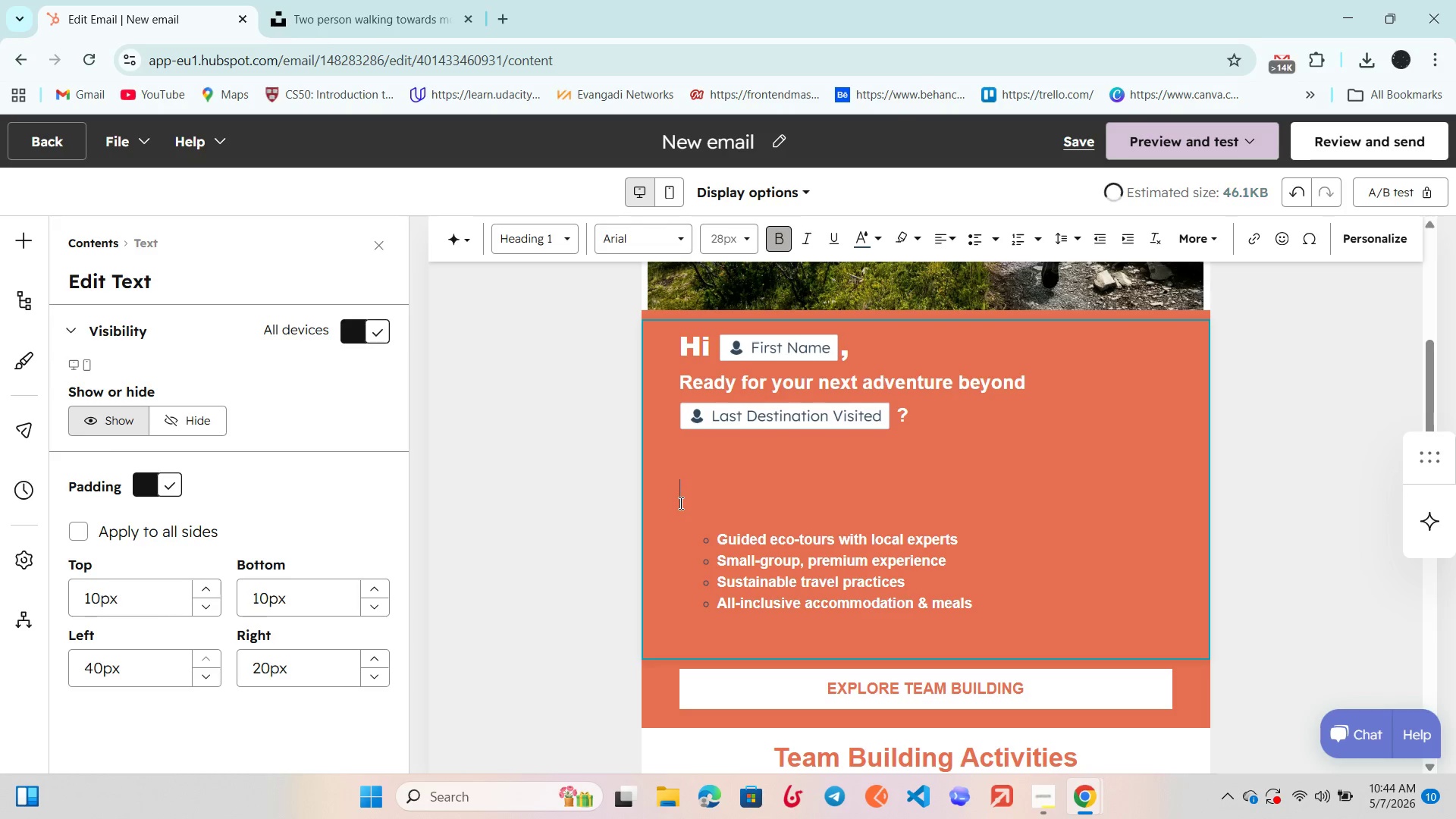 
key(CapsLock)
 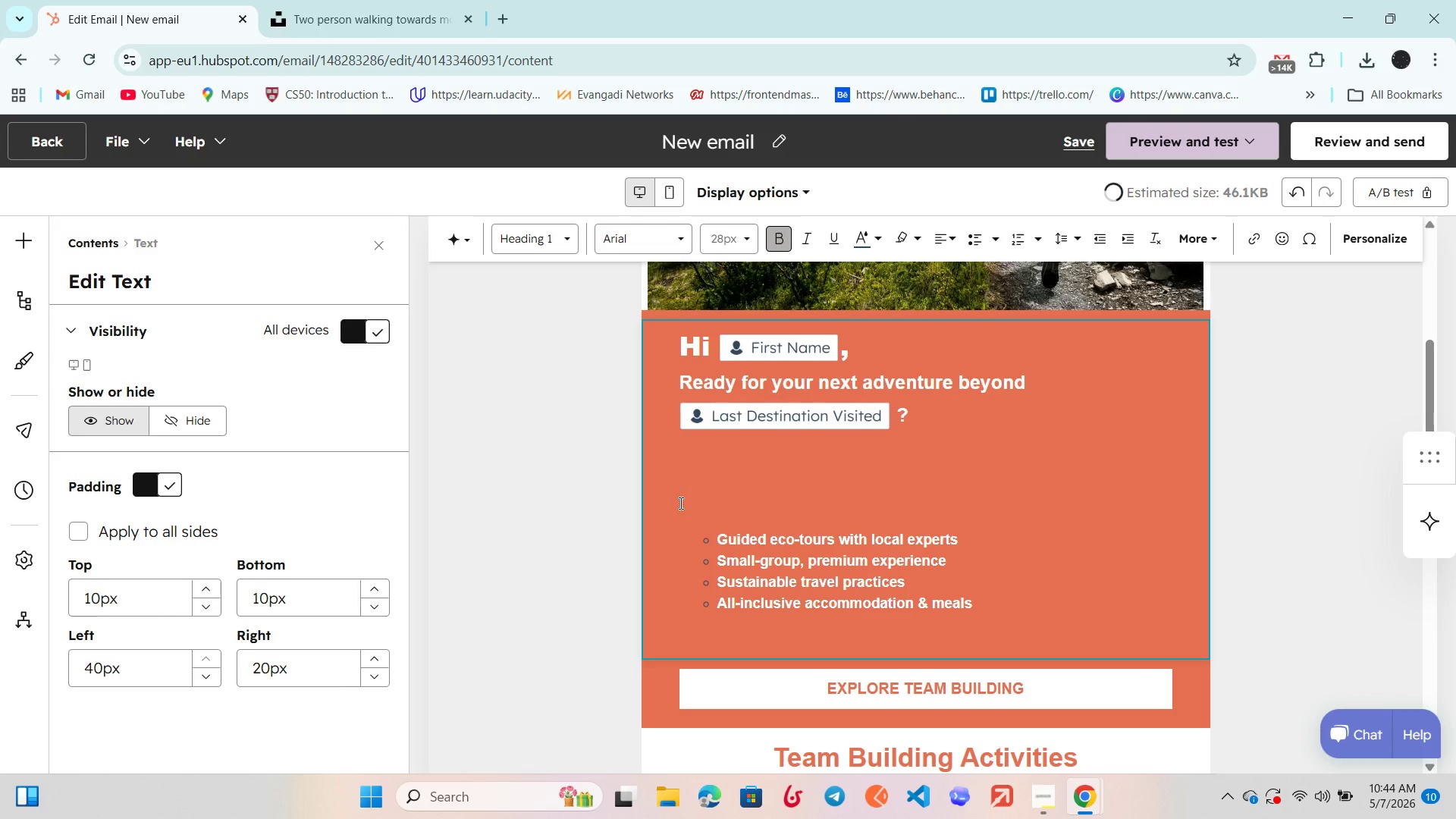 
key(H)
 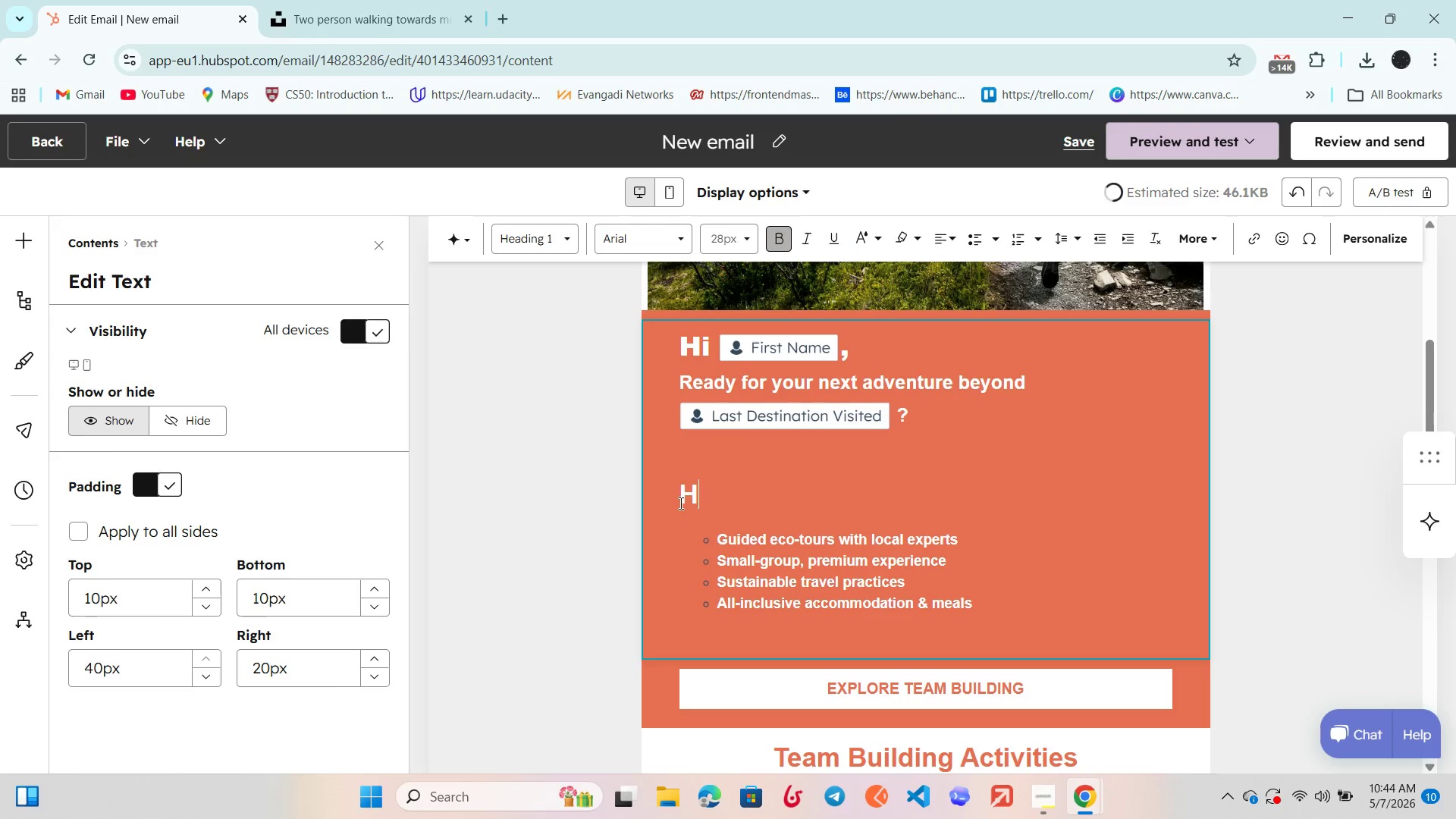 
key(CapsLock)
 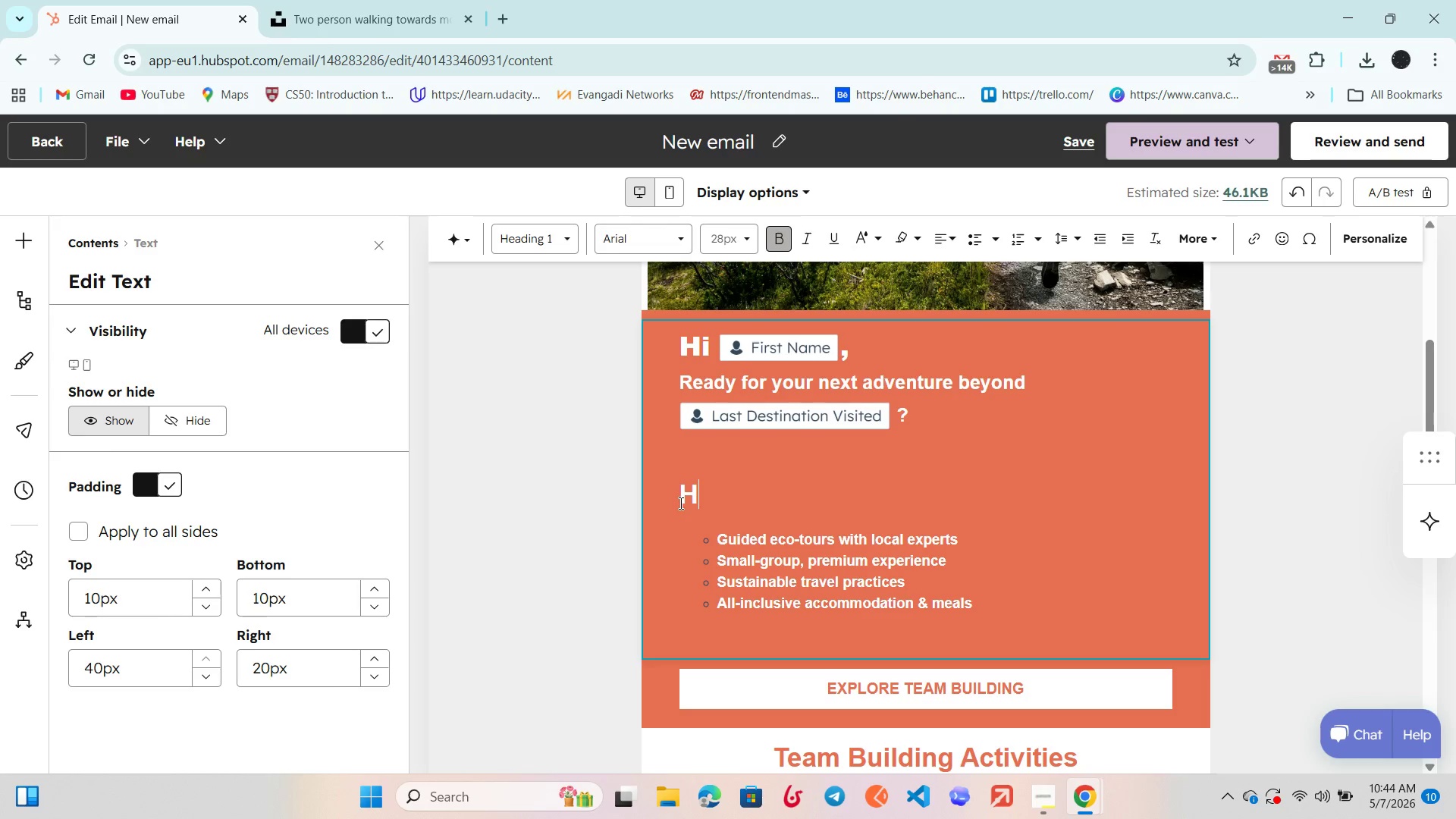 
key(I)
 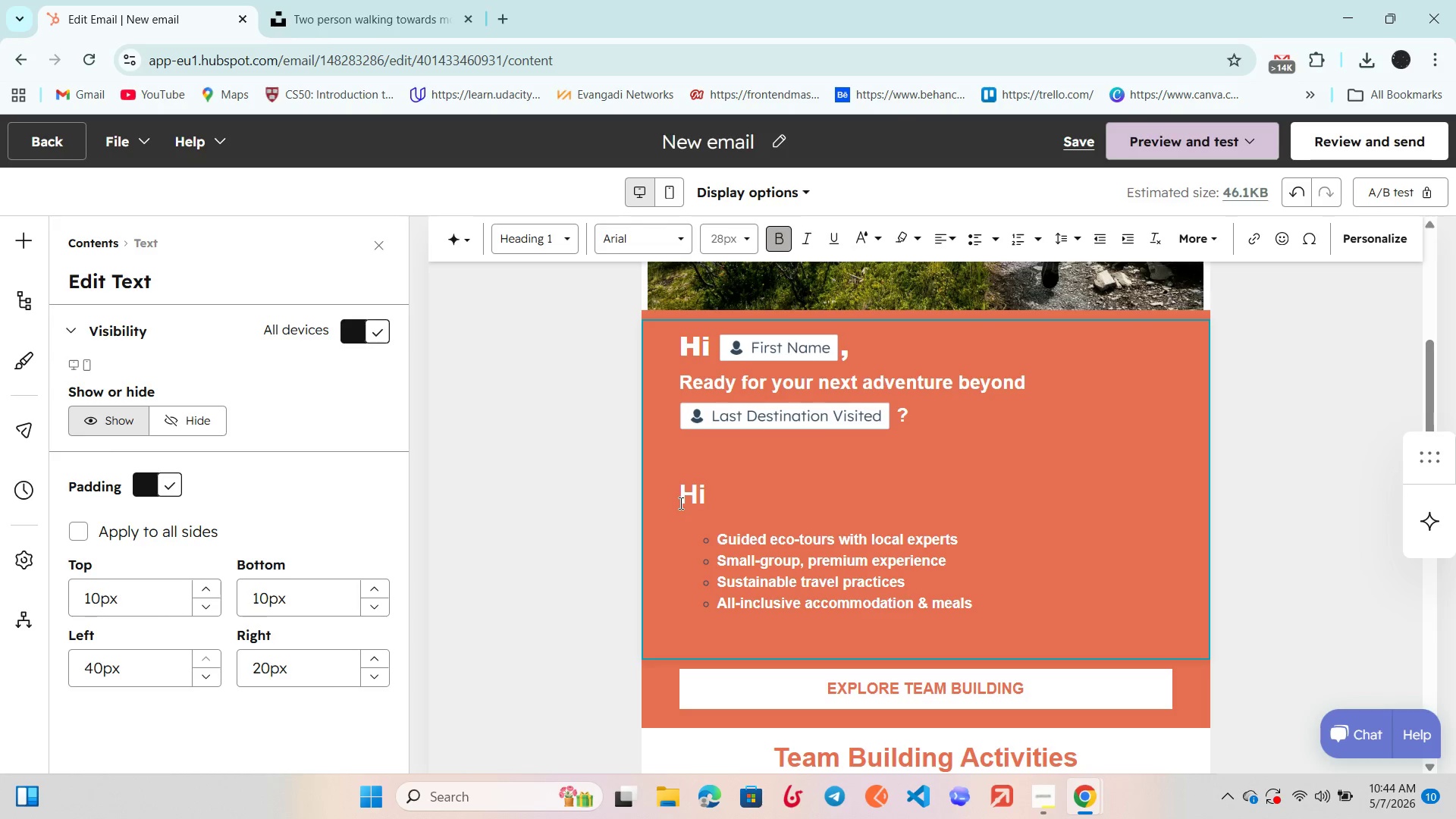 
key(Backspace)
 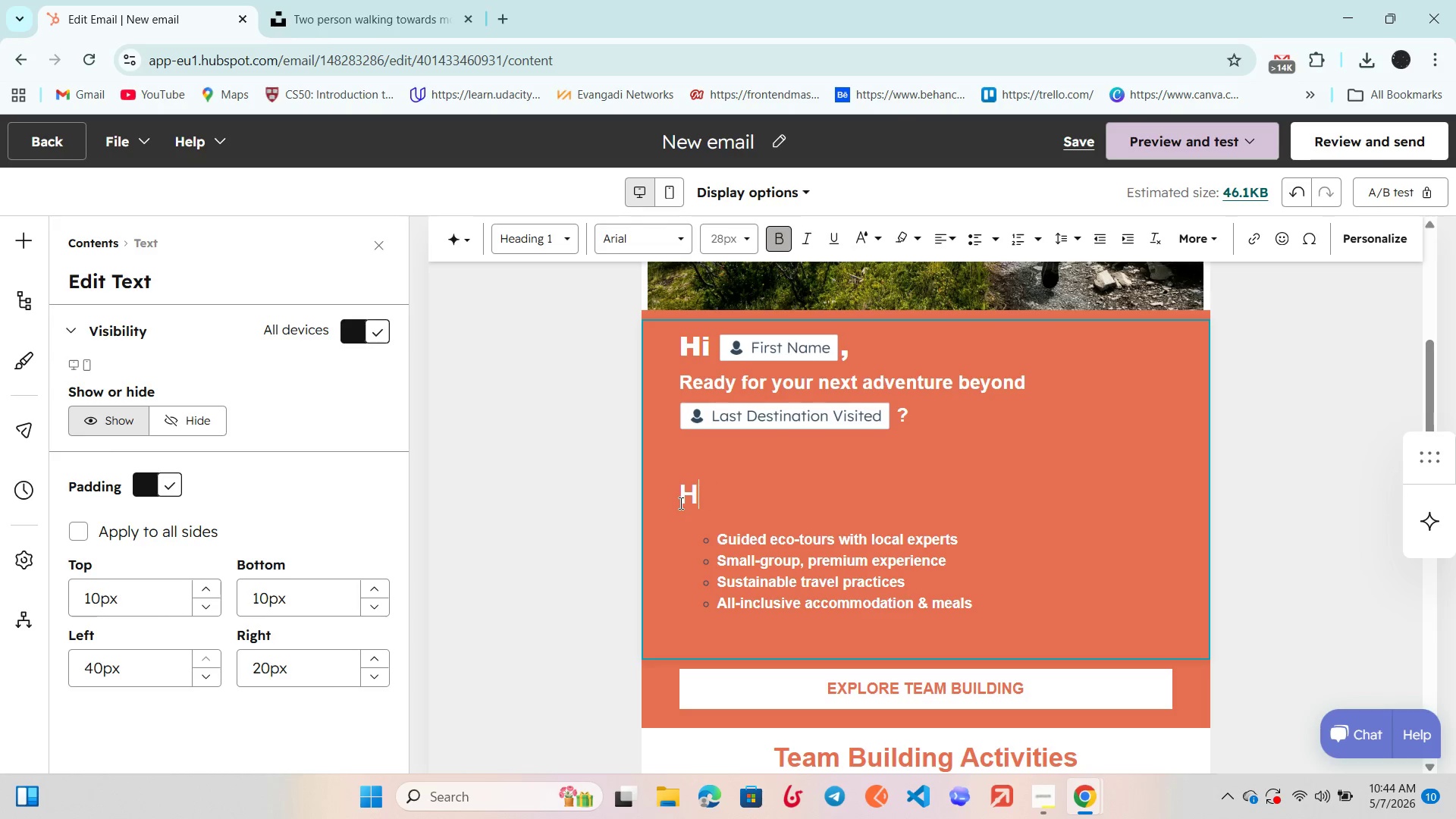 
key(Backspace)
 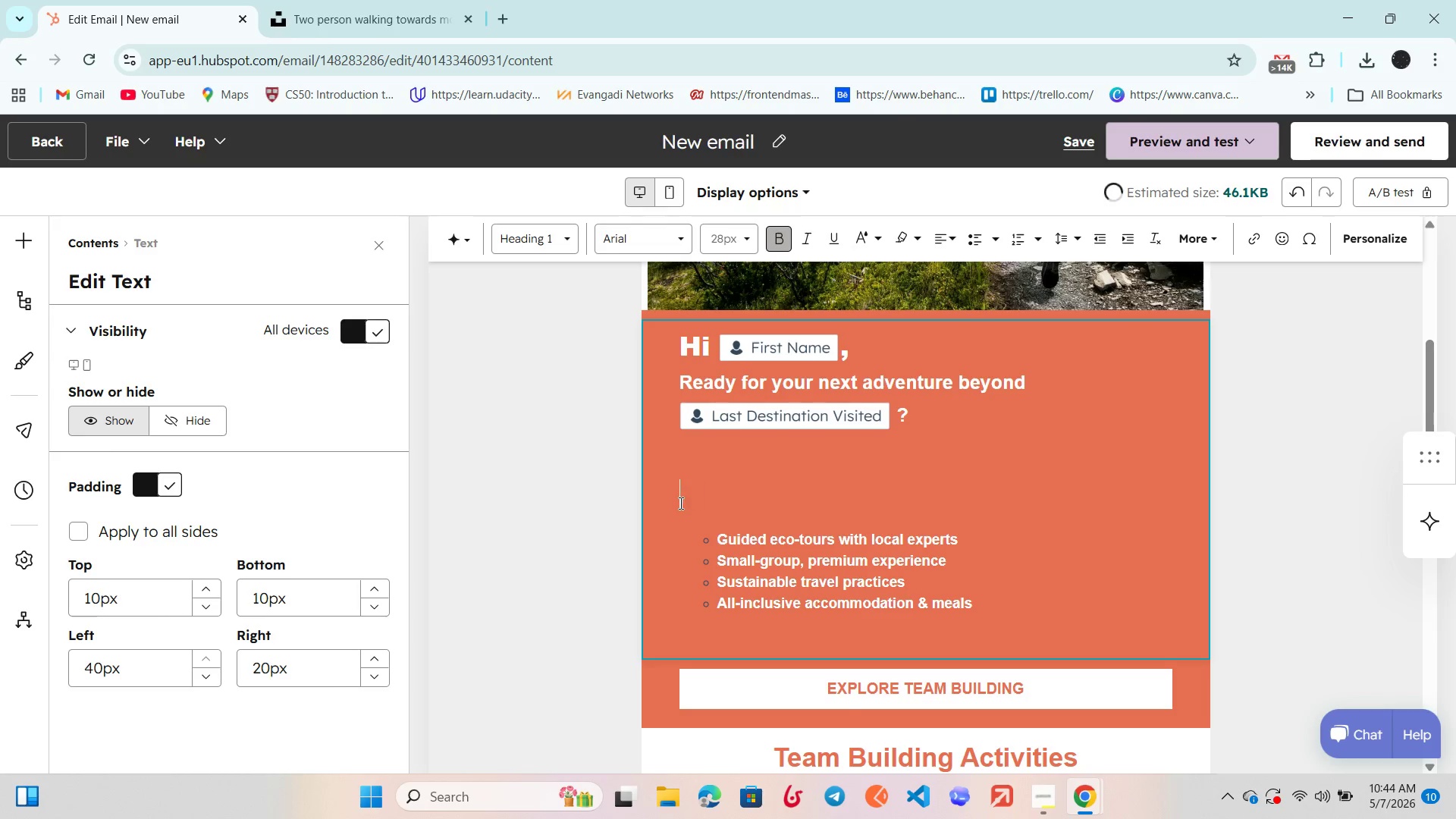 
key(Backspace)
 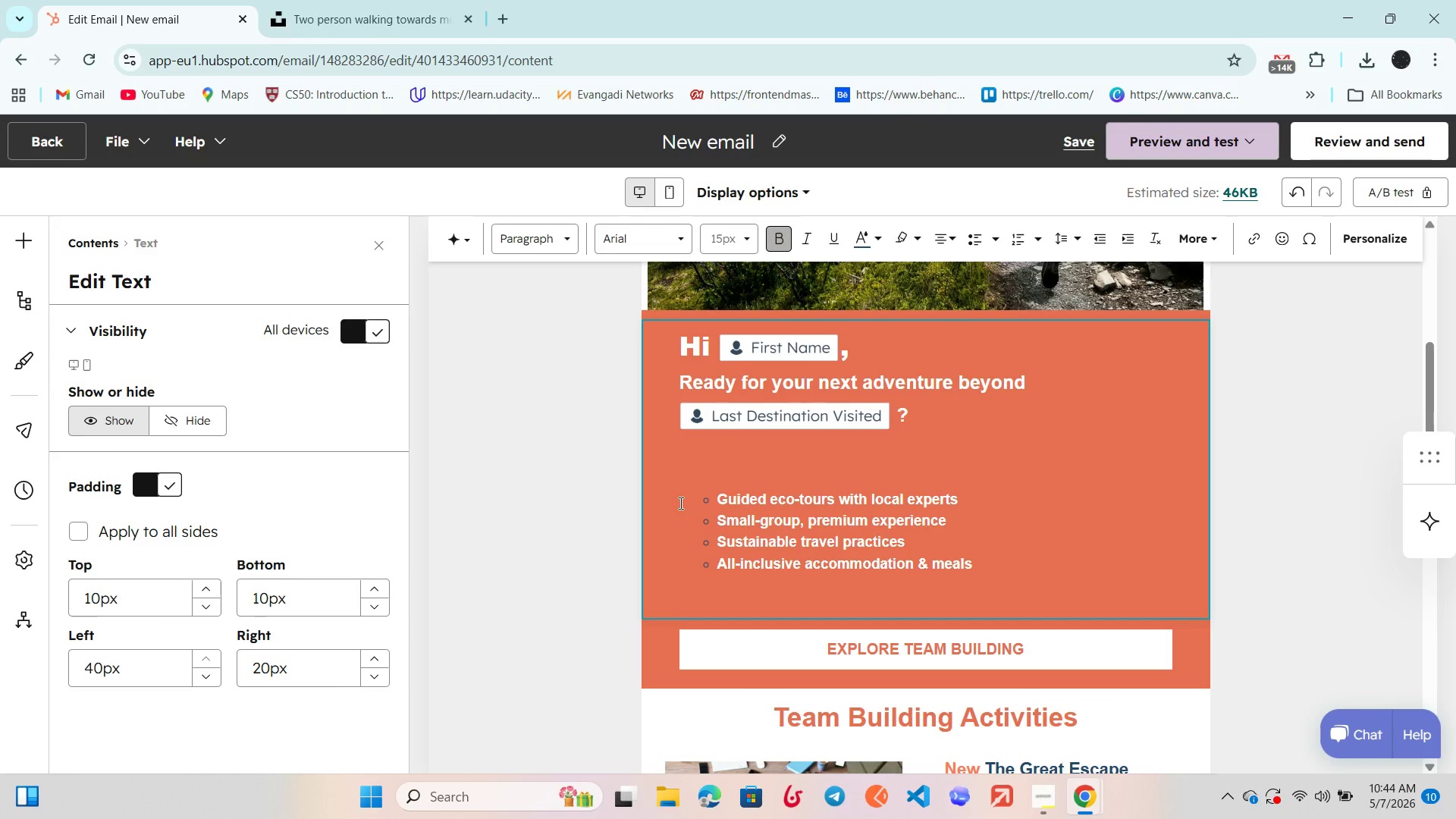 
key(CapsLock)
 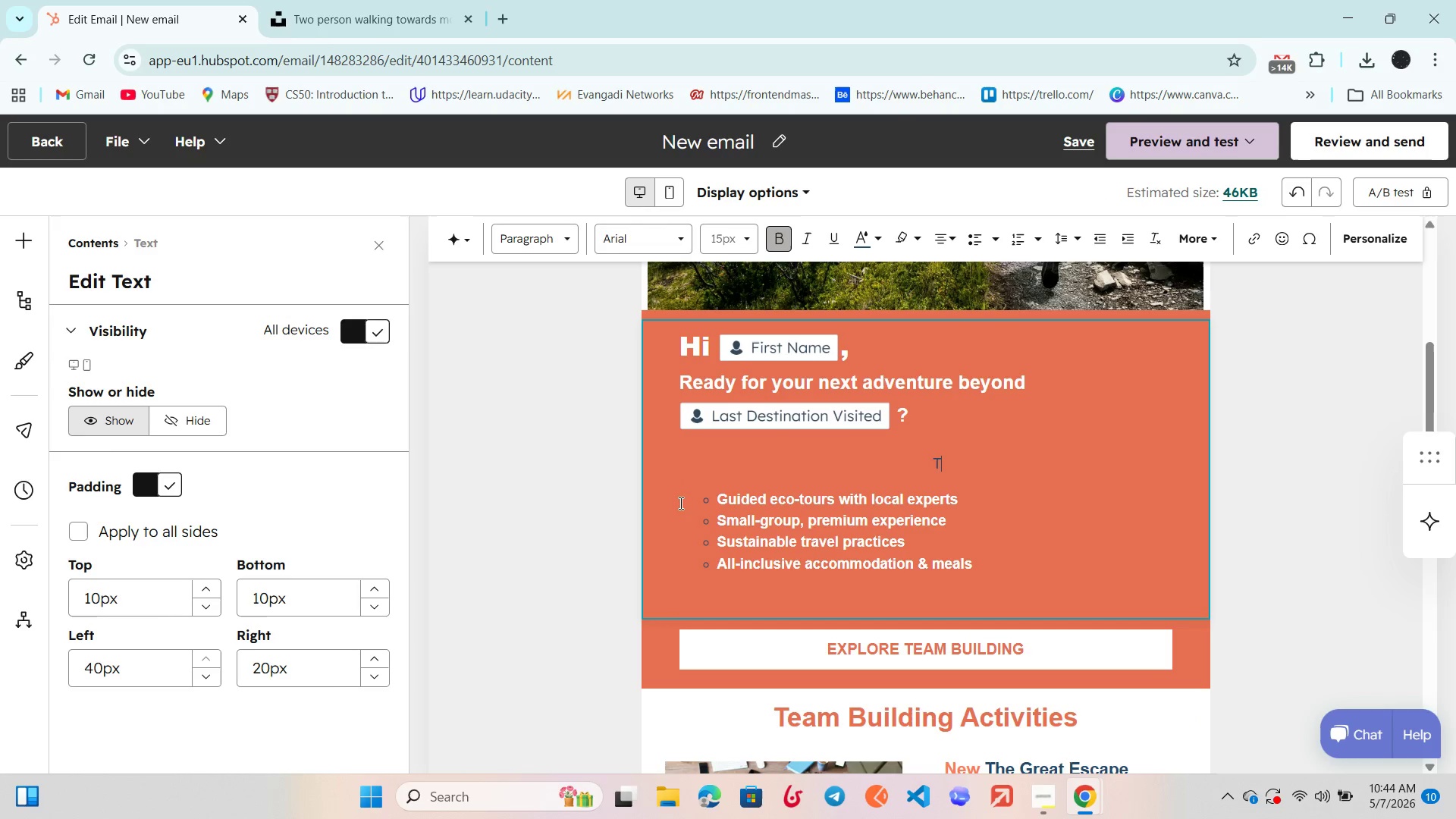 
key(T)
 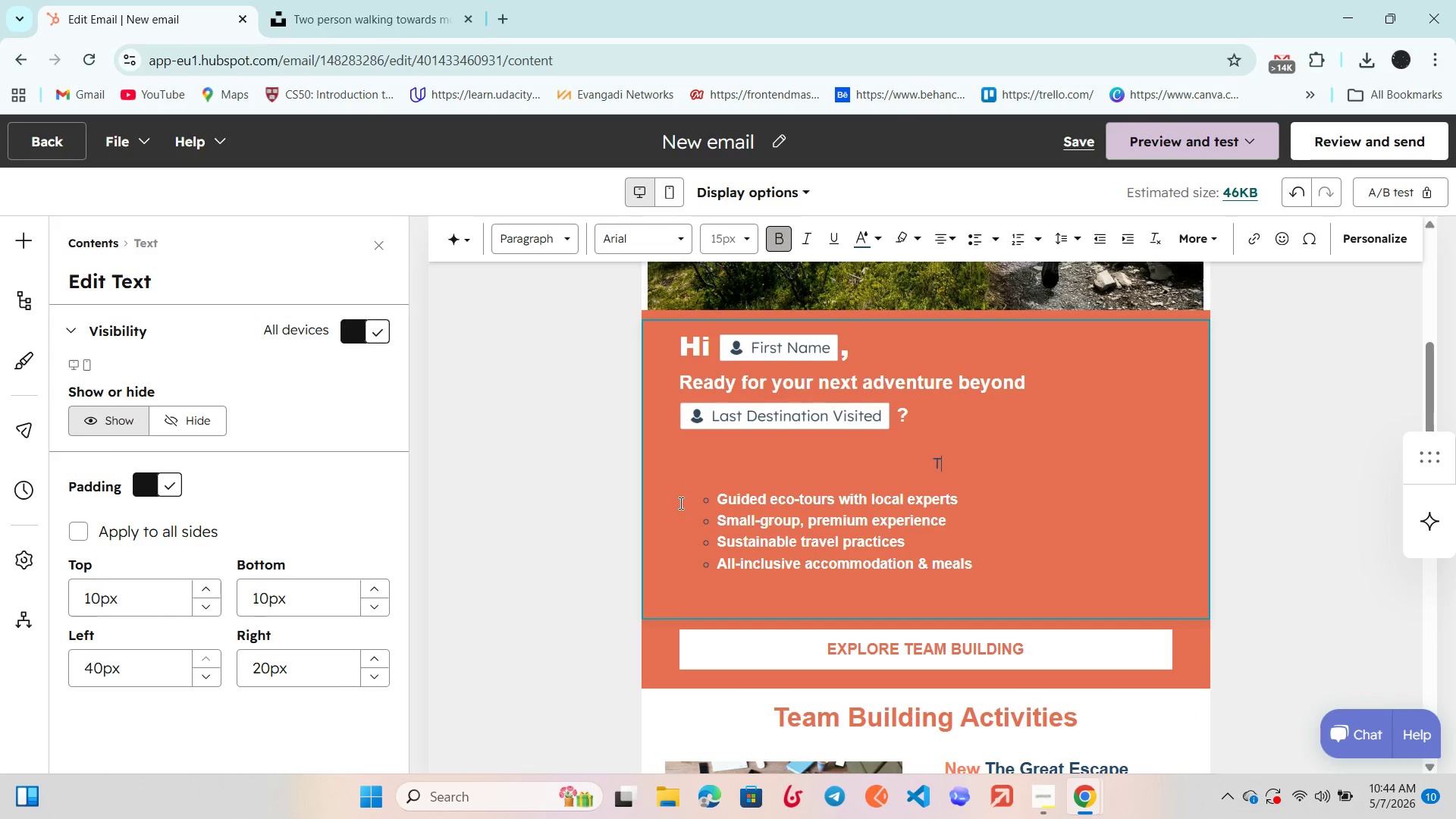 
key(CapsLock)
 